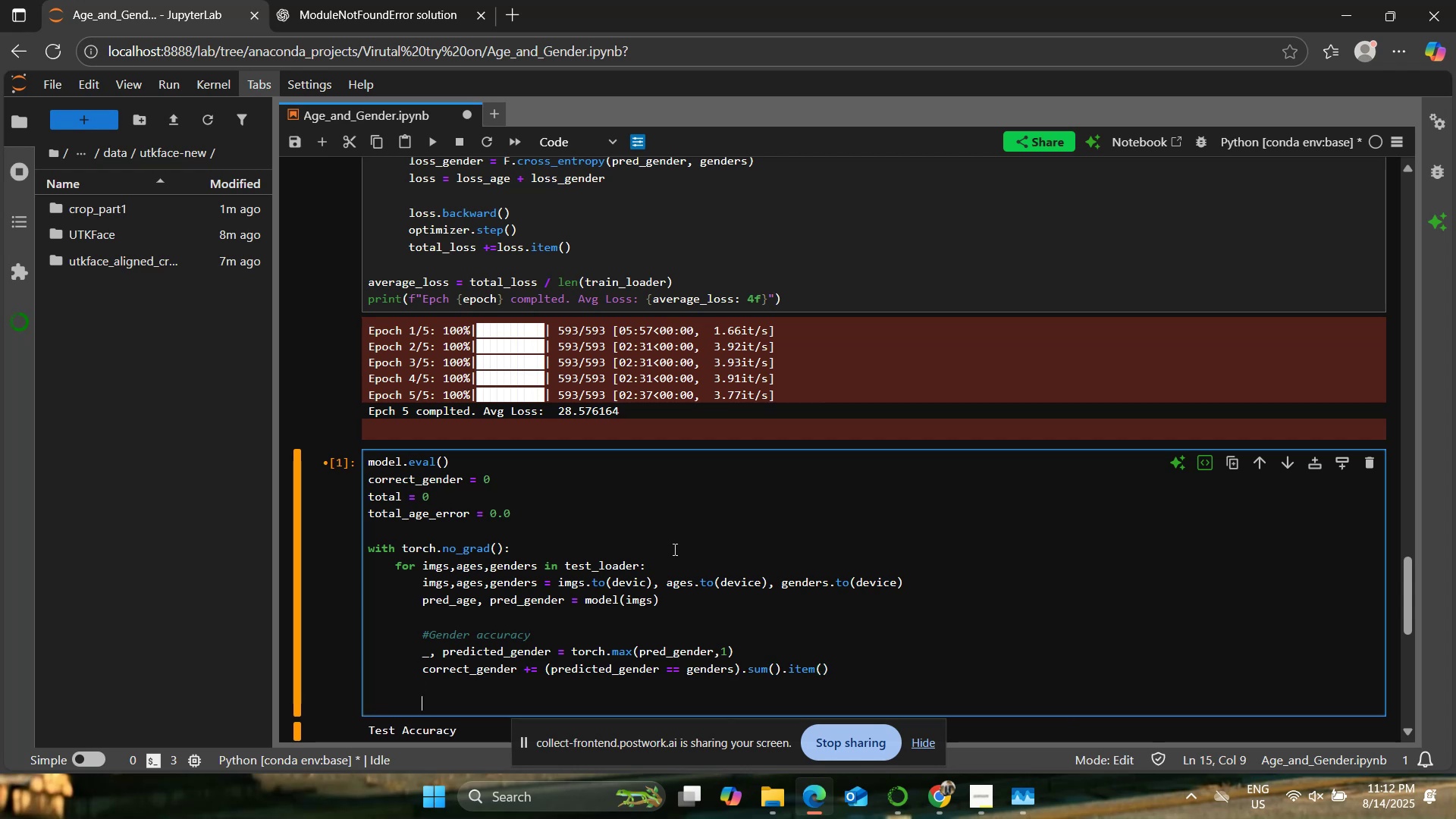 
type(#Ae mean absl)
key(Backspace)
type(olute error)
 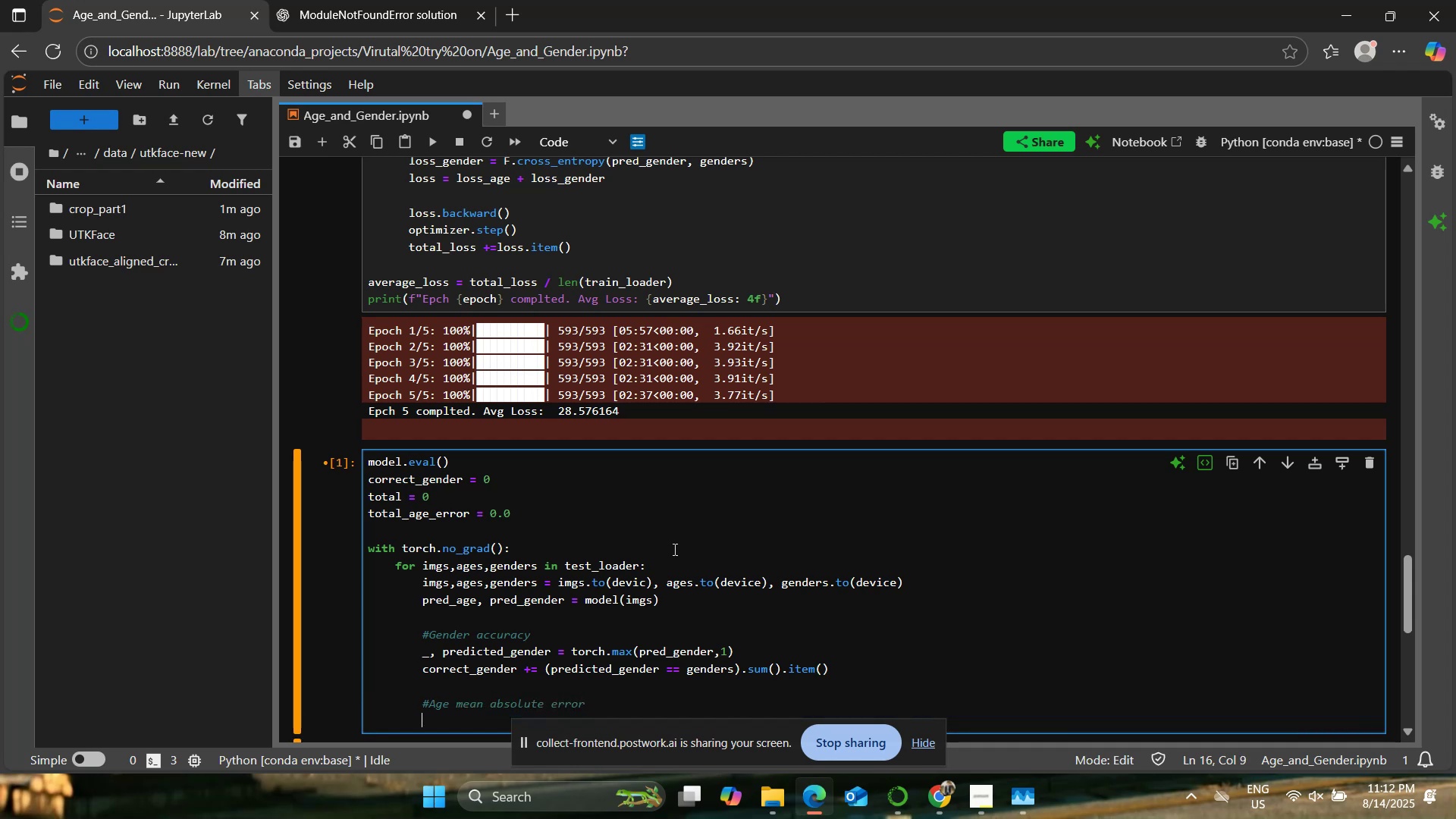 
hold_key(key=G, duration=7.44)
 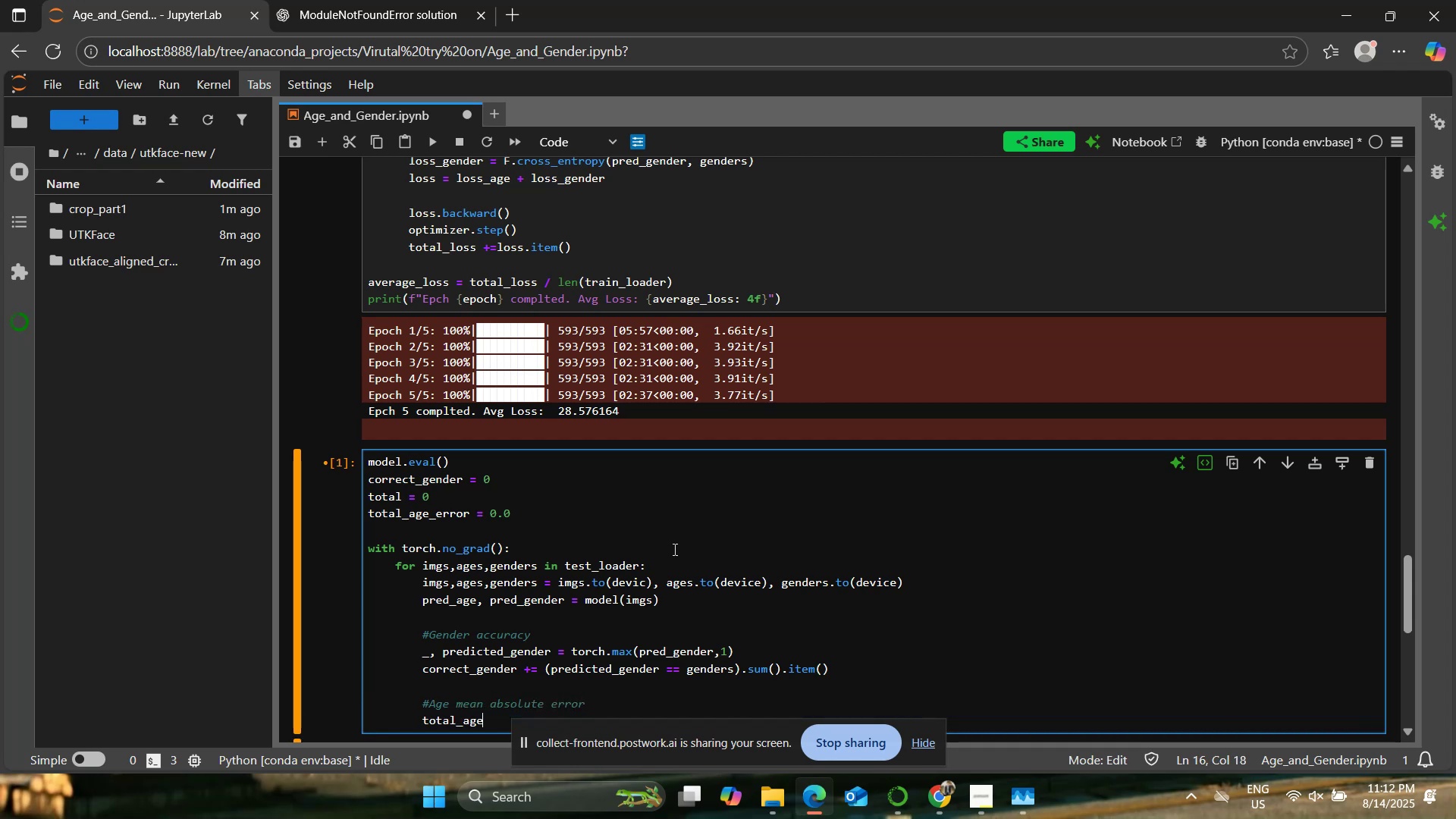 
key(Enter)
 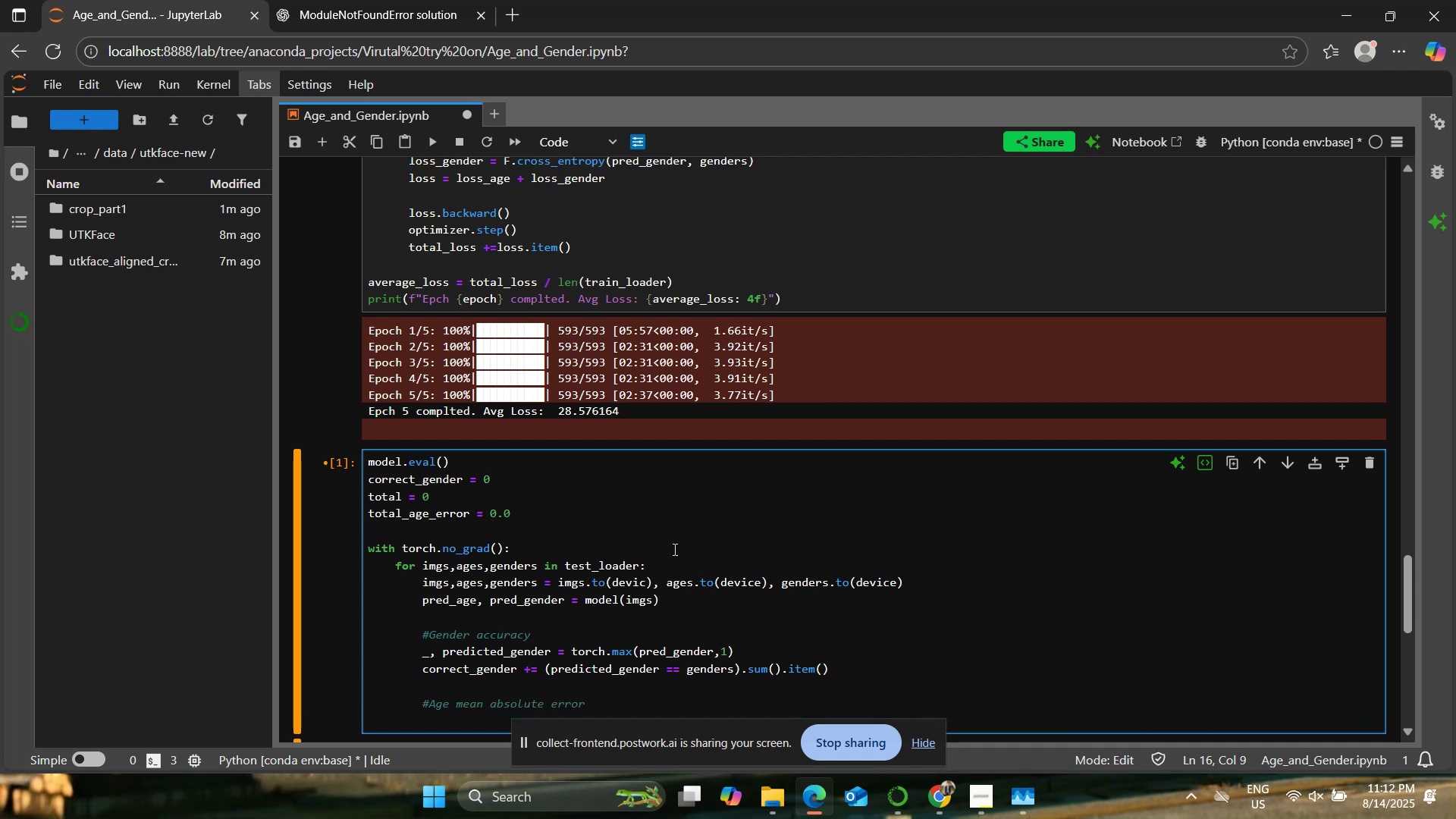 
type(total_ae_erro)
 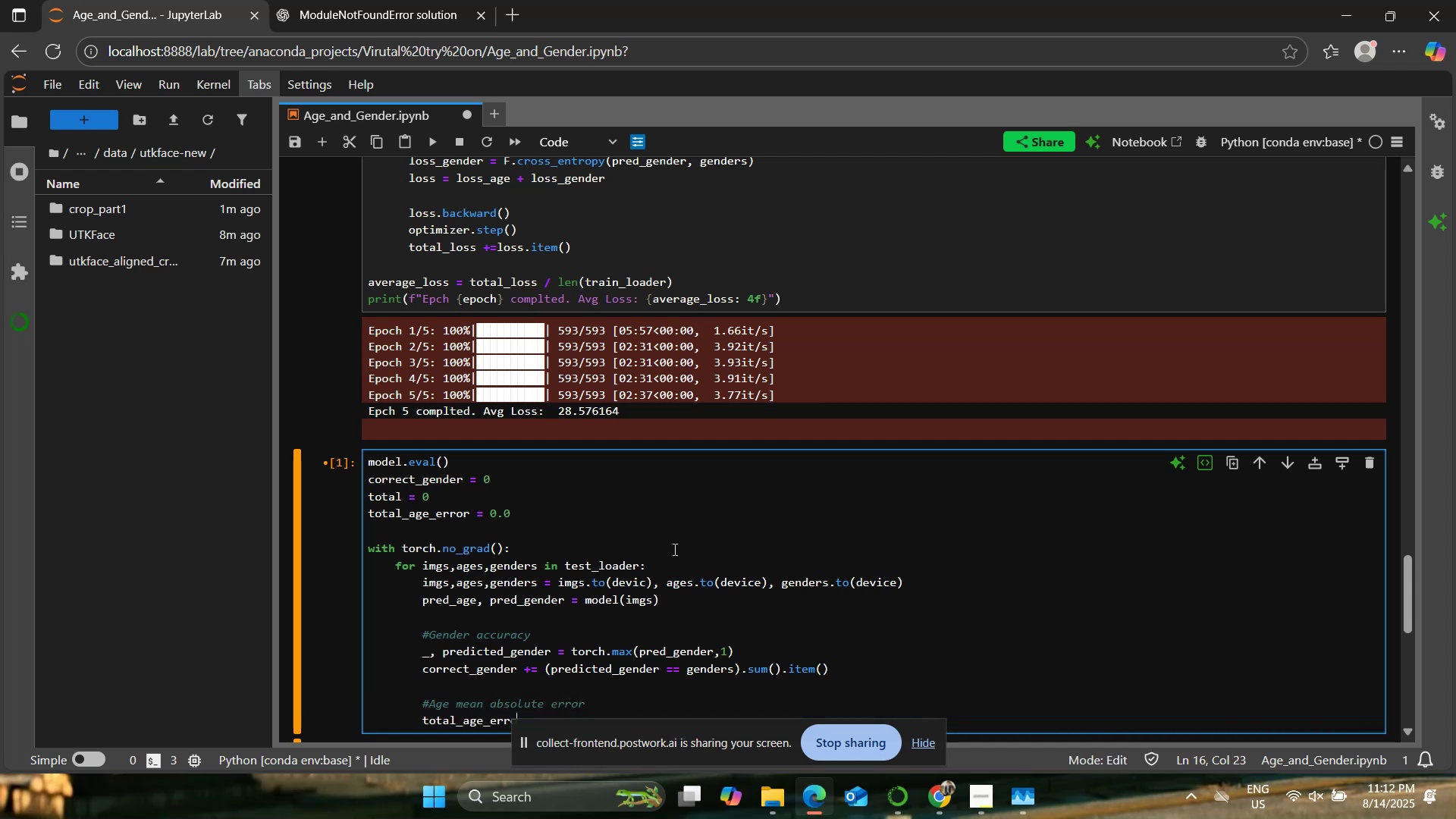 
scroll: coordinate [686, 535], scroll_direction: down, amount: 2.0
 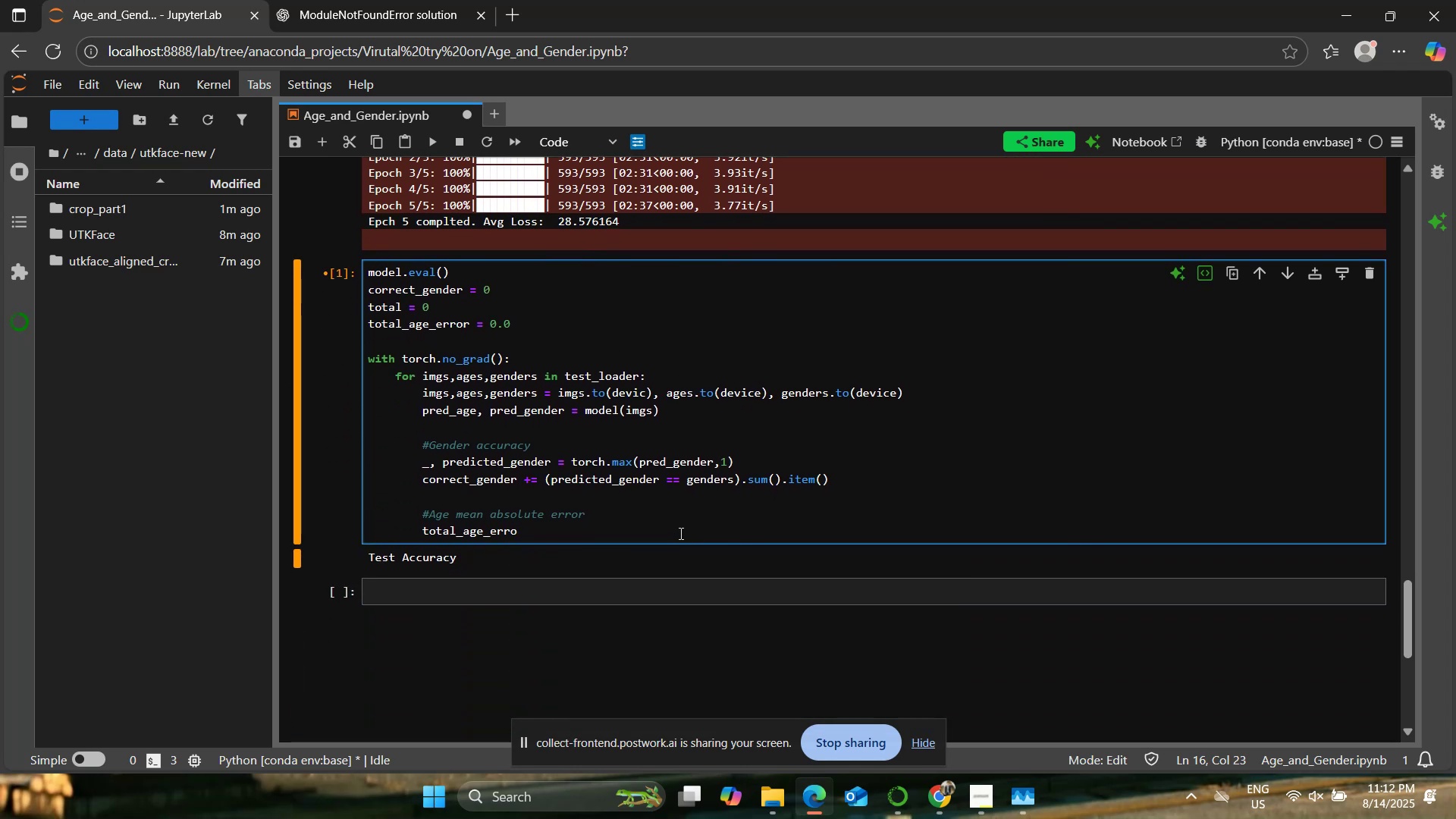 
type(r+= torch.abs(pred_age - ages).sum.item())
 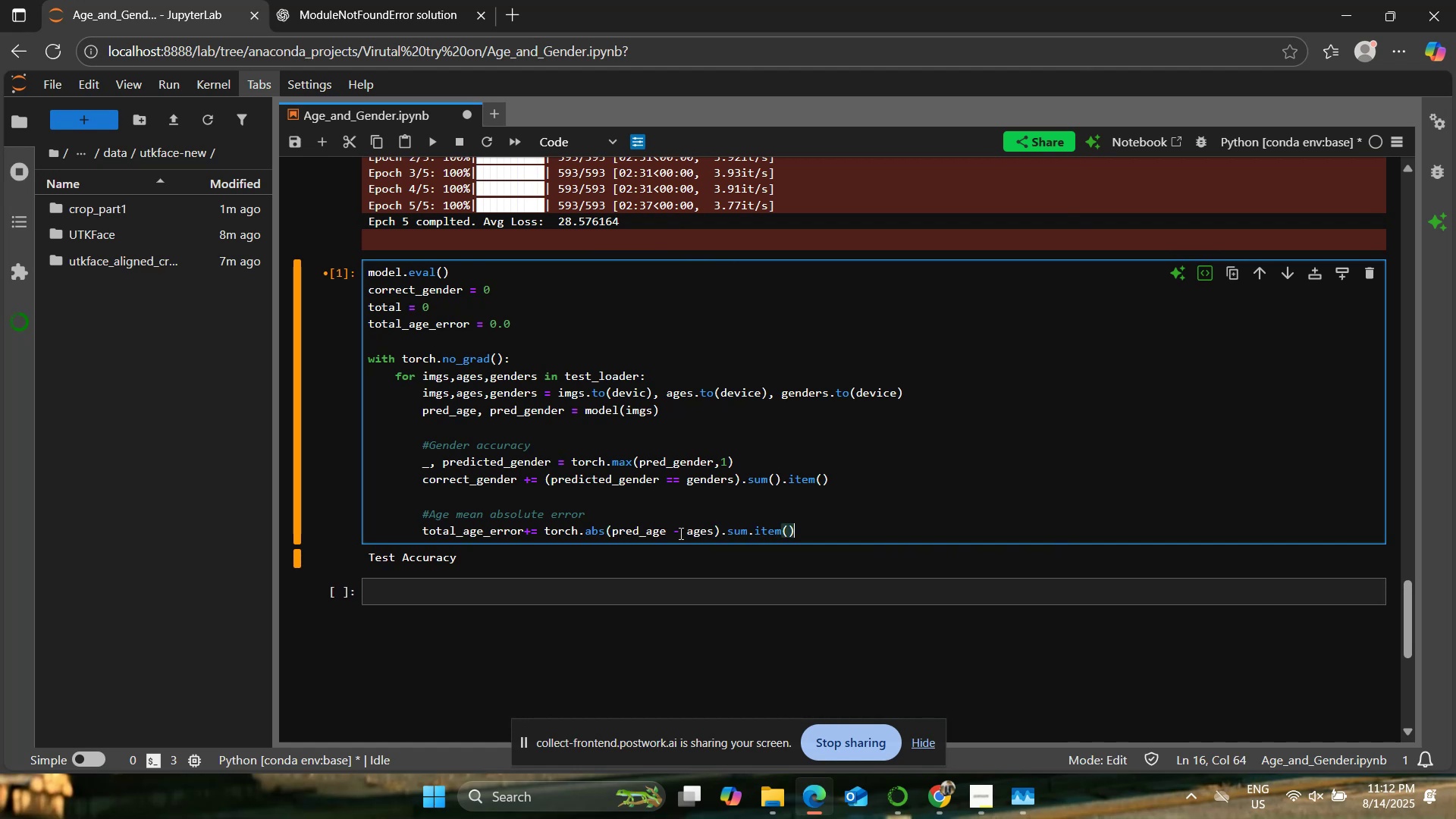 
key(Enter)
 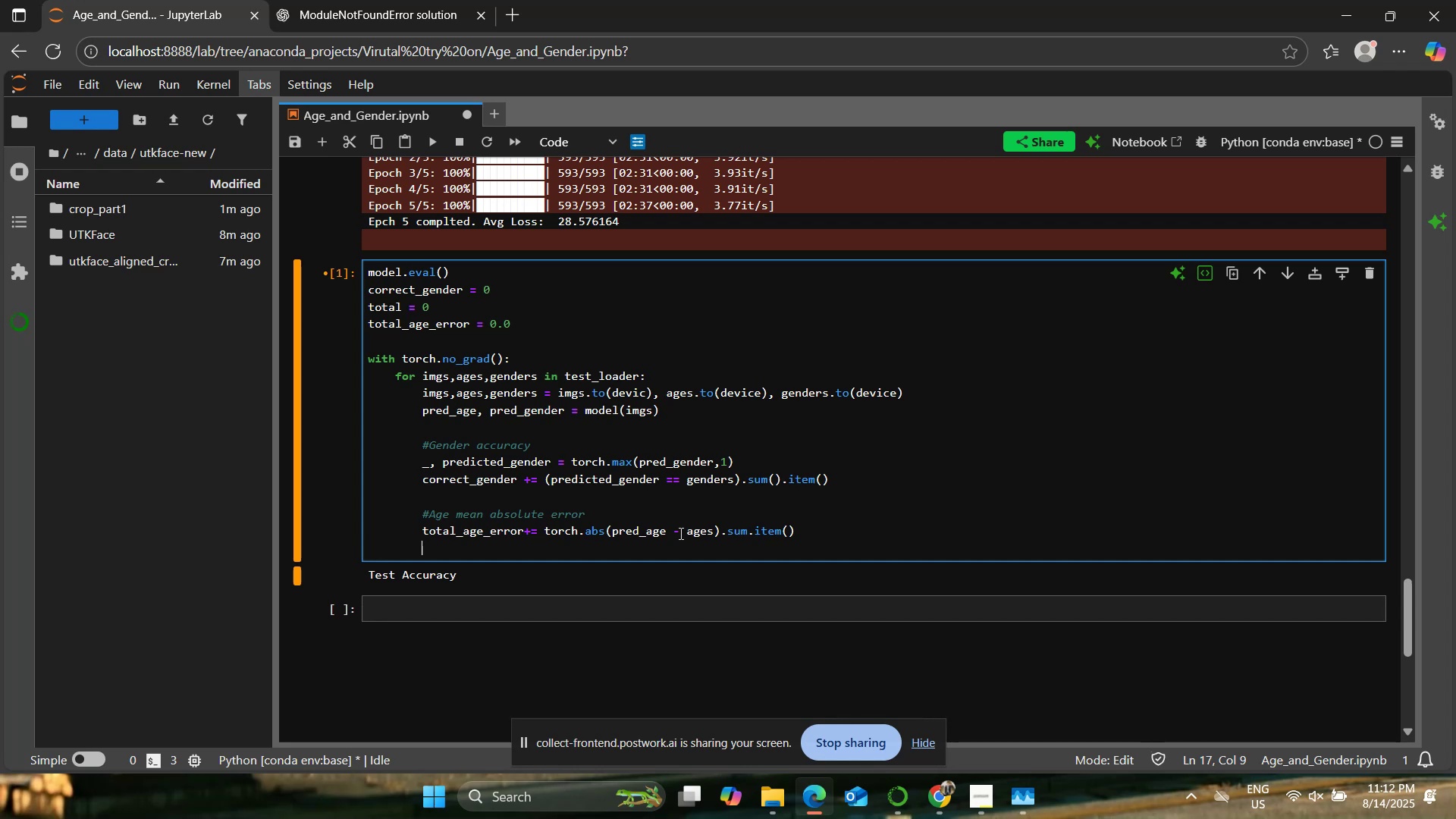 
type(total_-)
key(Backspace)
key(Backspace)
type(+=ages.size(0))
 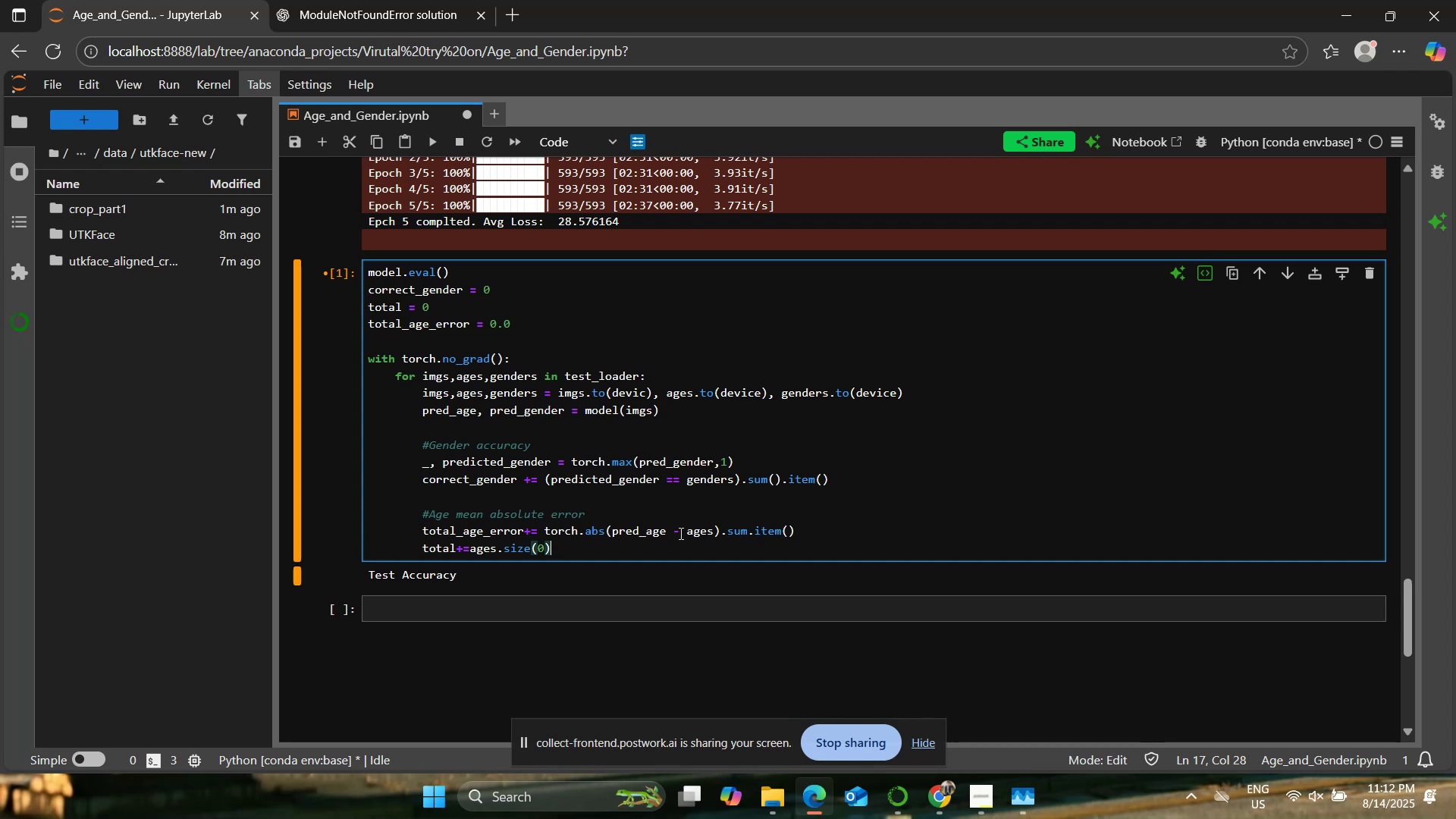 
scroll: coordinate [713, 326], scroll_direction: down, amount: 1.0
 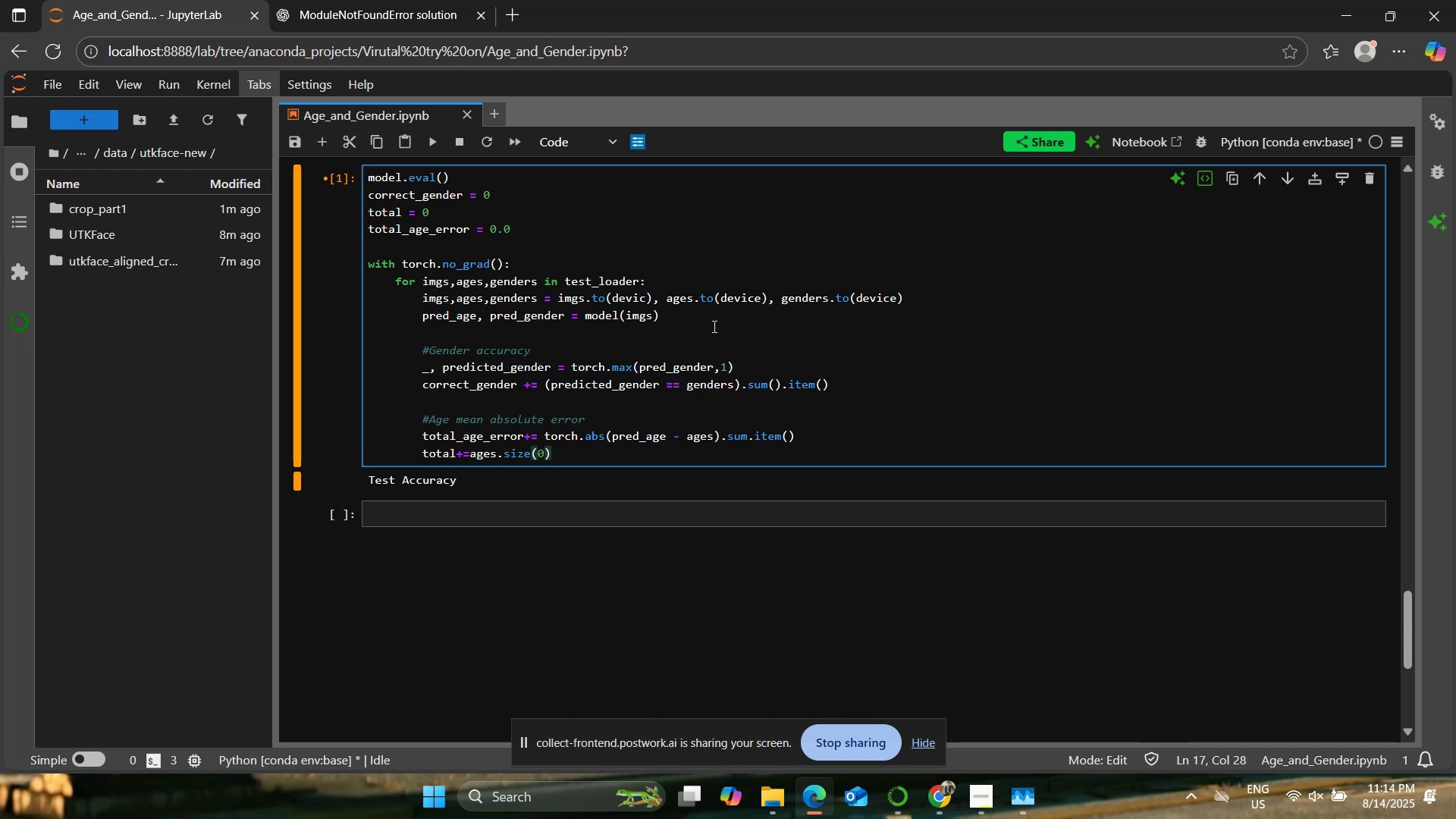 
wait(80.92)
 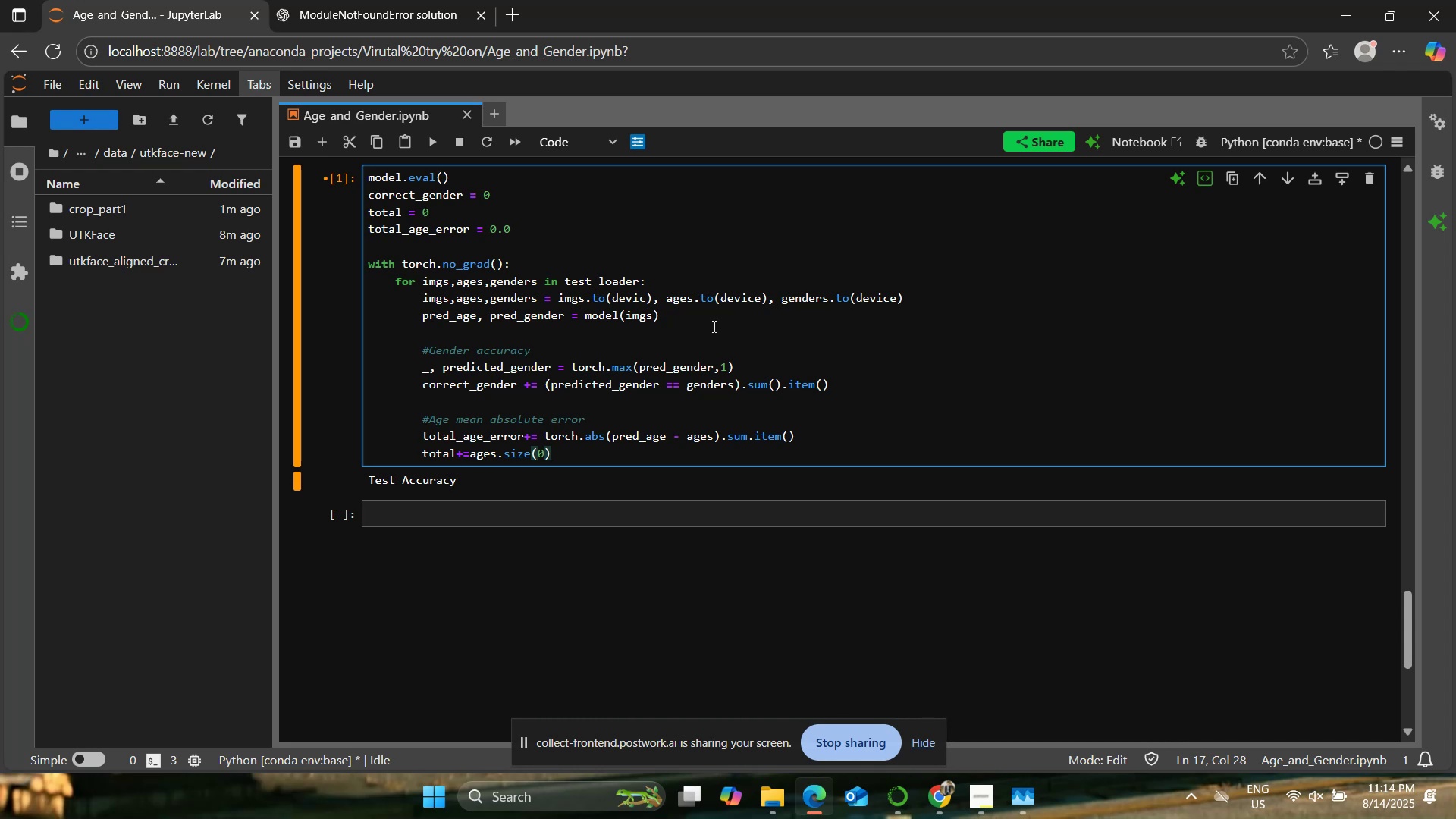 
scroll: coordinate [751, 542], scroll_direction: up, amount: 4.0
 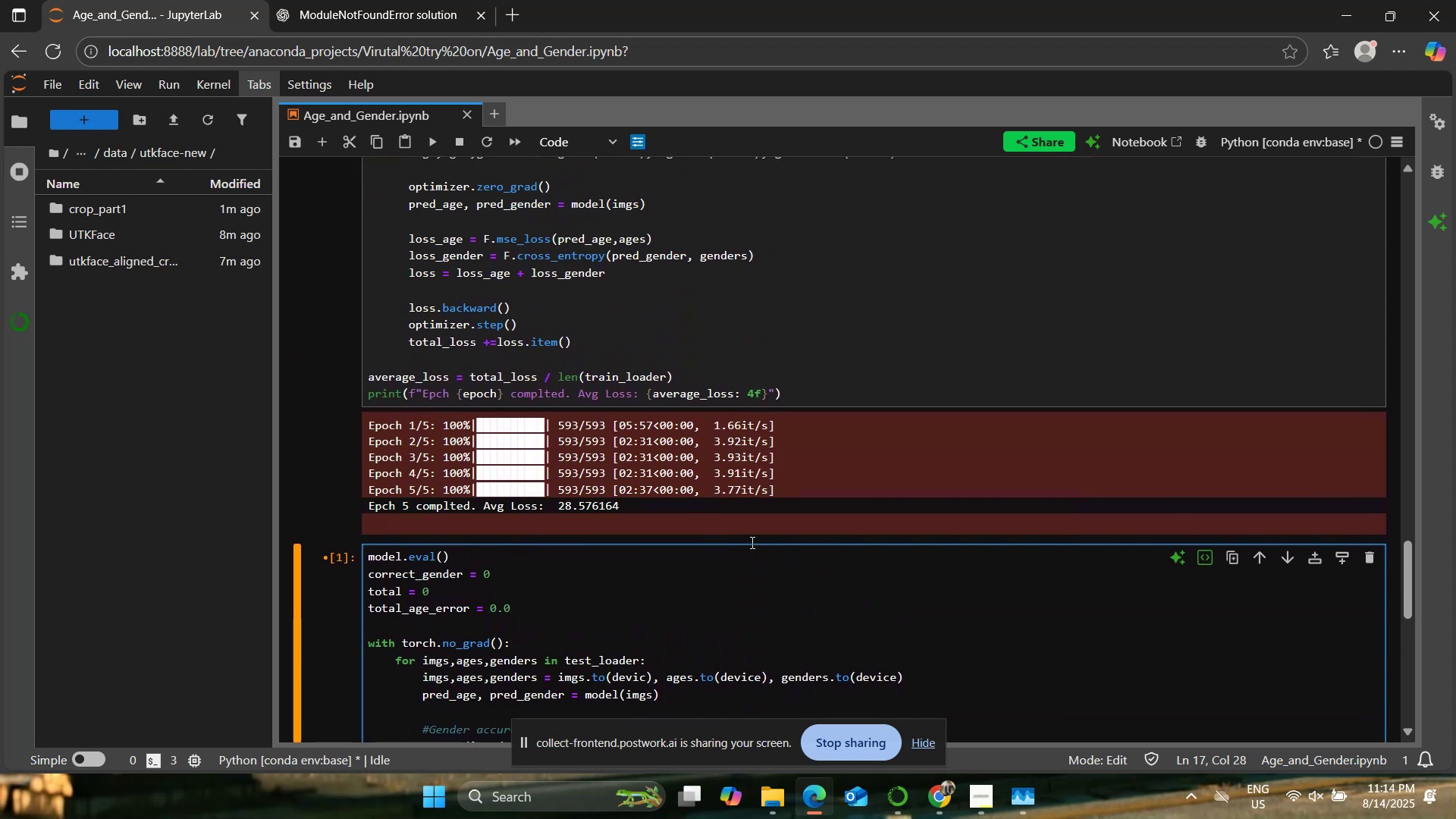 
scroll: coordinate [751, 542], scroll_direction: down, amount: 3.0
 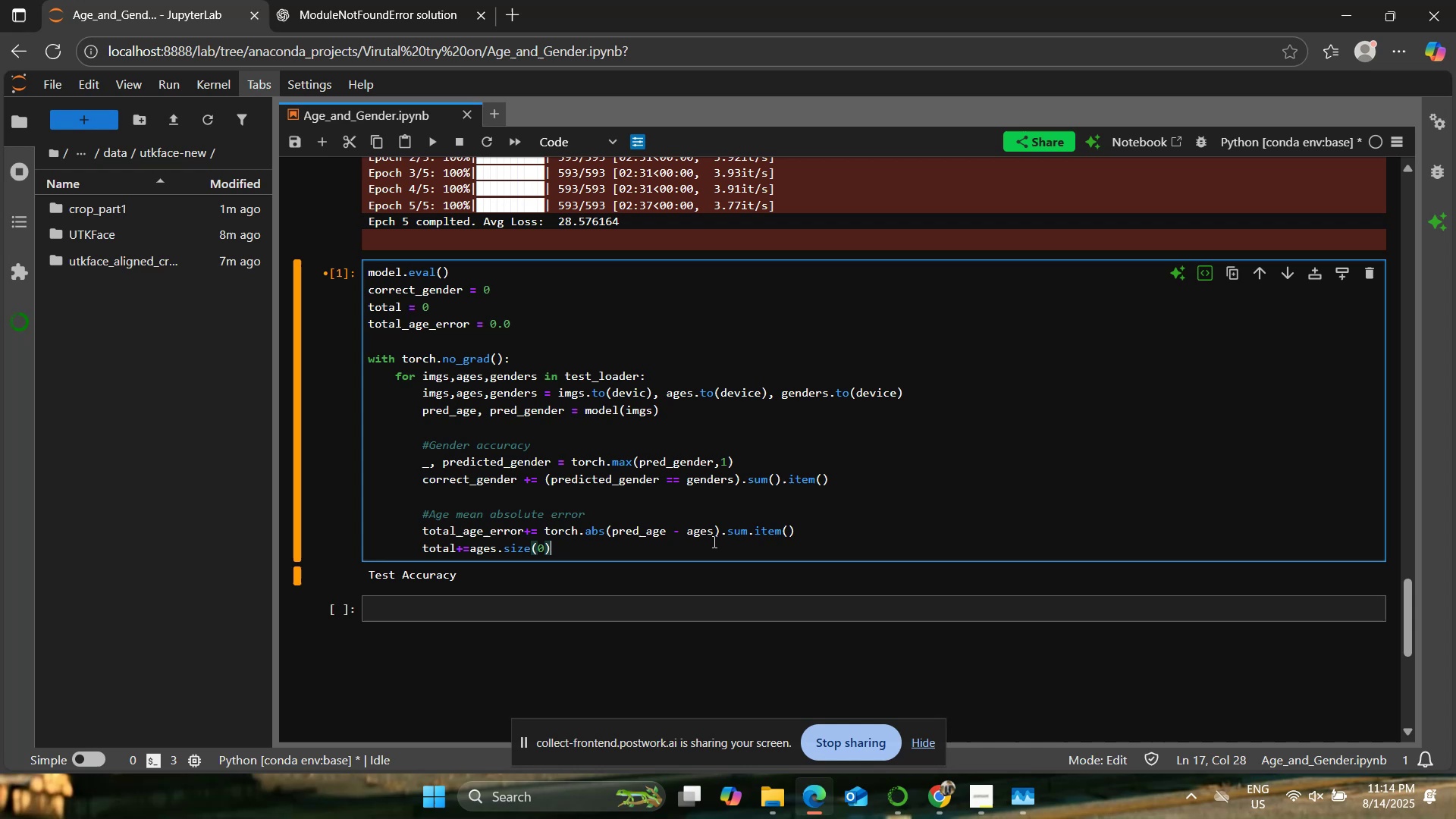 
key(Enter)
 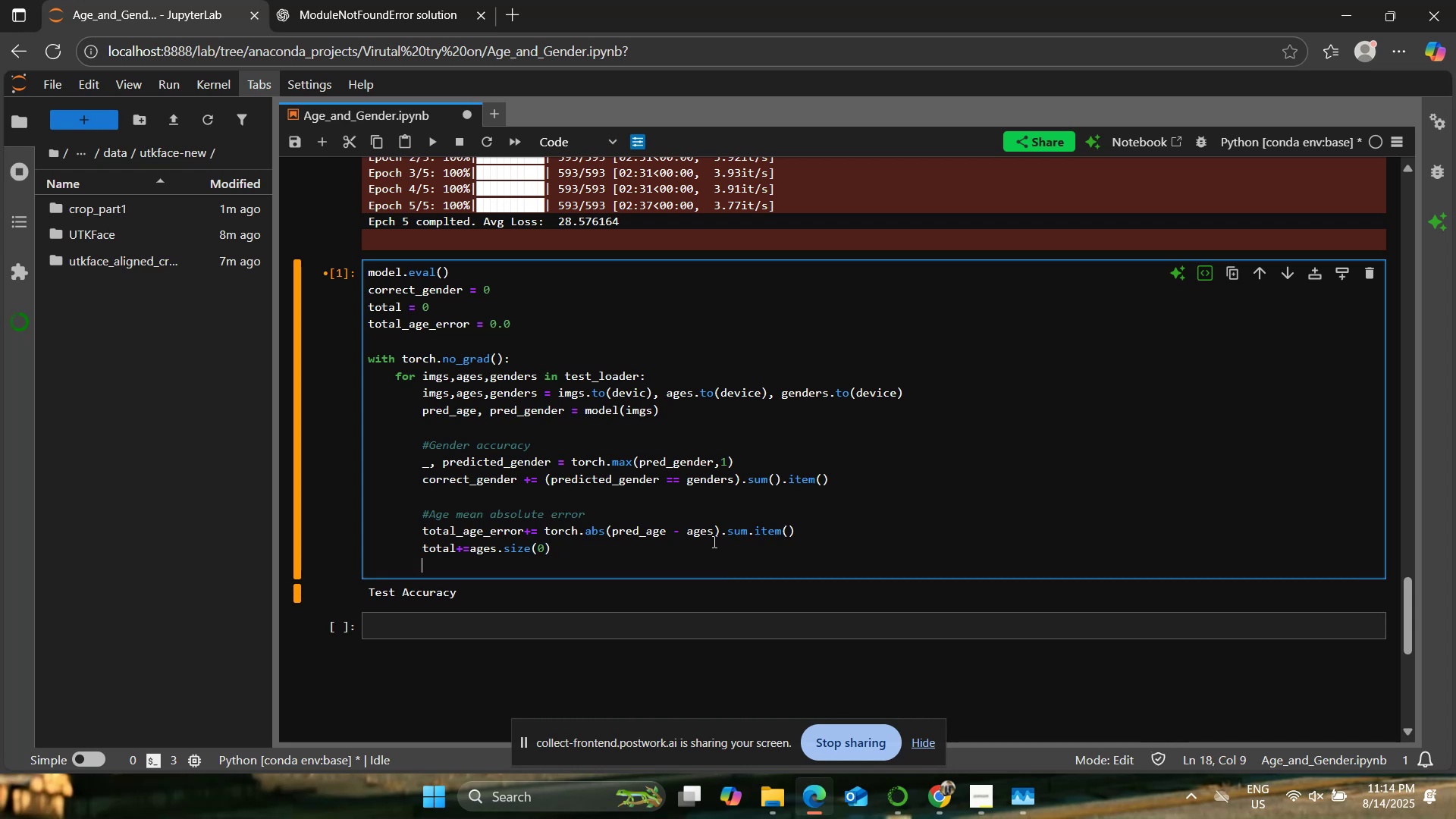 
key(Backspace)
 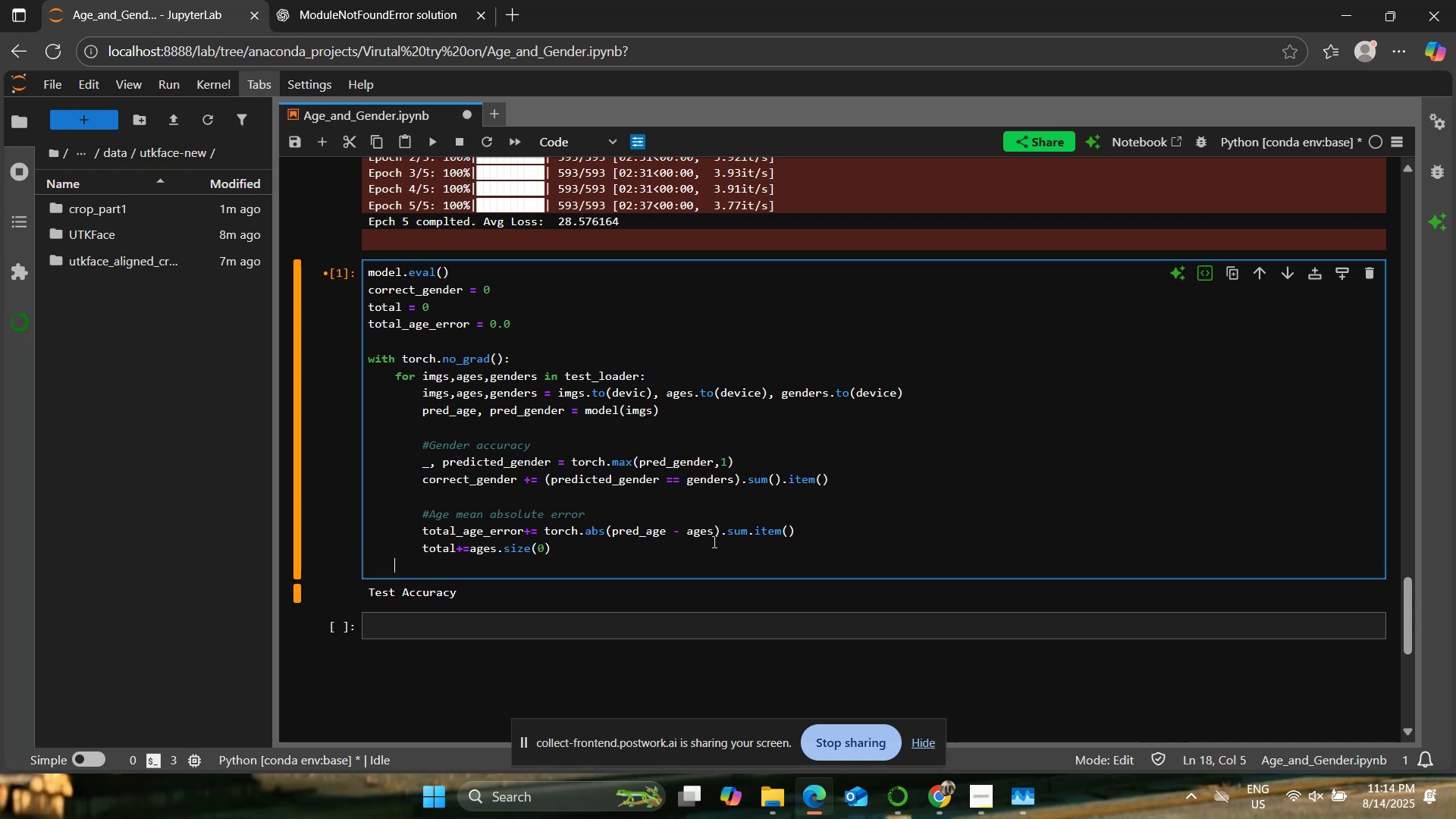 
key(Backspace)
 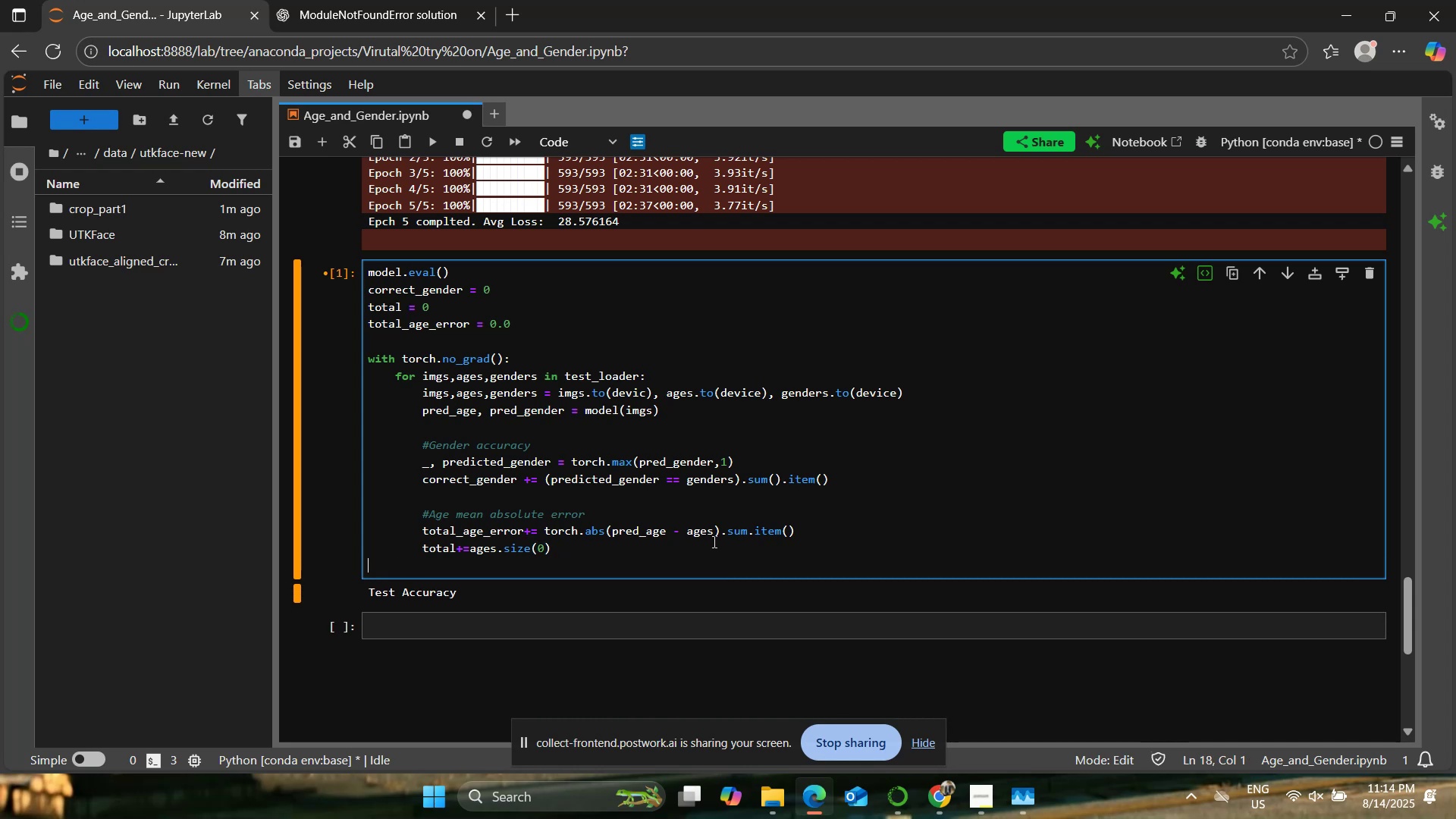 
key(Enter)
 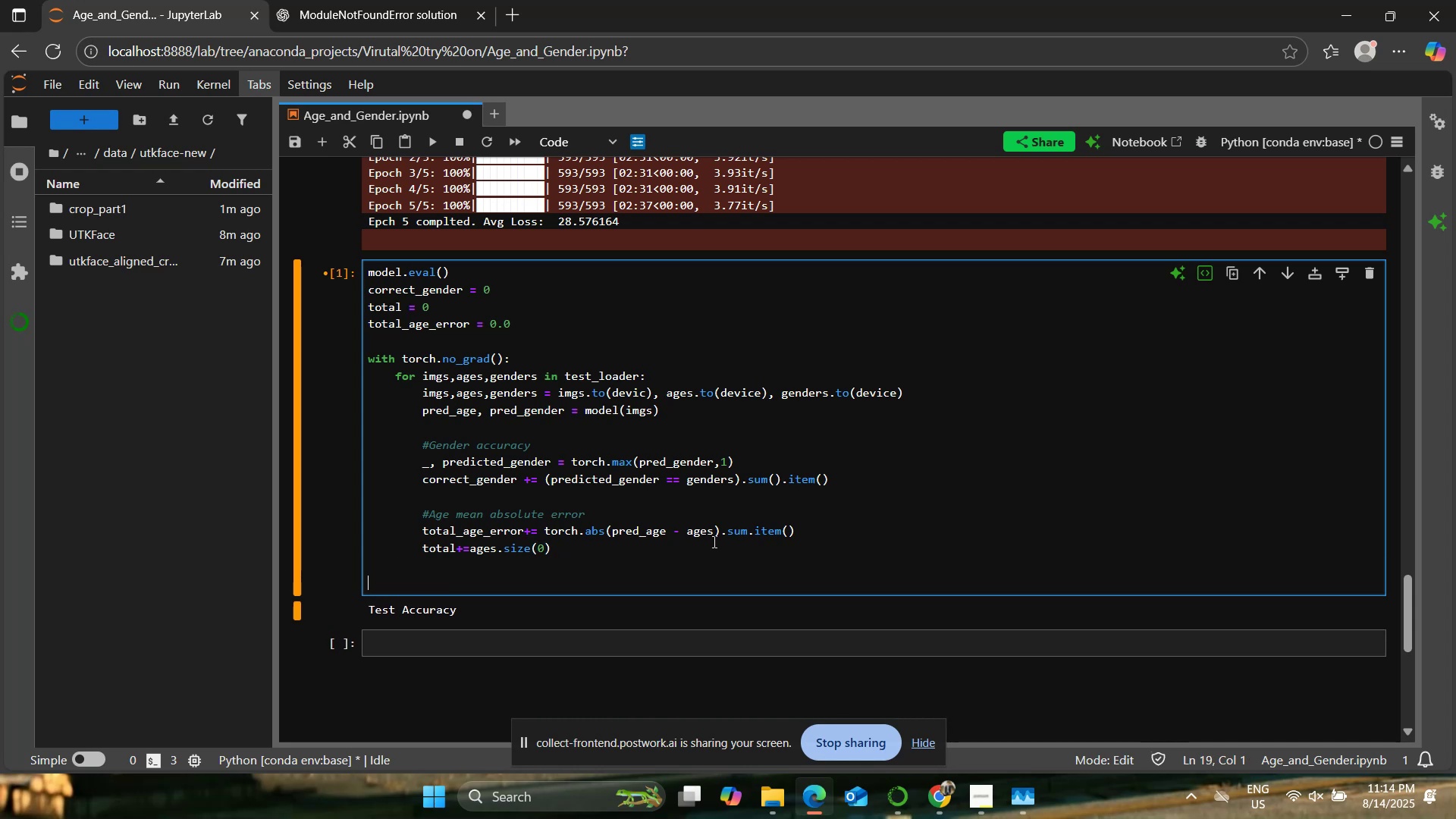 
type(gender_accuray = 100.0 * orrect_gender / total)
 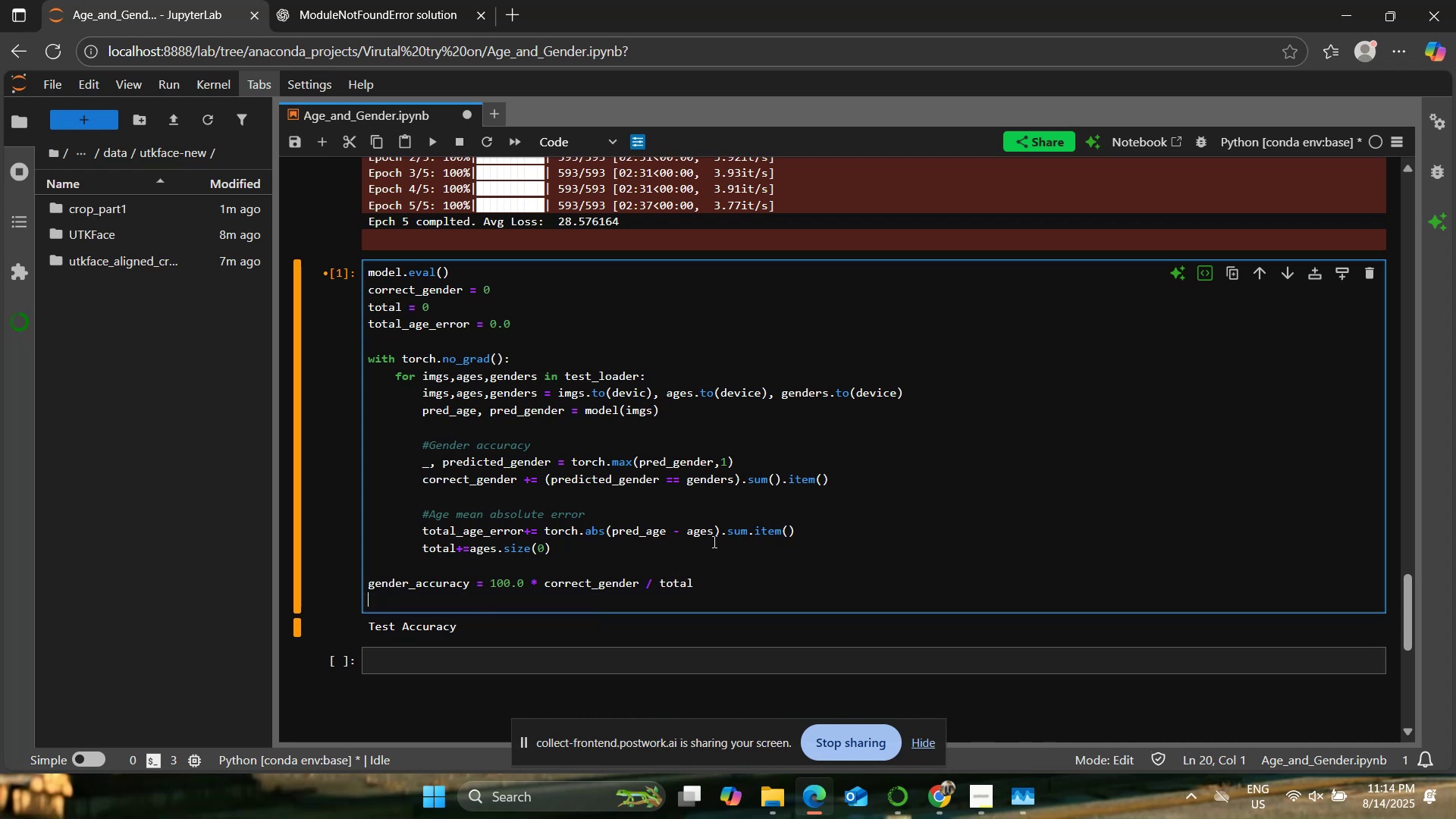 
 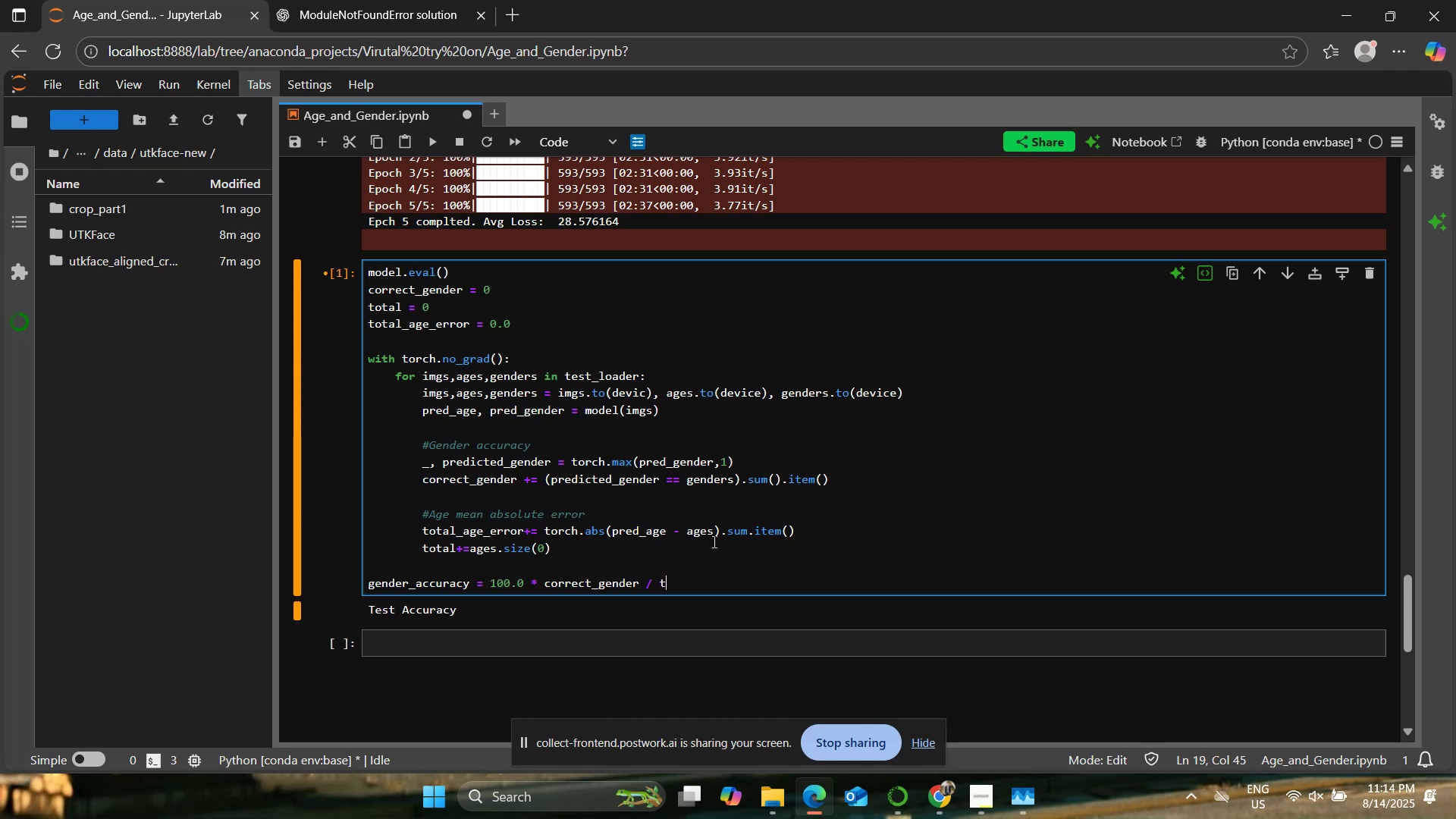 
key(Enter)
 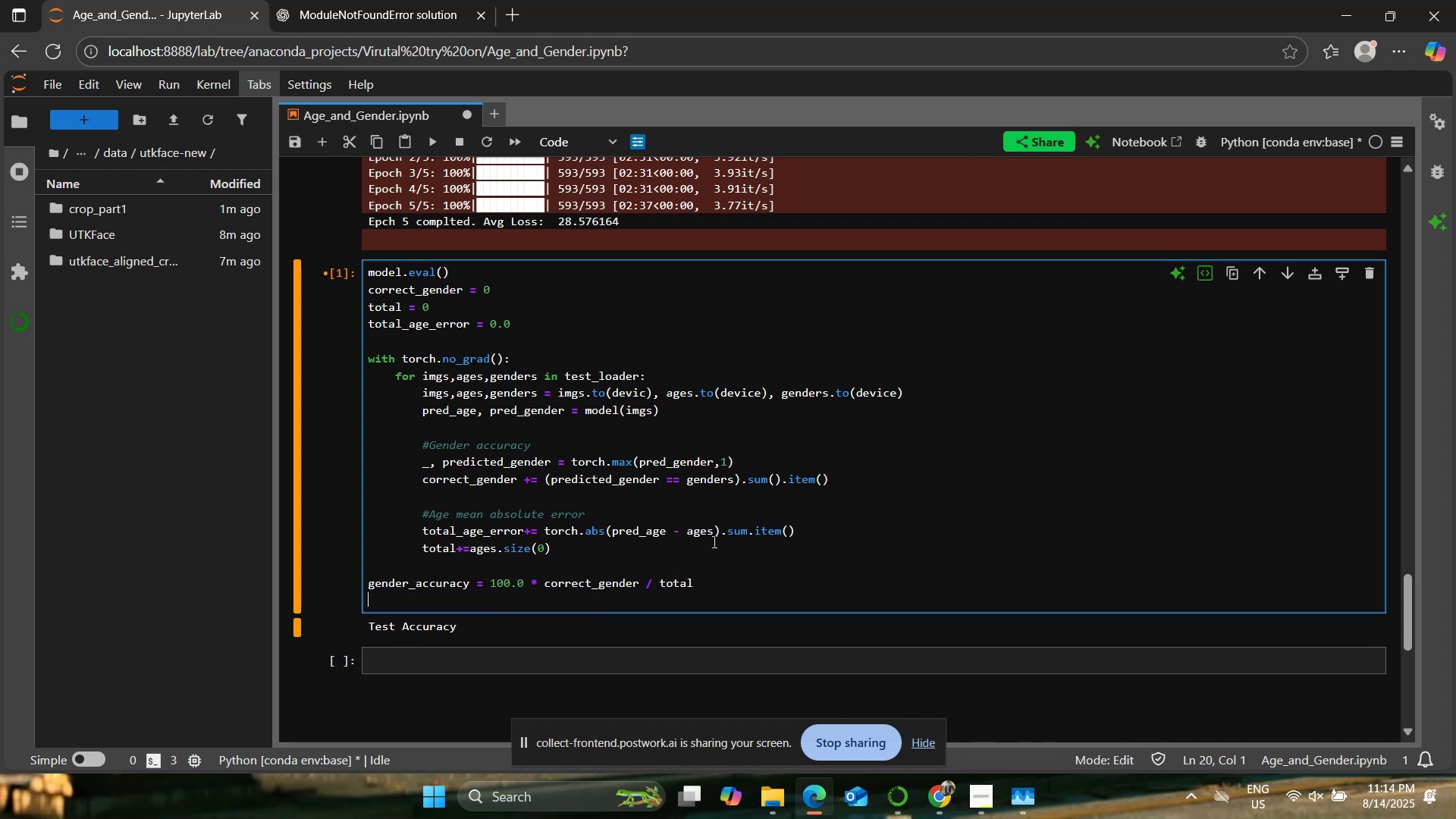 
type(age_mae = total_age_error / total)
 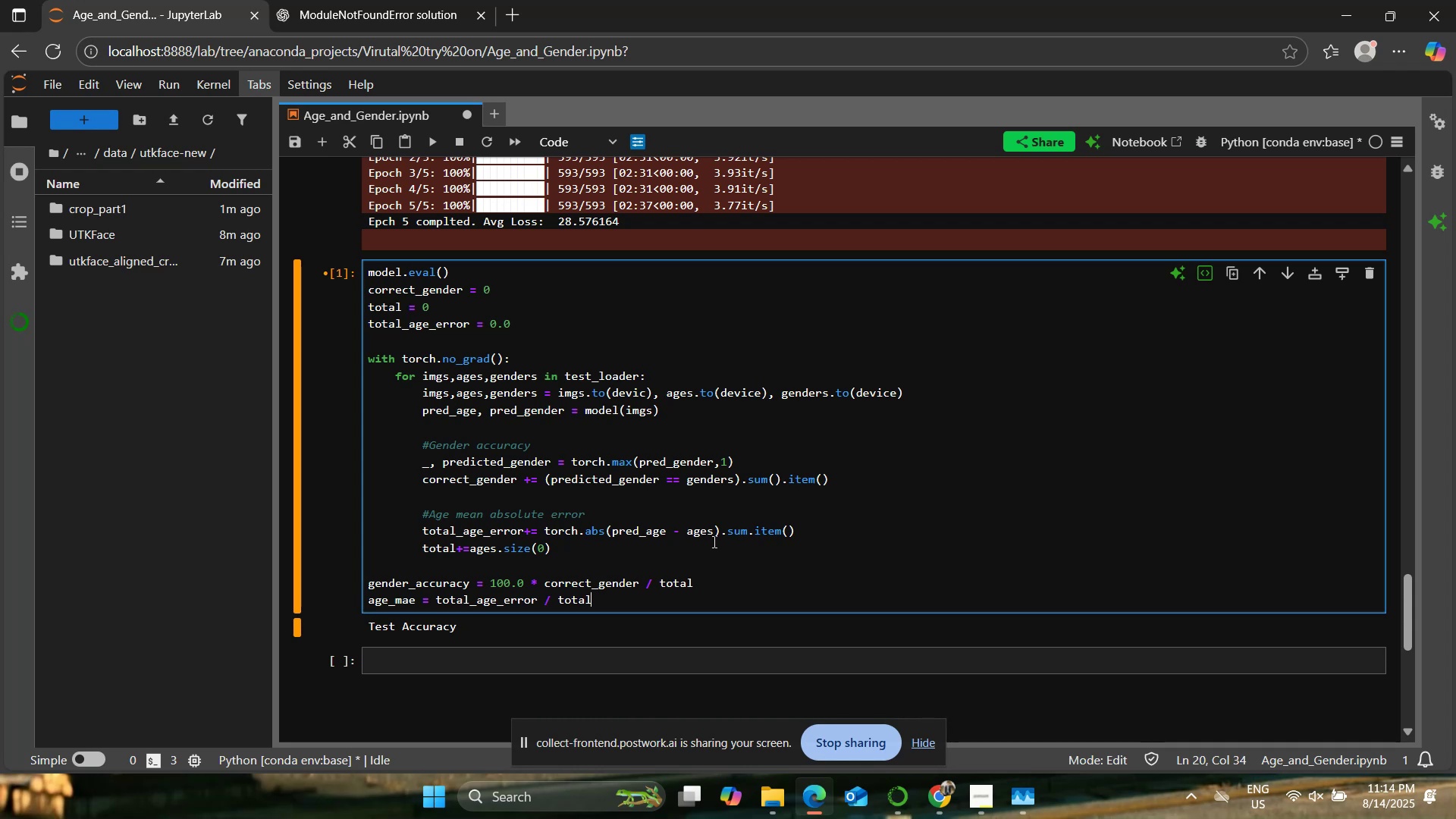 
key(Enter)
 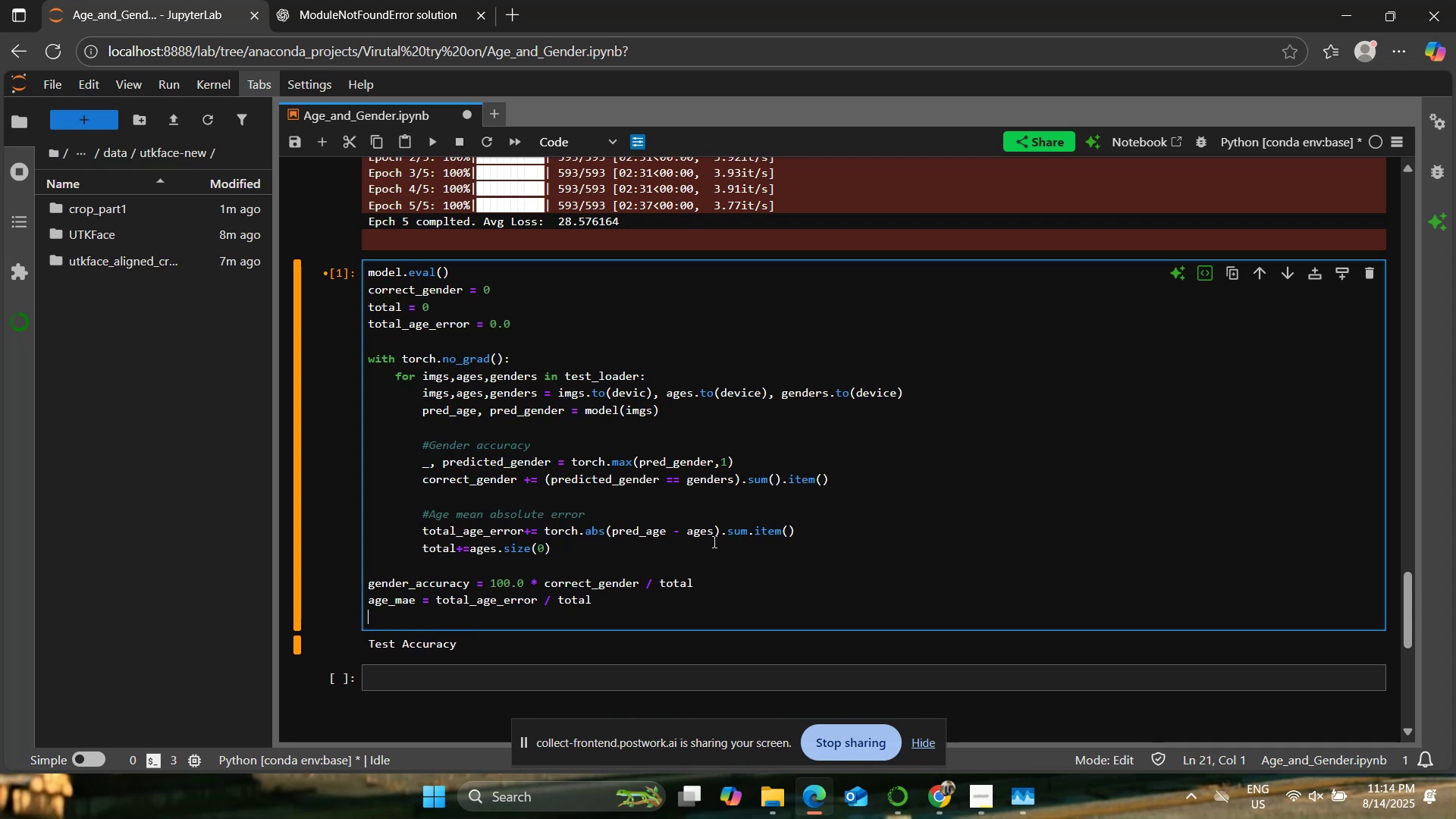 
key(Enter)
 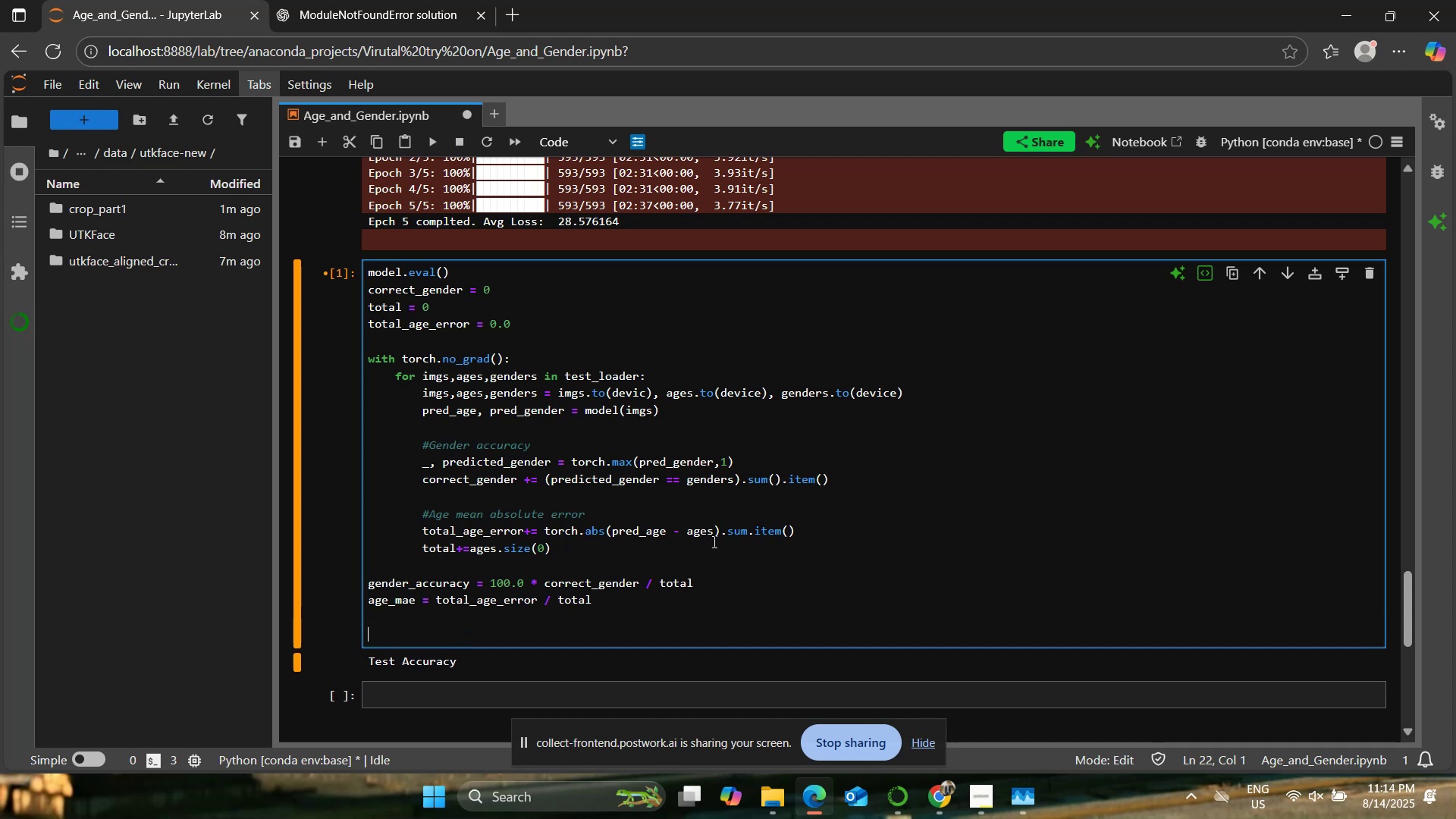 
type(prnt (f"Tet gen)
key(Backspace)
key(Backspace)
key(Backspace)
type(Gendr)
key(Backspace)
type(er Accuray : {gndr+)
key(Backspace)
type(_acc:/)
key(Backspace)
type(.2f{)
key(Backspace)
type(})
 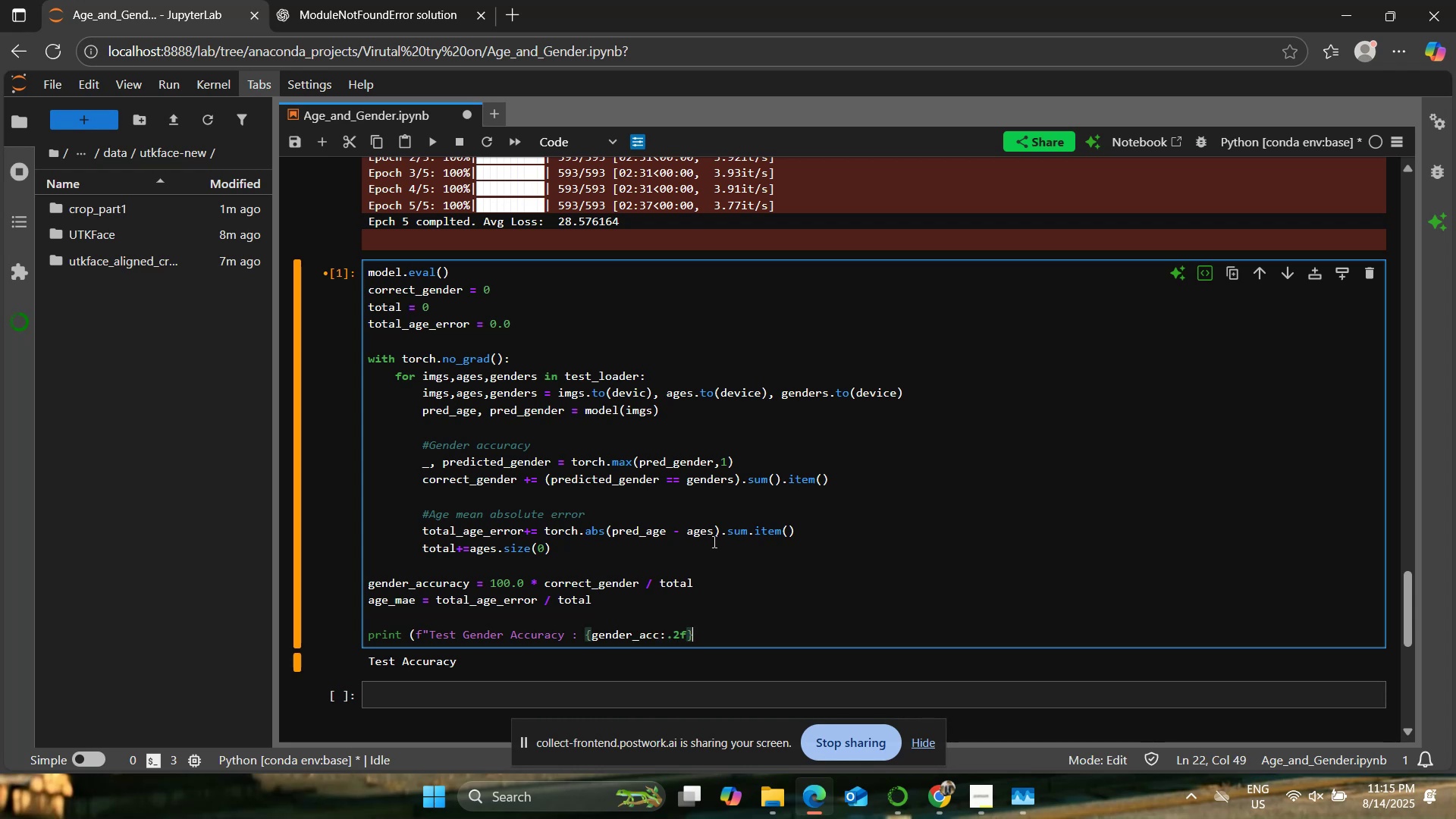 
hold_key(key=ShiftRight, duration=1.53)
 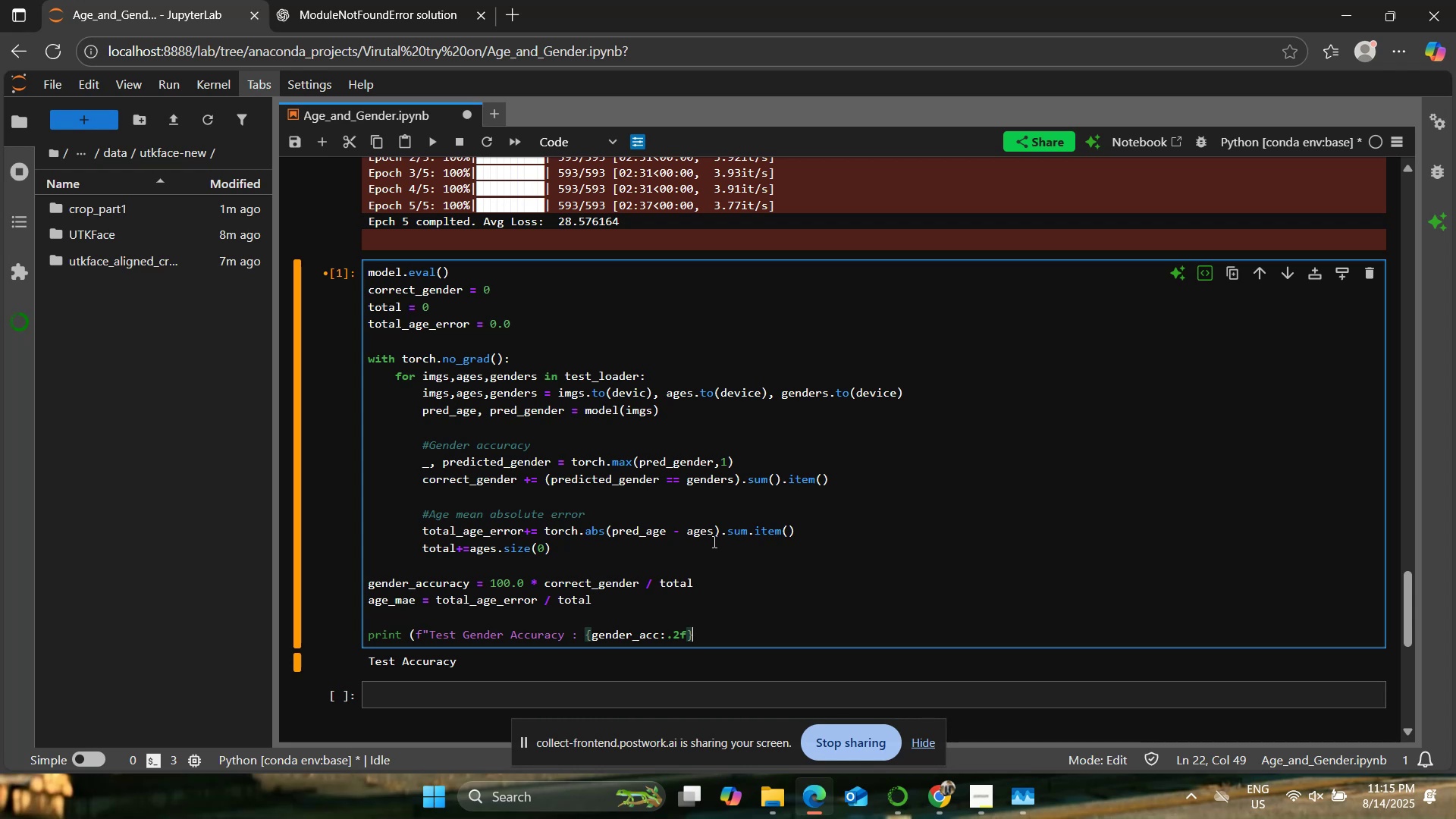 
key(Shift+5)
 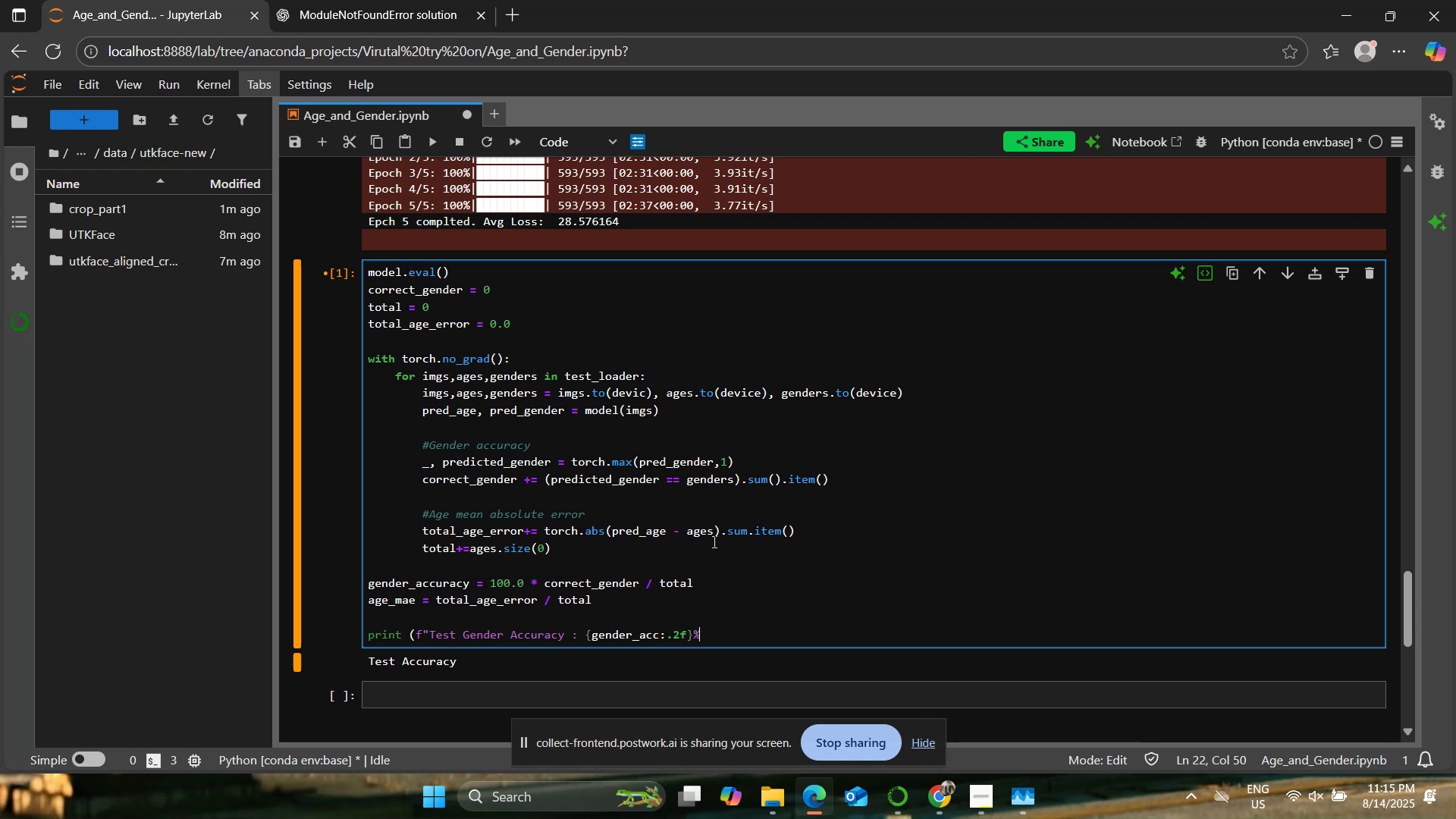 
key(Shift+Quote)
 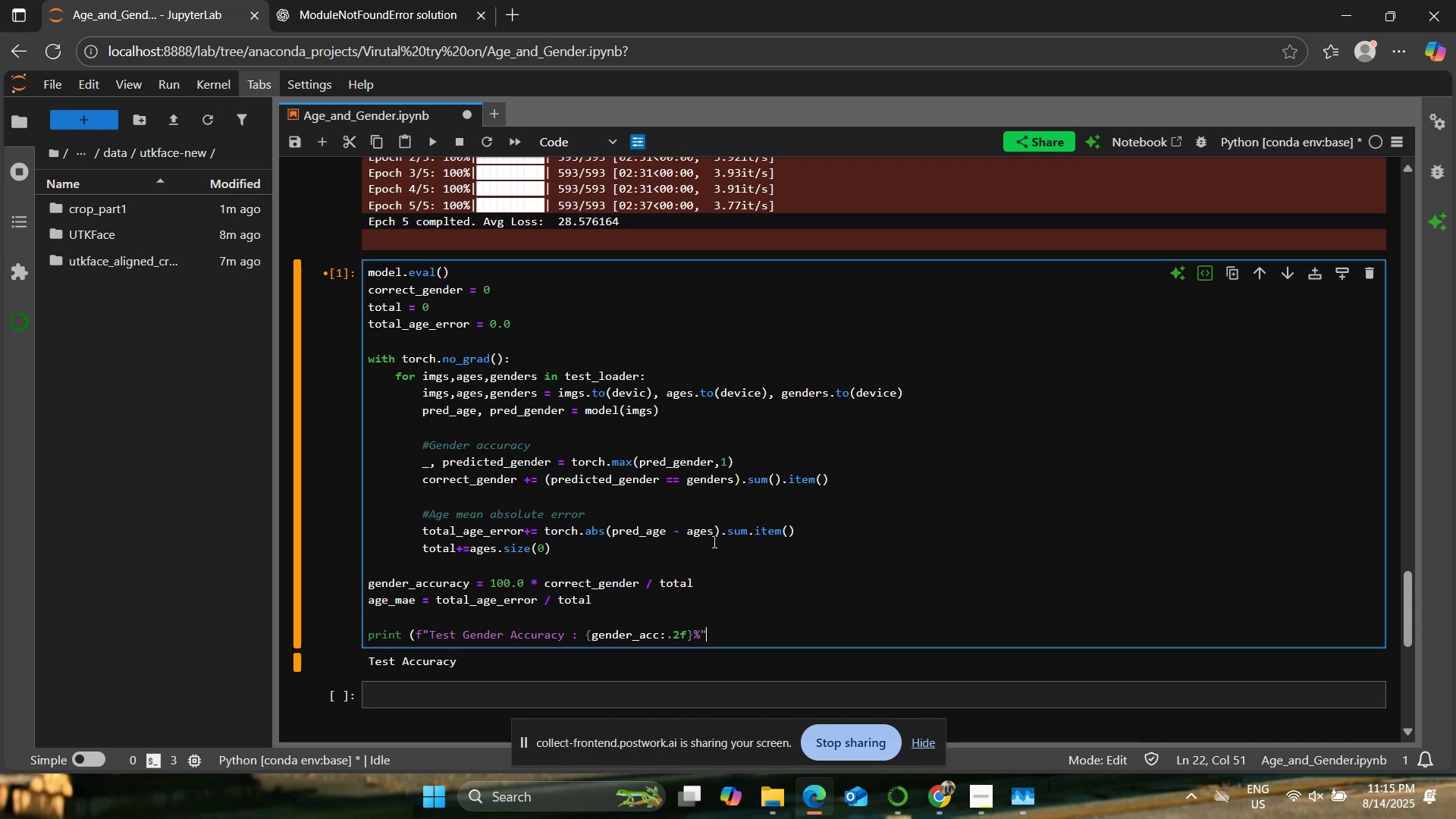 
key(Shift+0)
 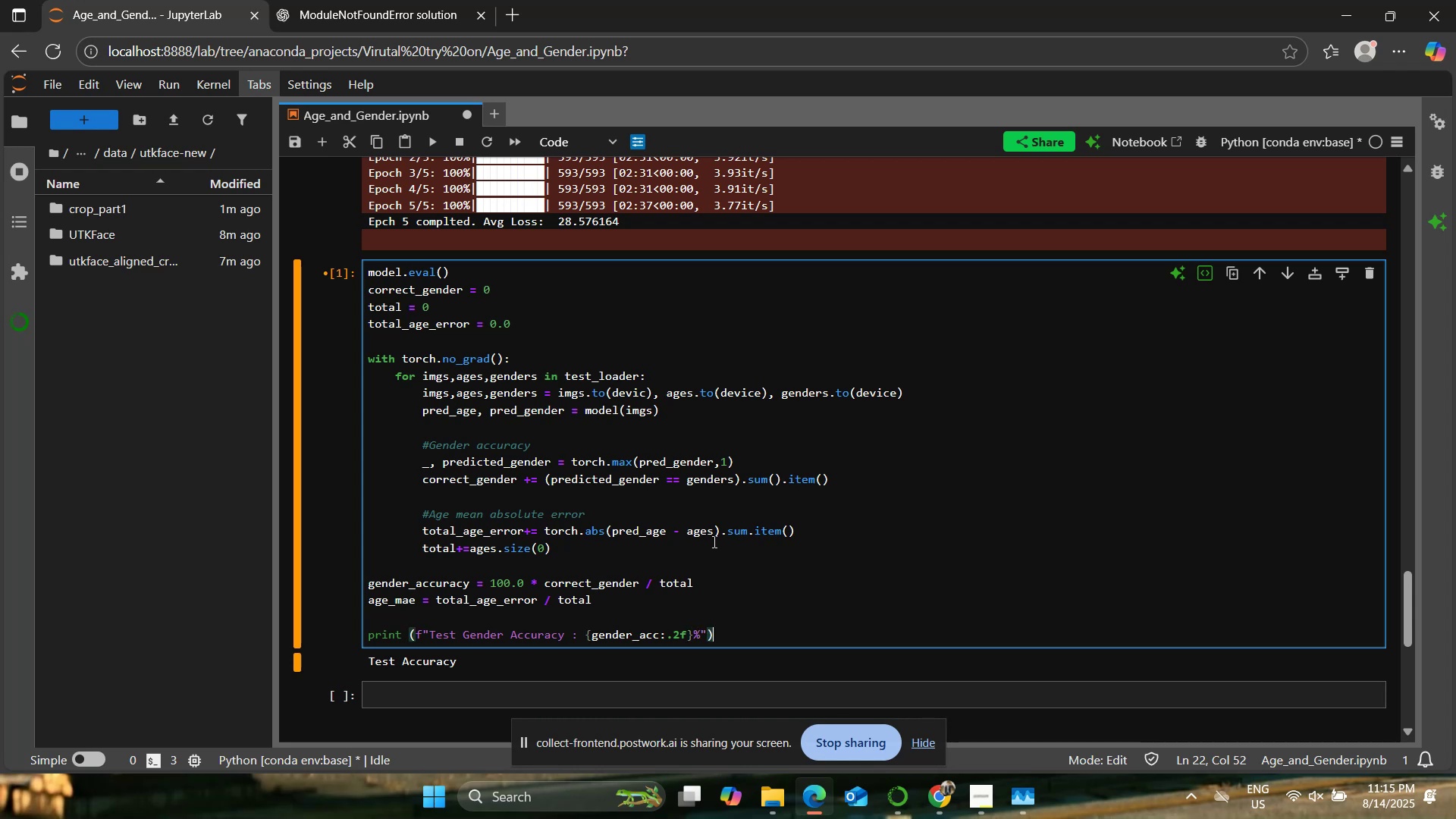 
key(Enter)
 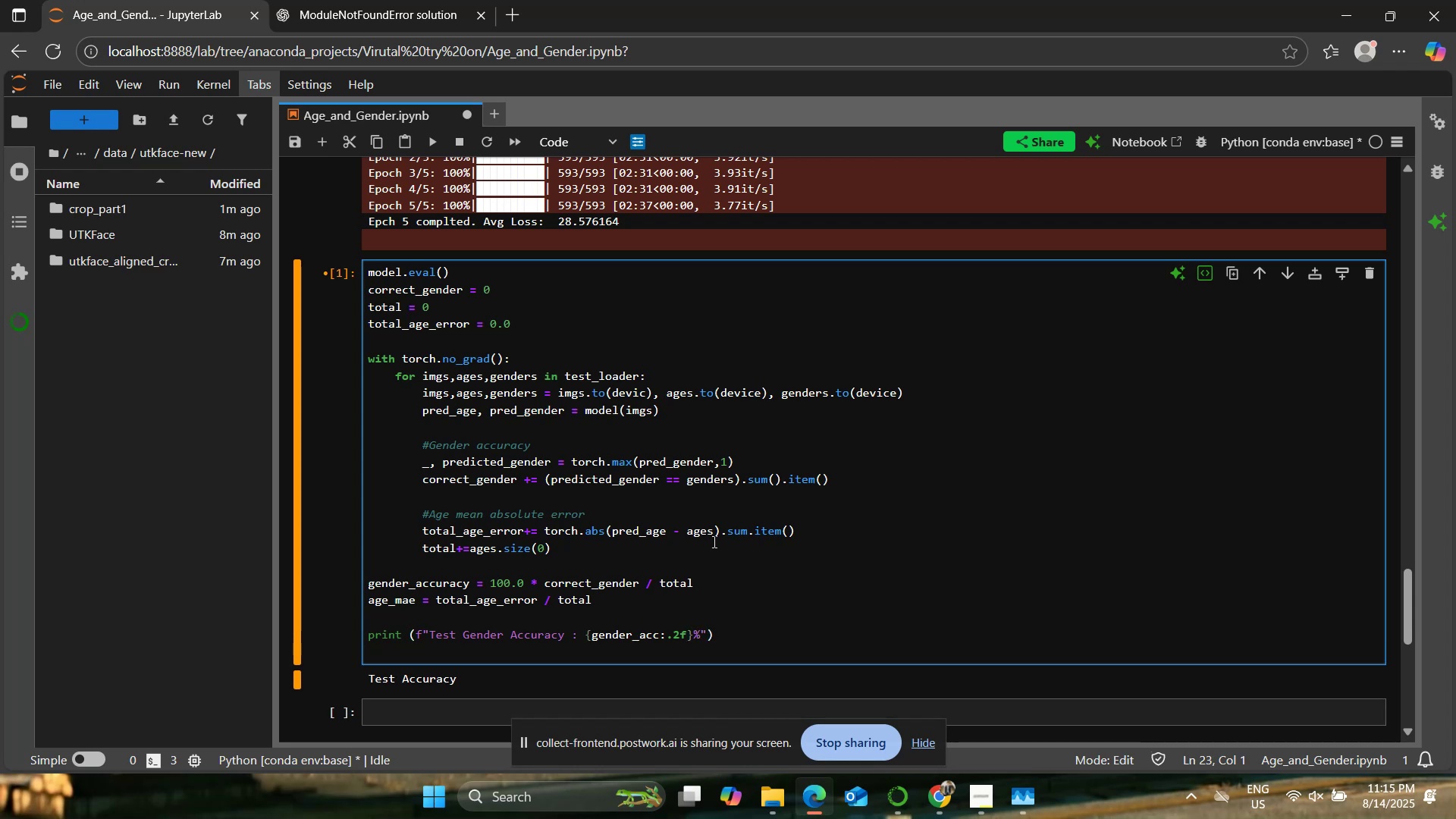 
type(print (F"Test Age MAEL)
key(Backspace)
key(Backspace)
type(E:{age_maeL)
key(Backspace)
type(:.2f{)
key(Backspace)
type(}years"))
 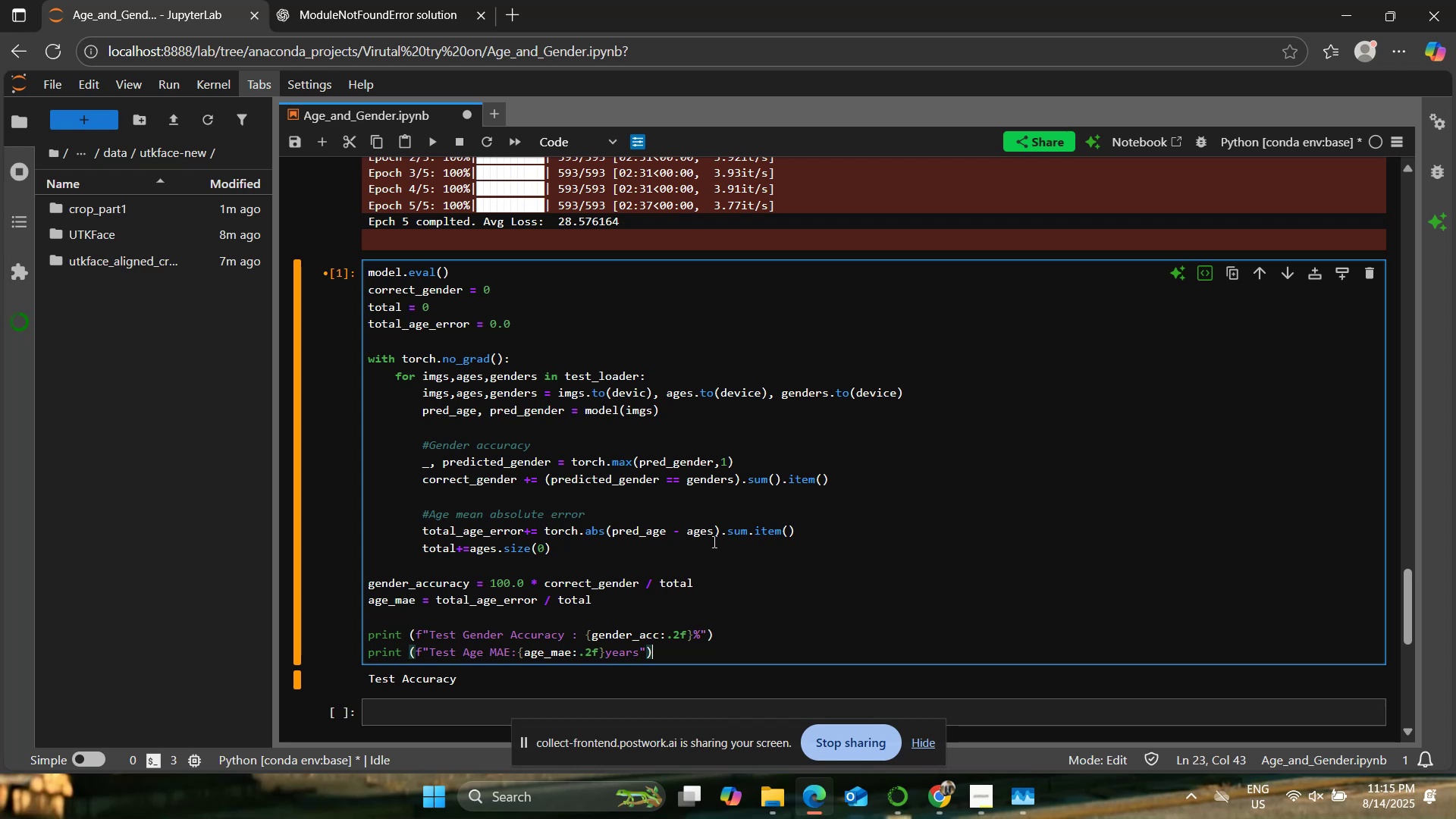 
left_click([659, 526])
 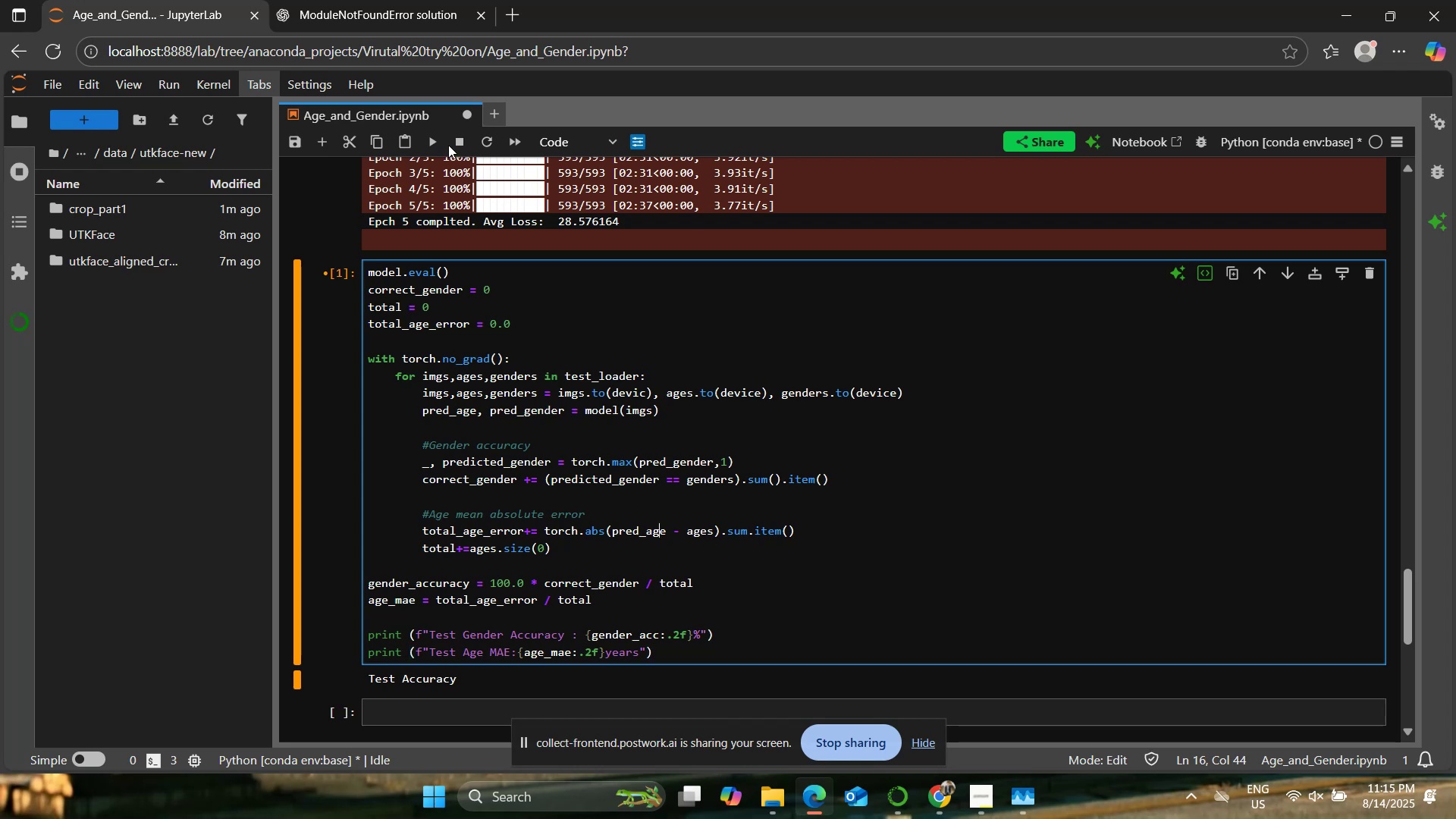 
left_click([438, 142])
 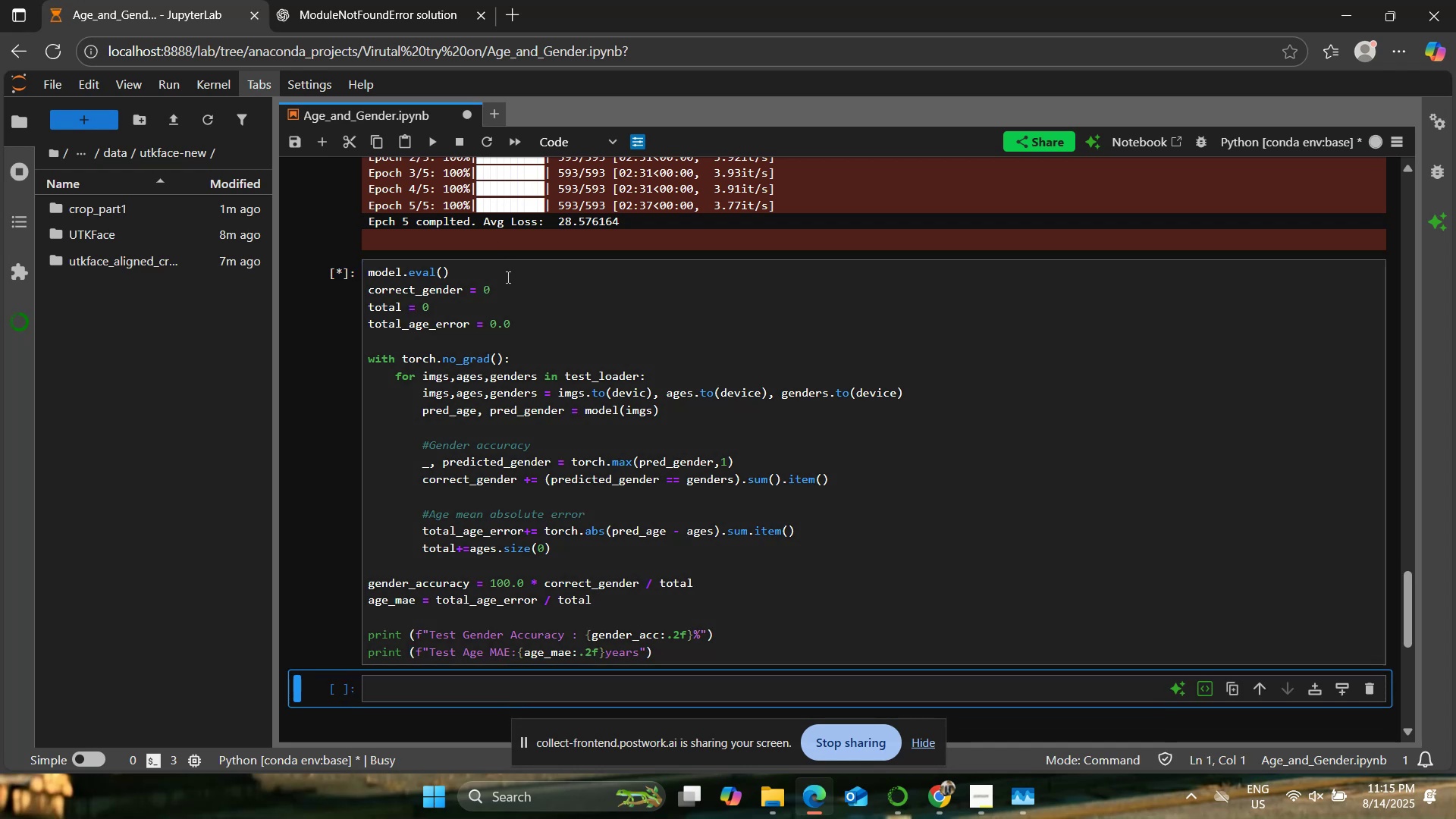 
scroll: coordinate [588, 331], scroll_direction: down, amount: 3.0
 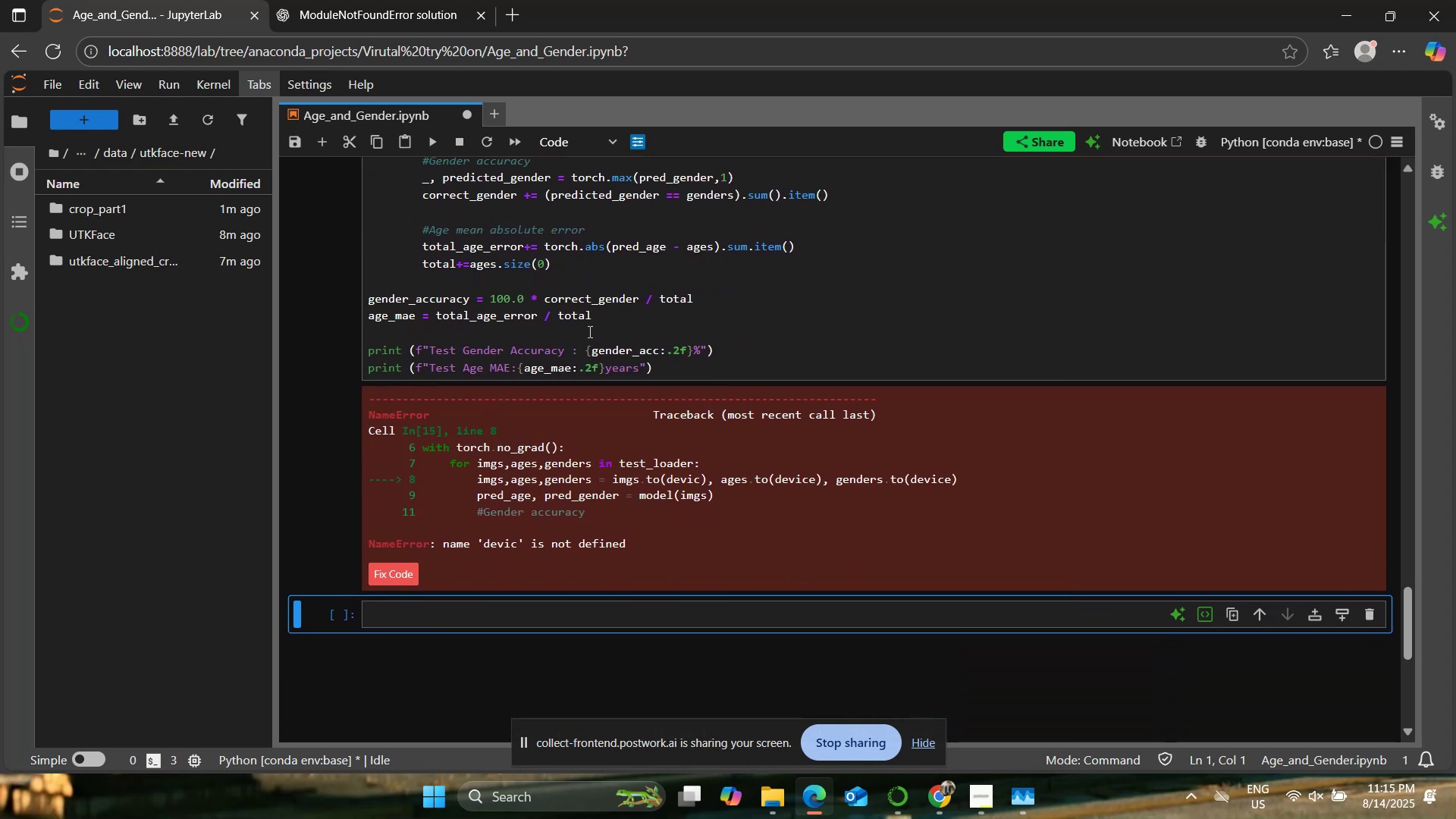 
scroll: coordinate [512, 444], scroll_direction: up, amount: 2.0
 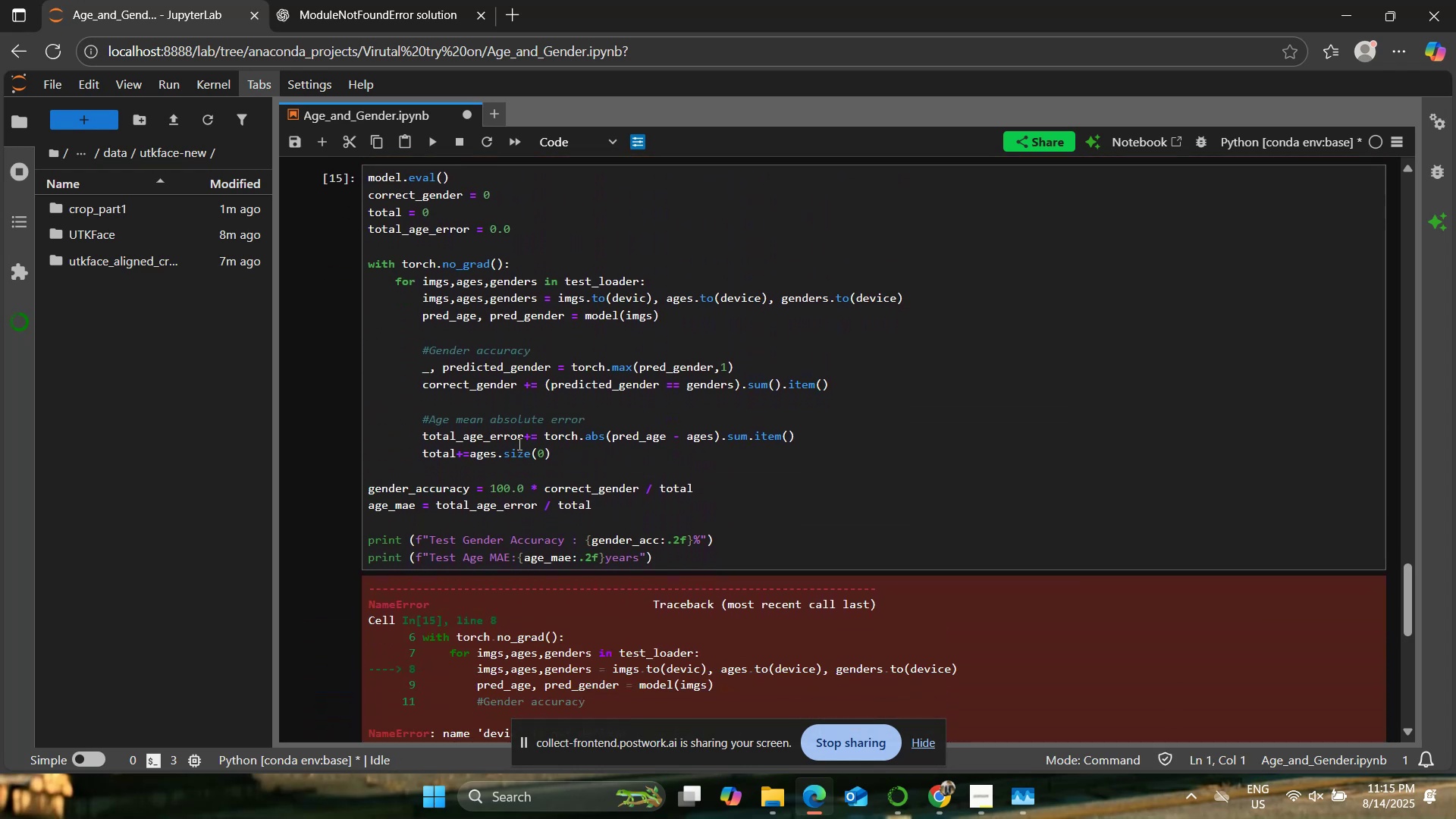 
left_click([557, 443])
 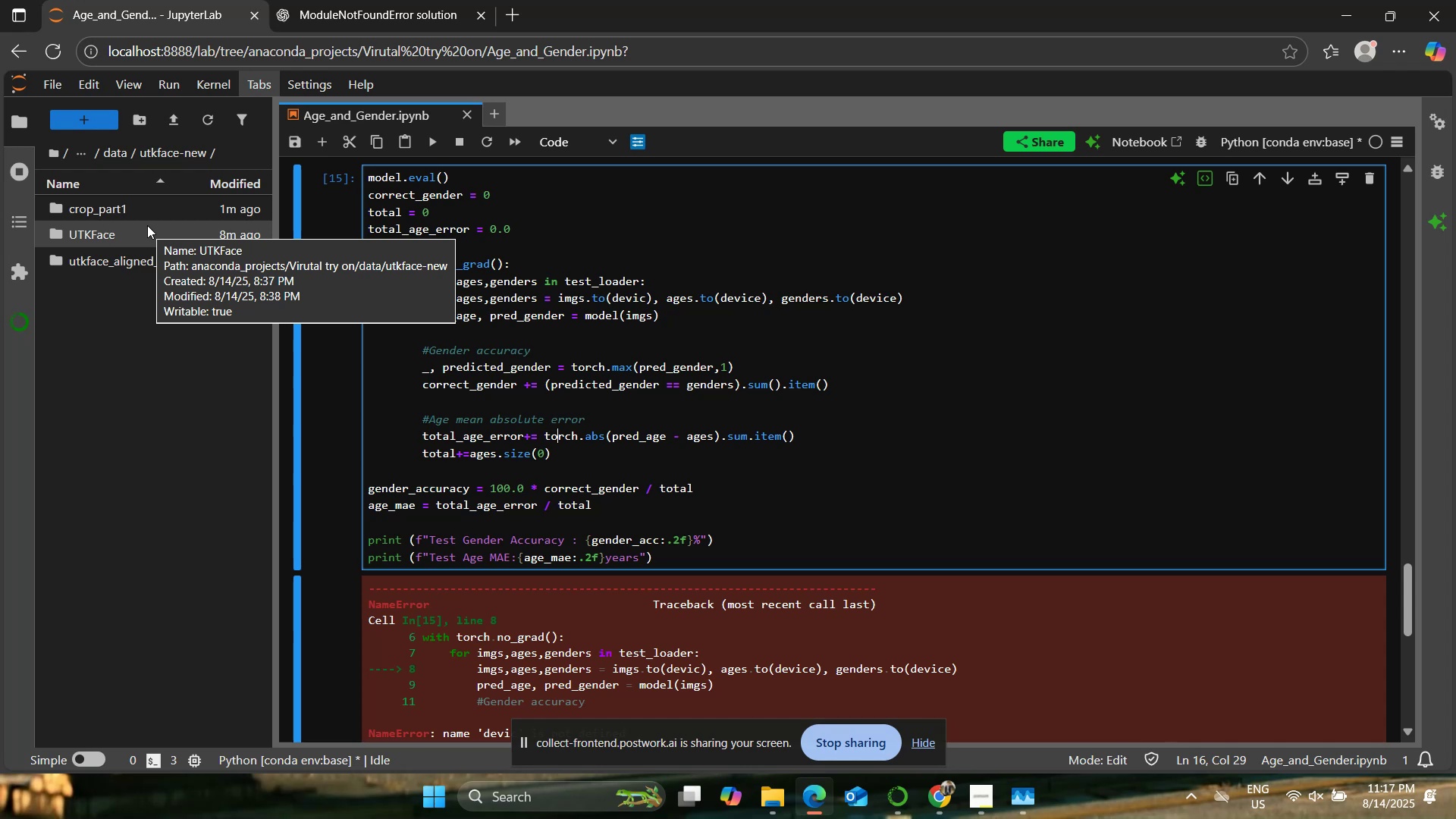 
wait(82.03)
 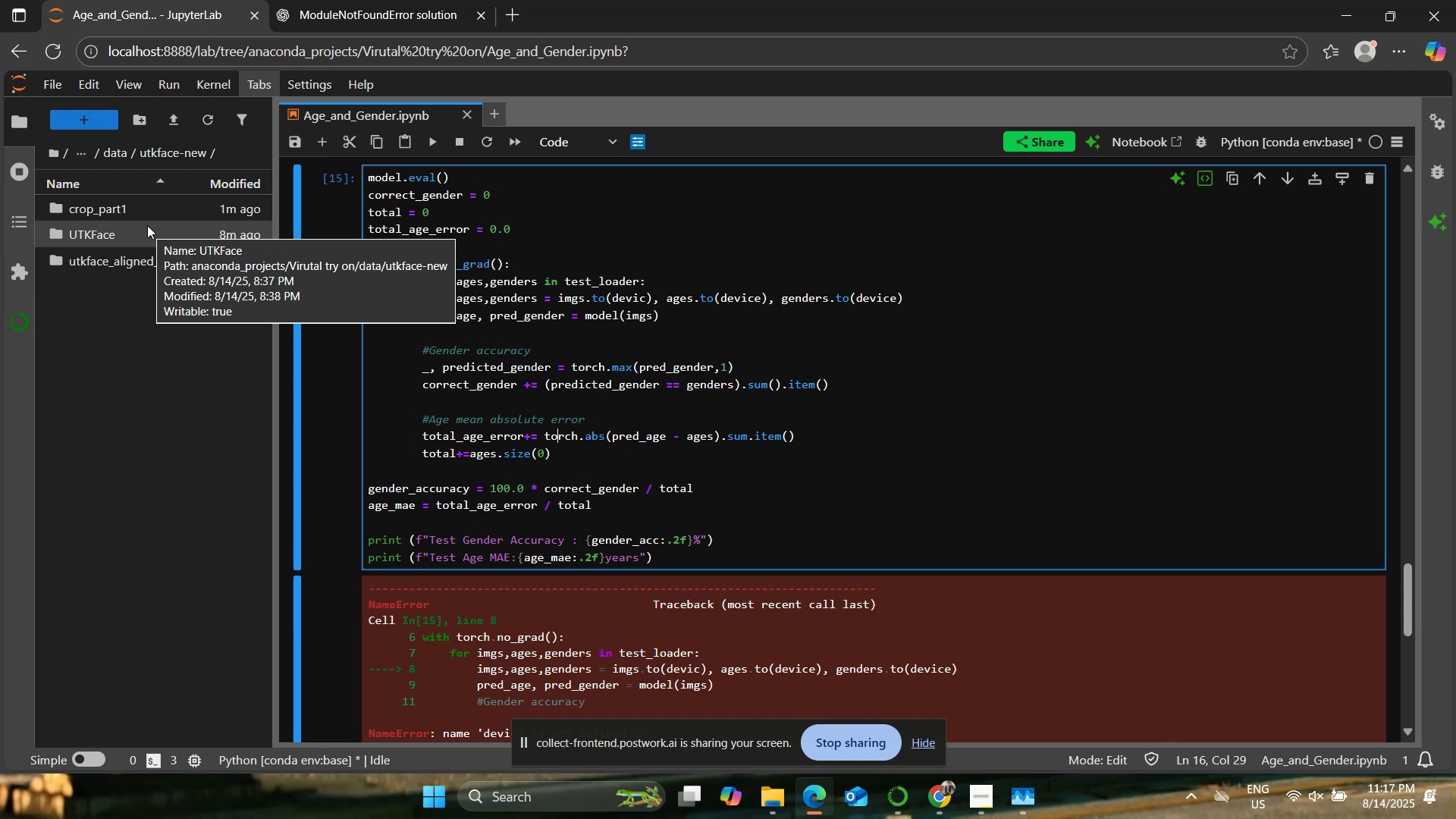 
left_click([813, 810])
 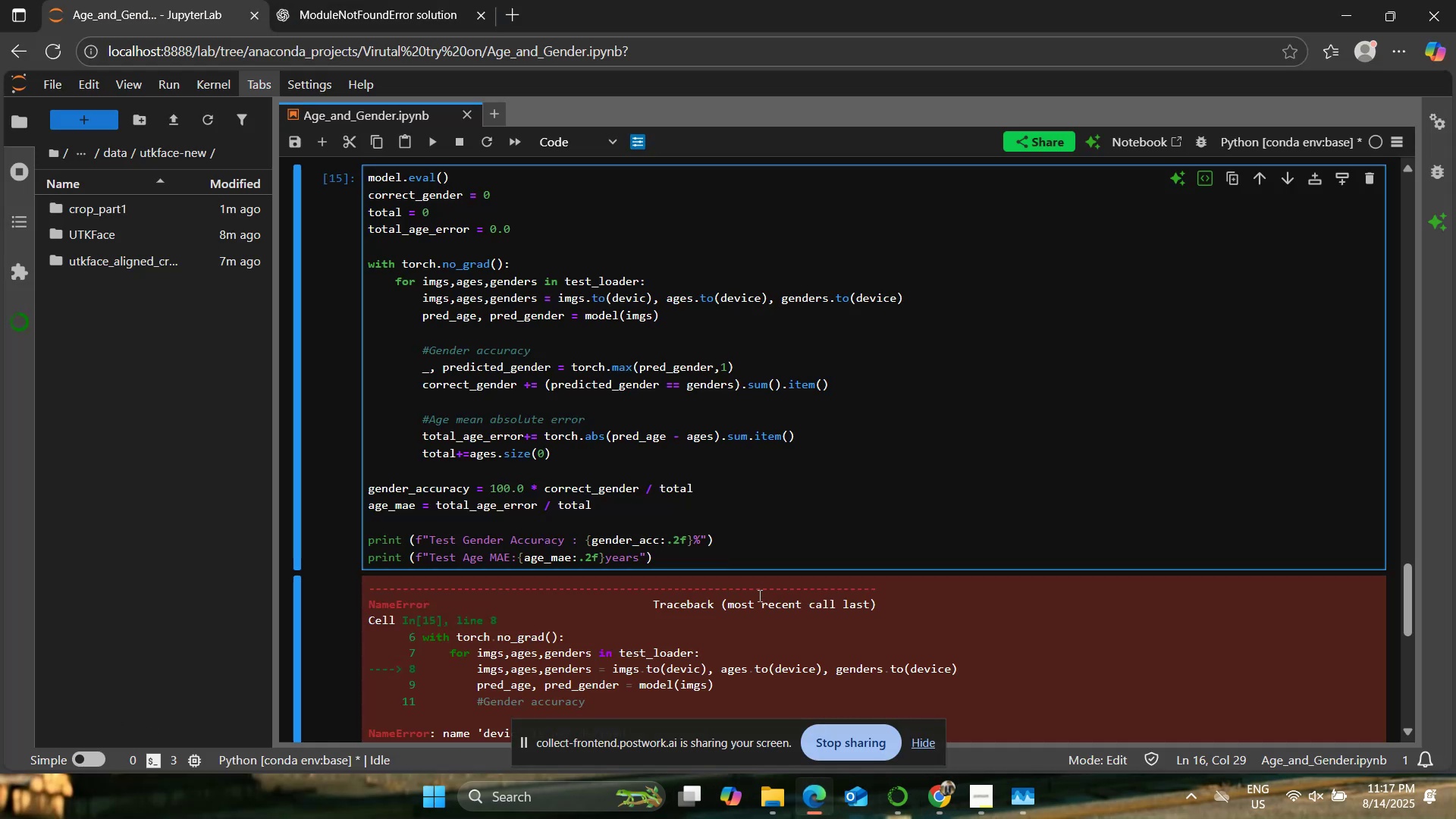 
scroll: coordinate [728, 519], scroll_direction: down, amount: 2.0
 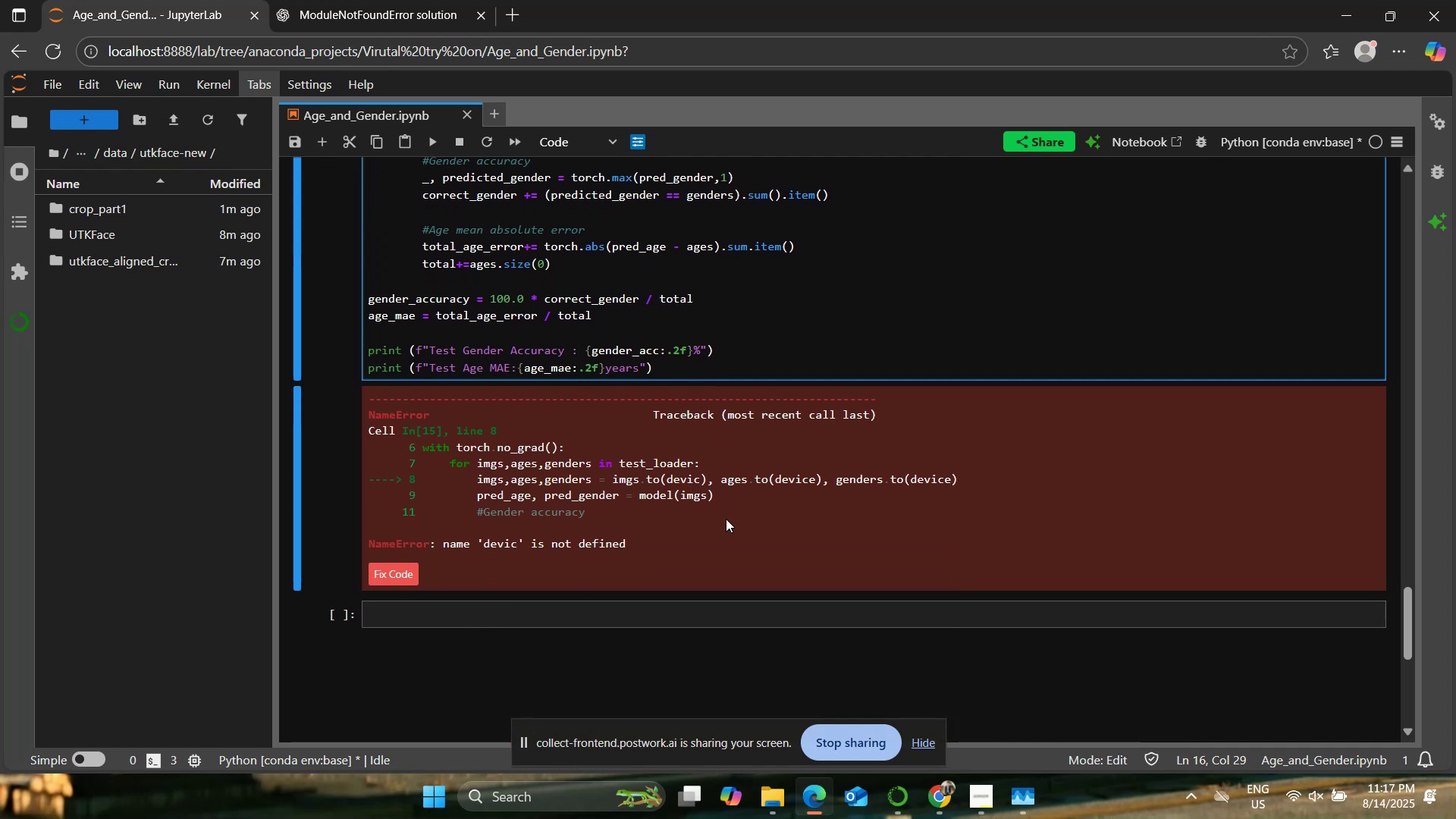 
scroll: coordinate [605, 543], scroll_direction: up, amount: 2.0
 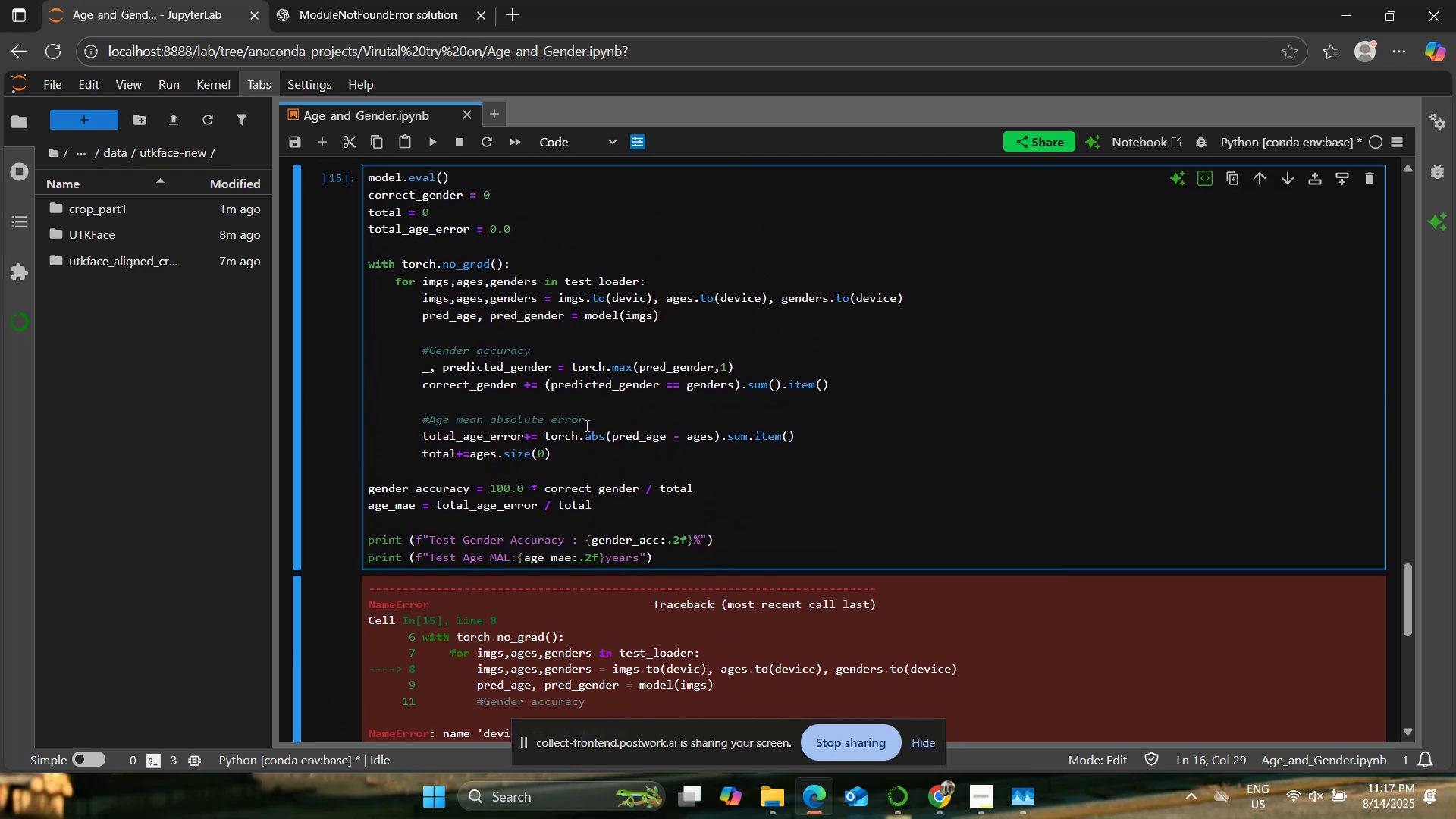 
scroll: coordinate [486, 668], scroll_direction: down, amount: 1.0
 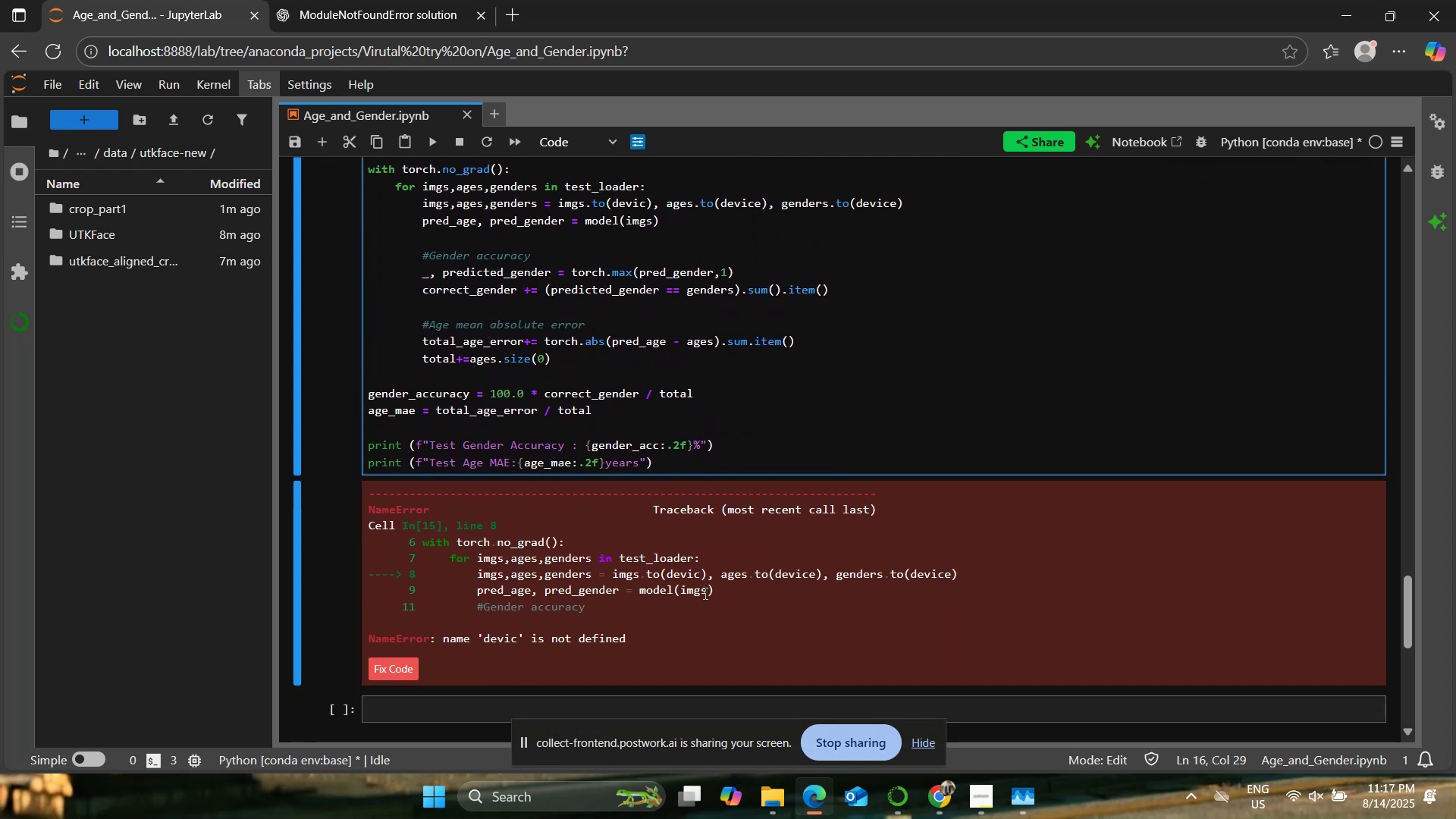 
left_click([698, 574])
 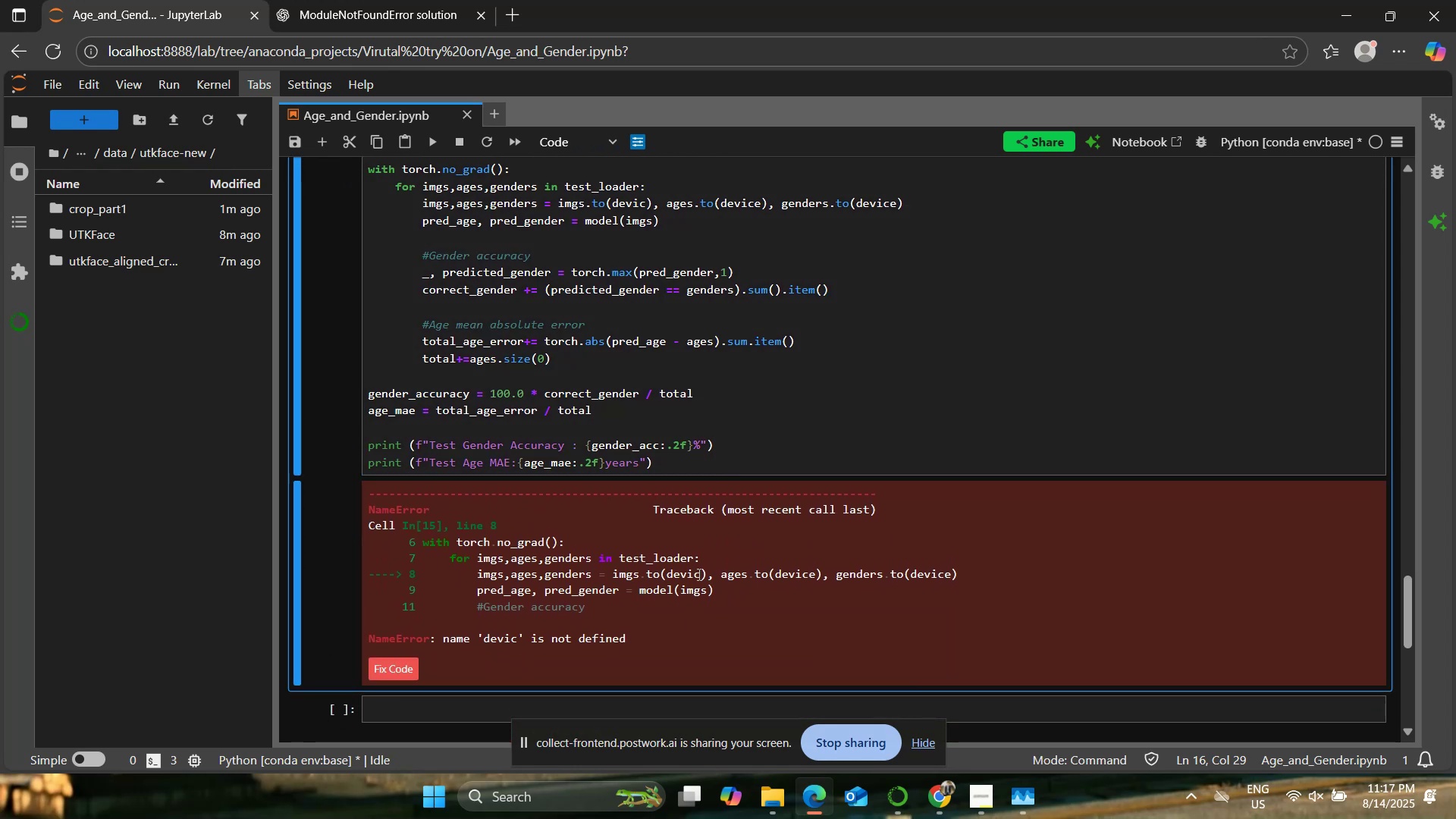 
scroll: coordinate [697, 574], scroll_direction: up, amount: 1.0
 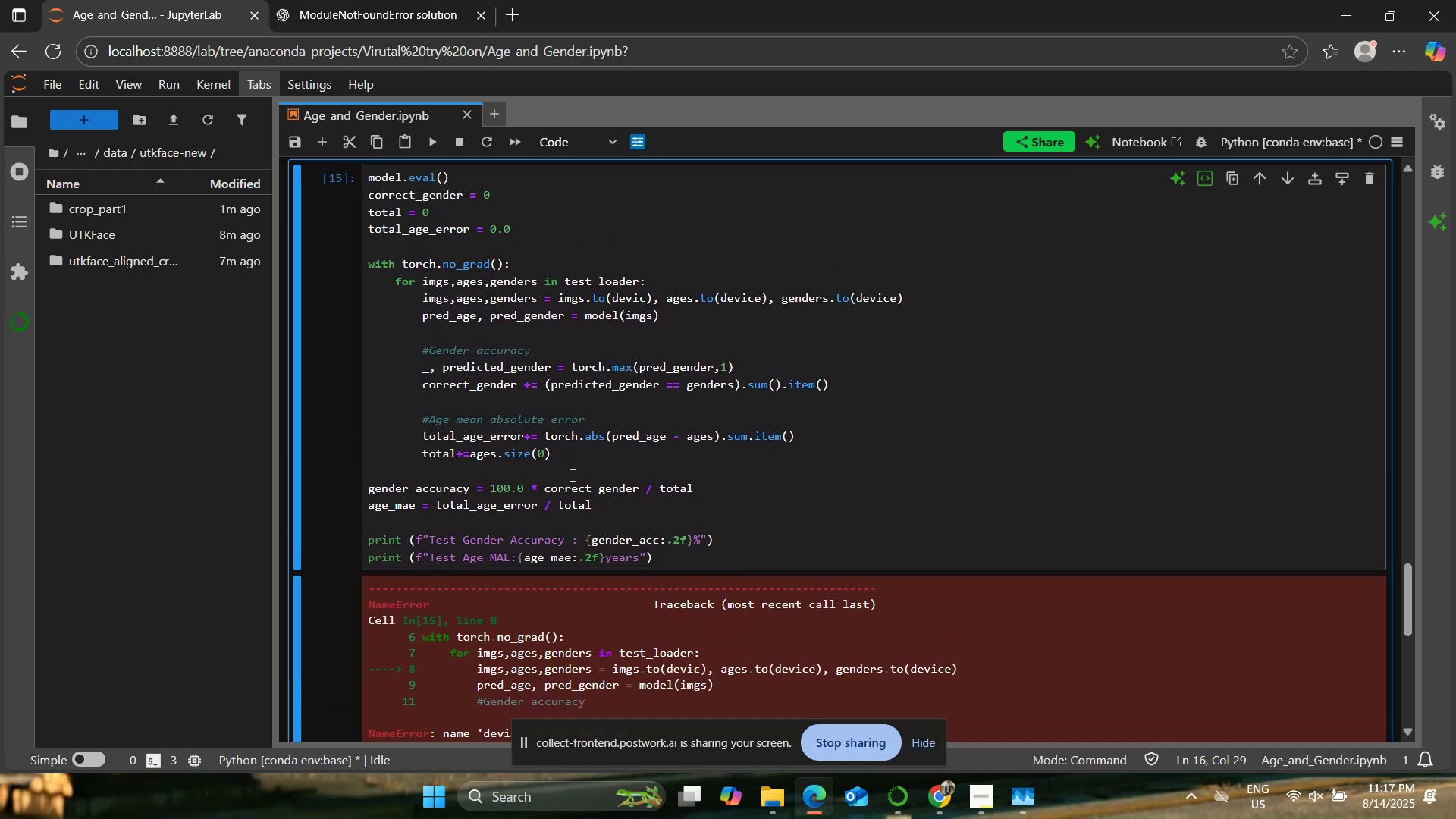 
scroll: coordinate [623, 516], scroll_direction: down, amount: 2.0
 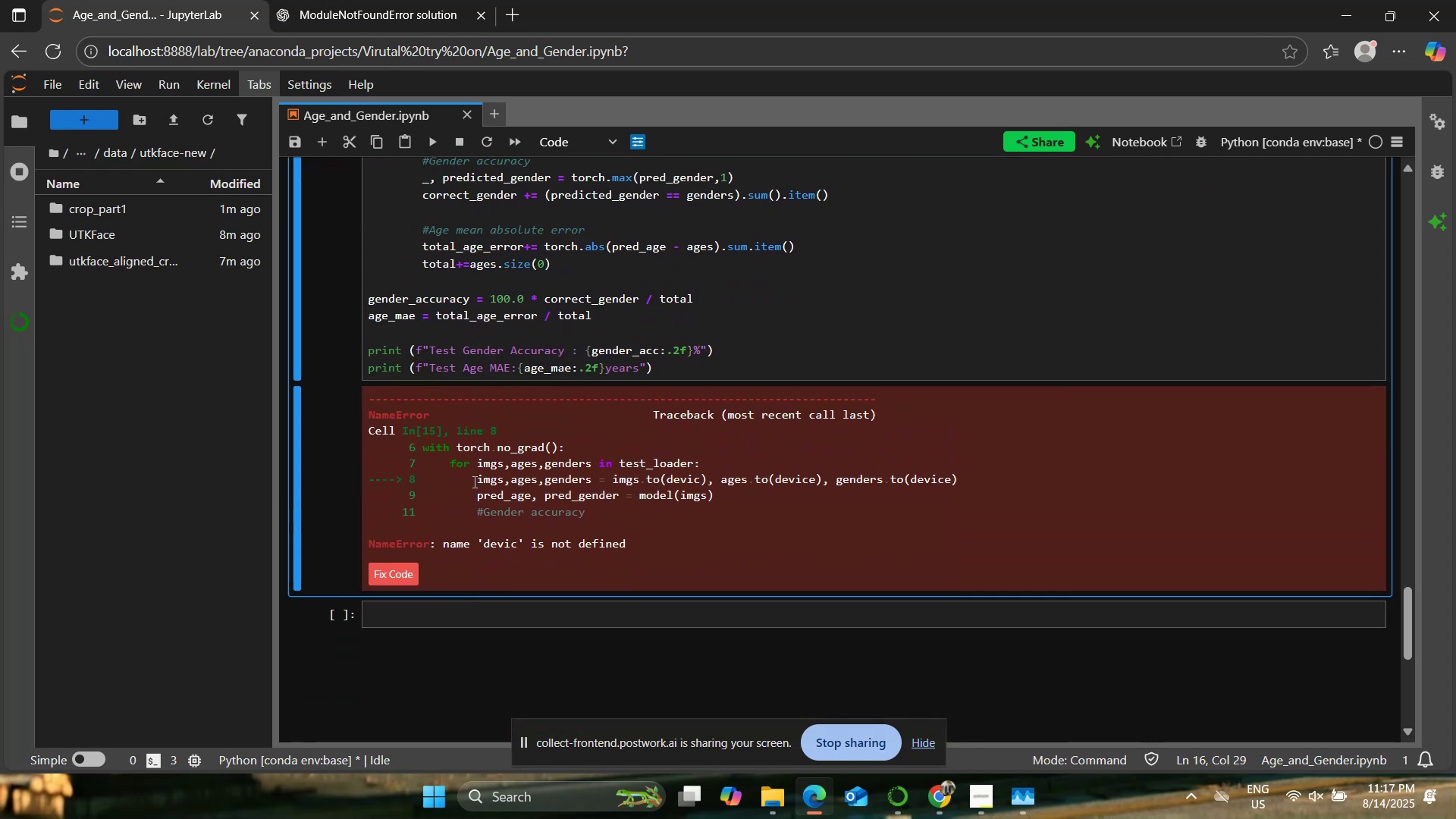 
scroll: coordinate [541, 448], scroll_direction: up, amount: 2.0
 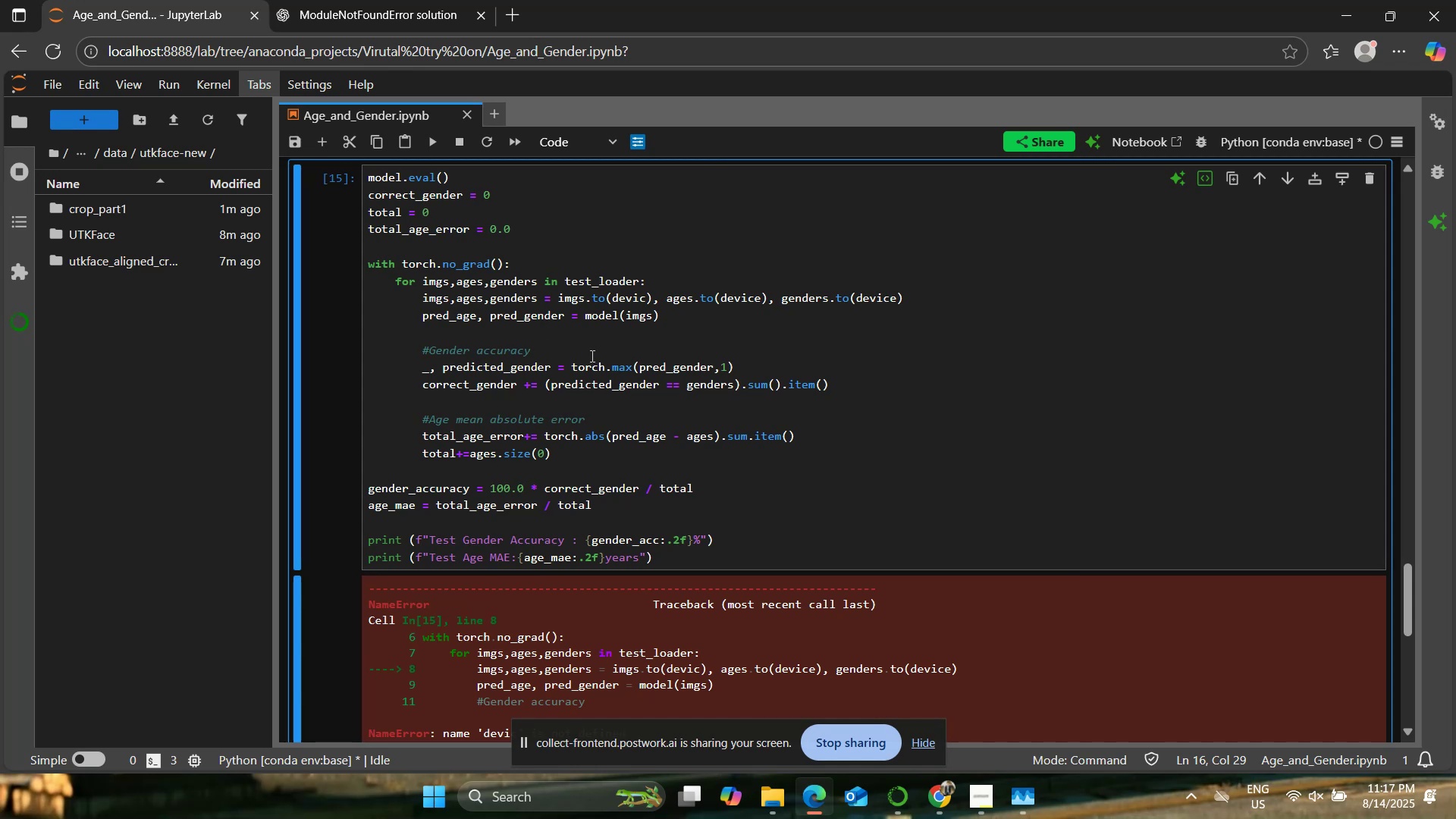 
double_click([646, 299])
 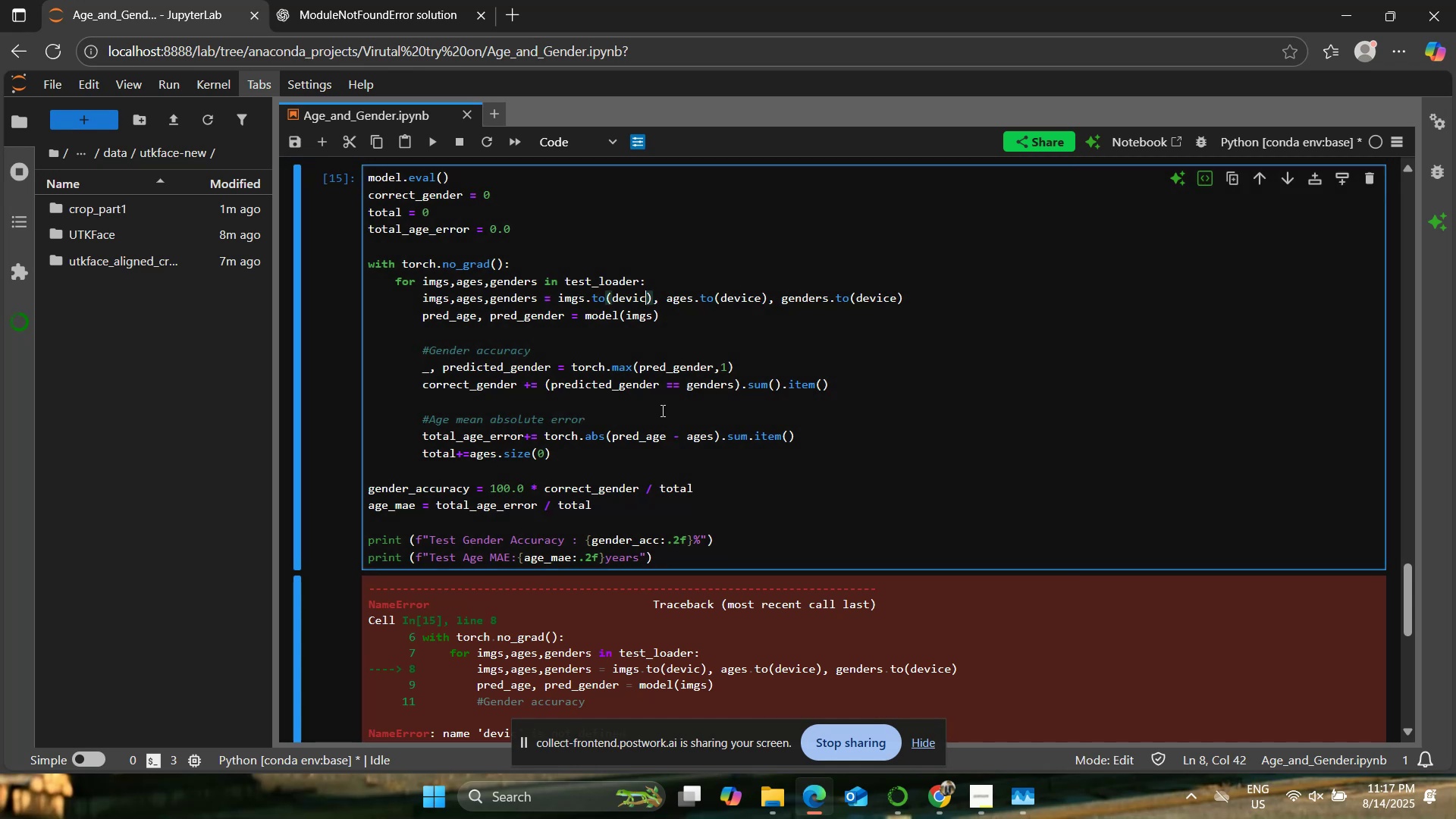 
key(E)
 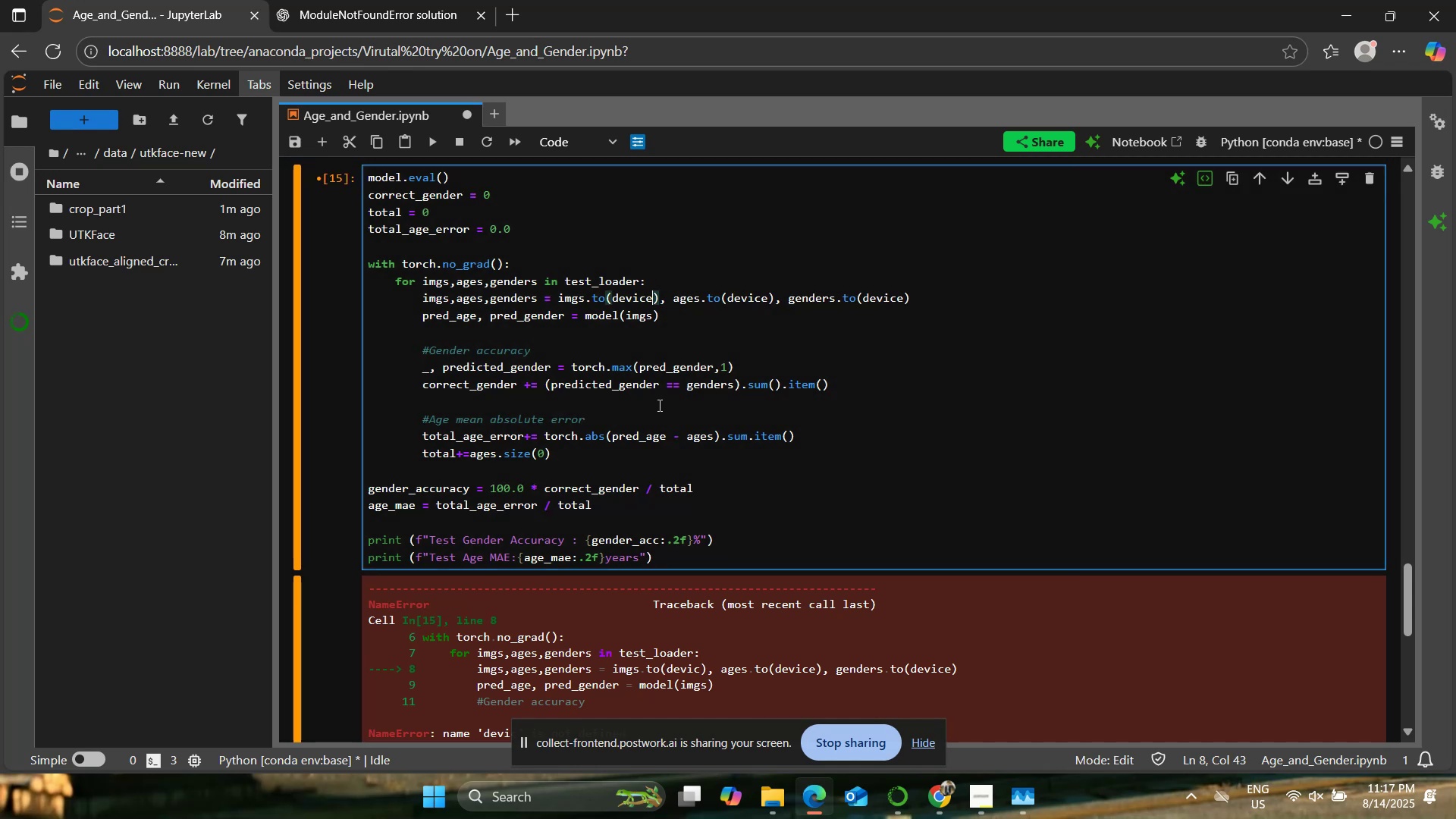 
left_click([653, 392])
 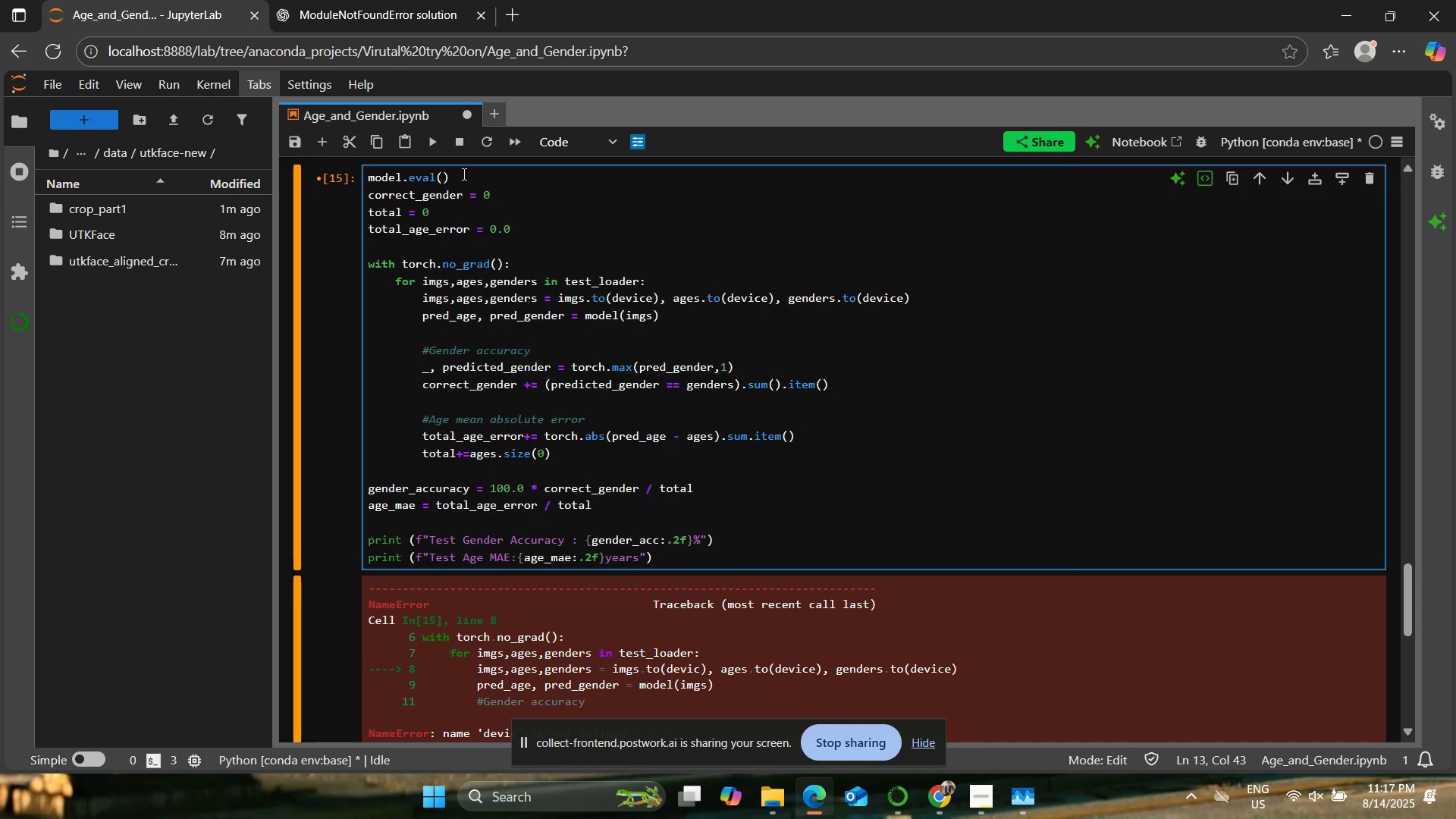 
left_click([432, 151])
 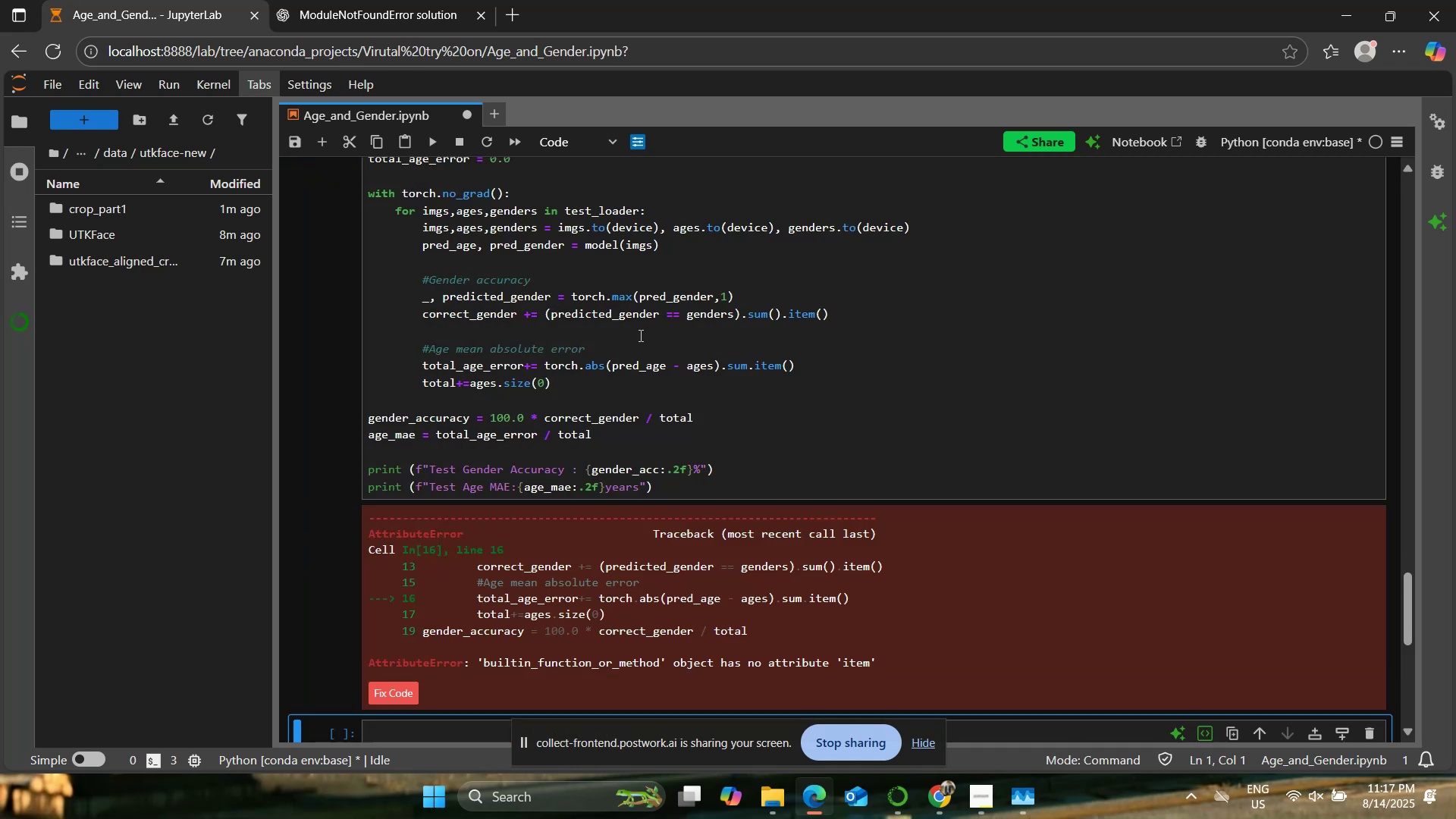 
scroll: coordinate [639, 335], scroll_direction: down, amount: 1.0
 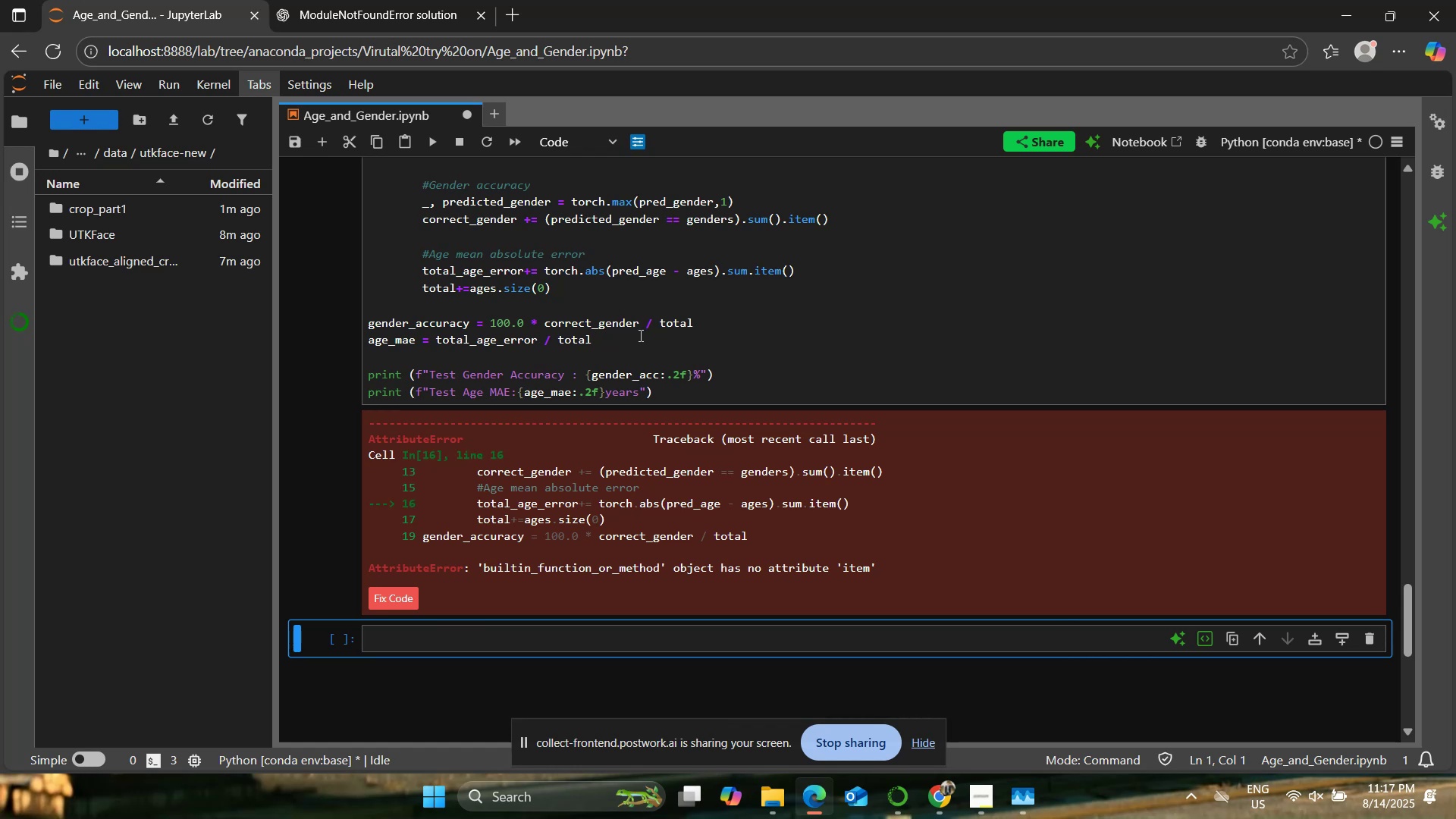 
wait(7.59)
 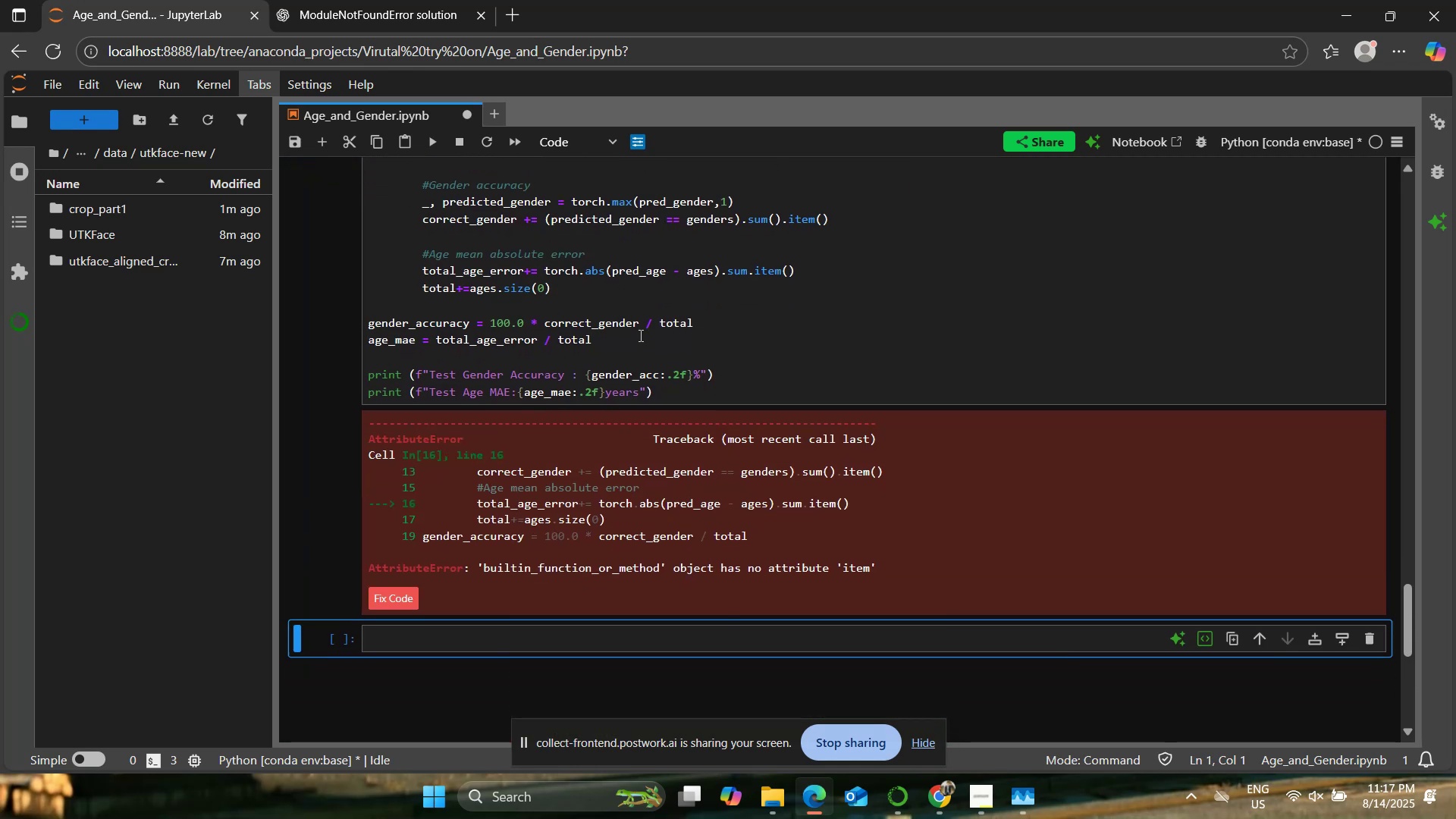 
key(Control+A)
 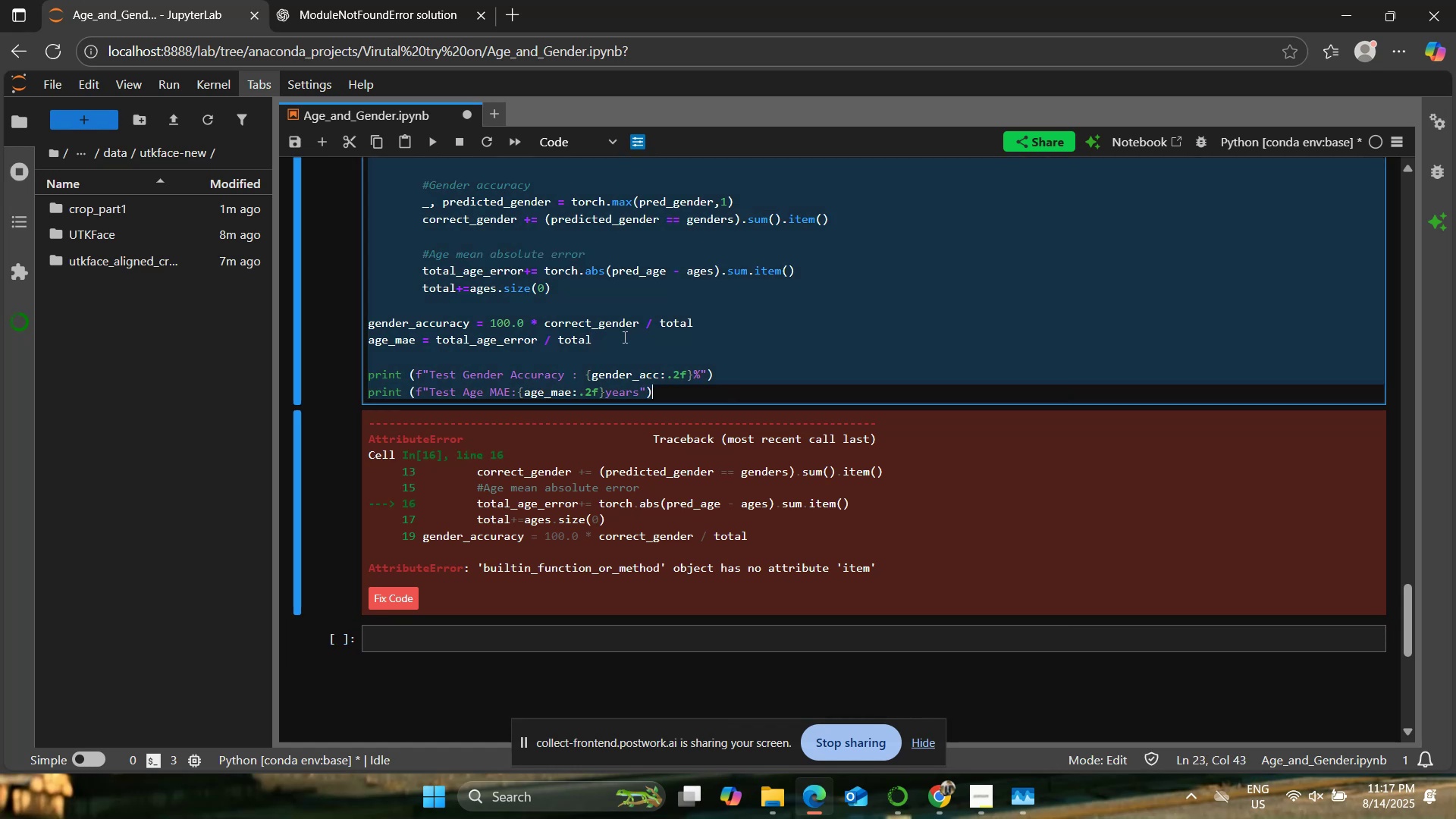 
key(Control+C)
 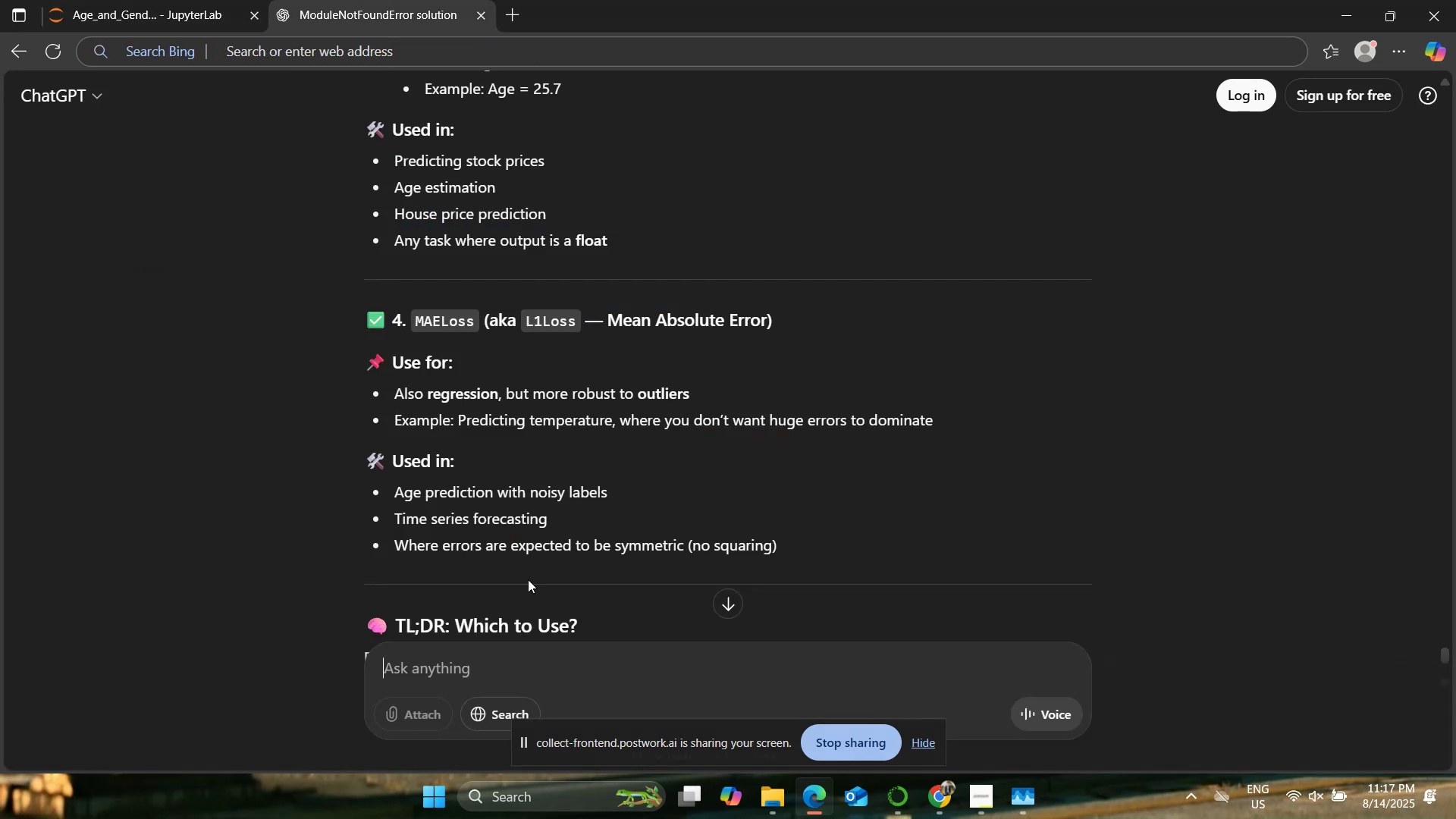 
key(Control+ControlLeft)
 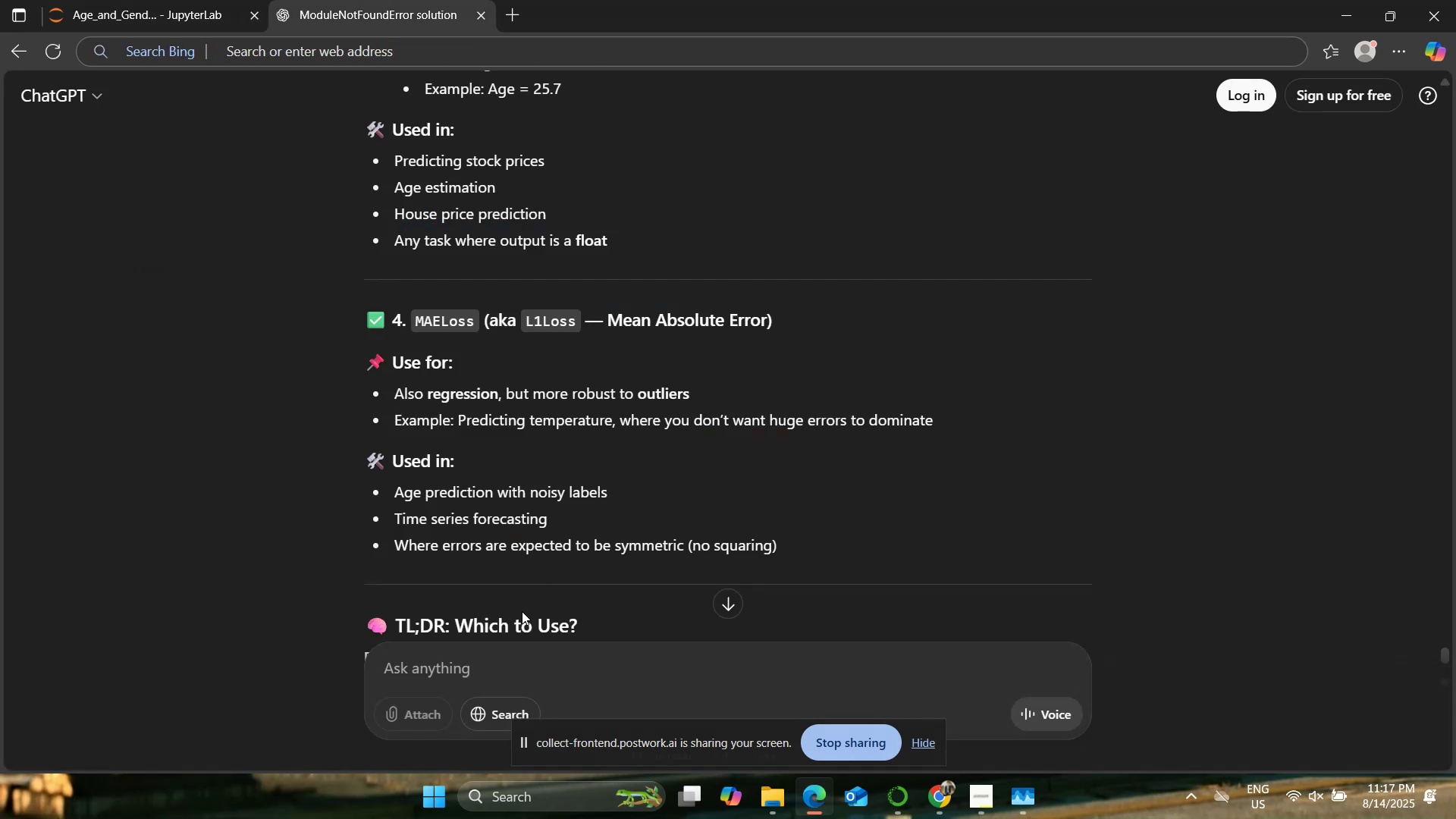 
key(Control+V)
 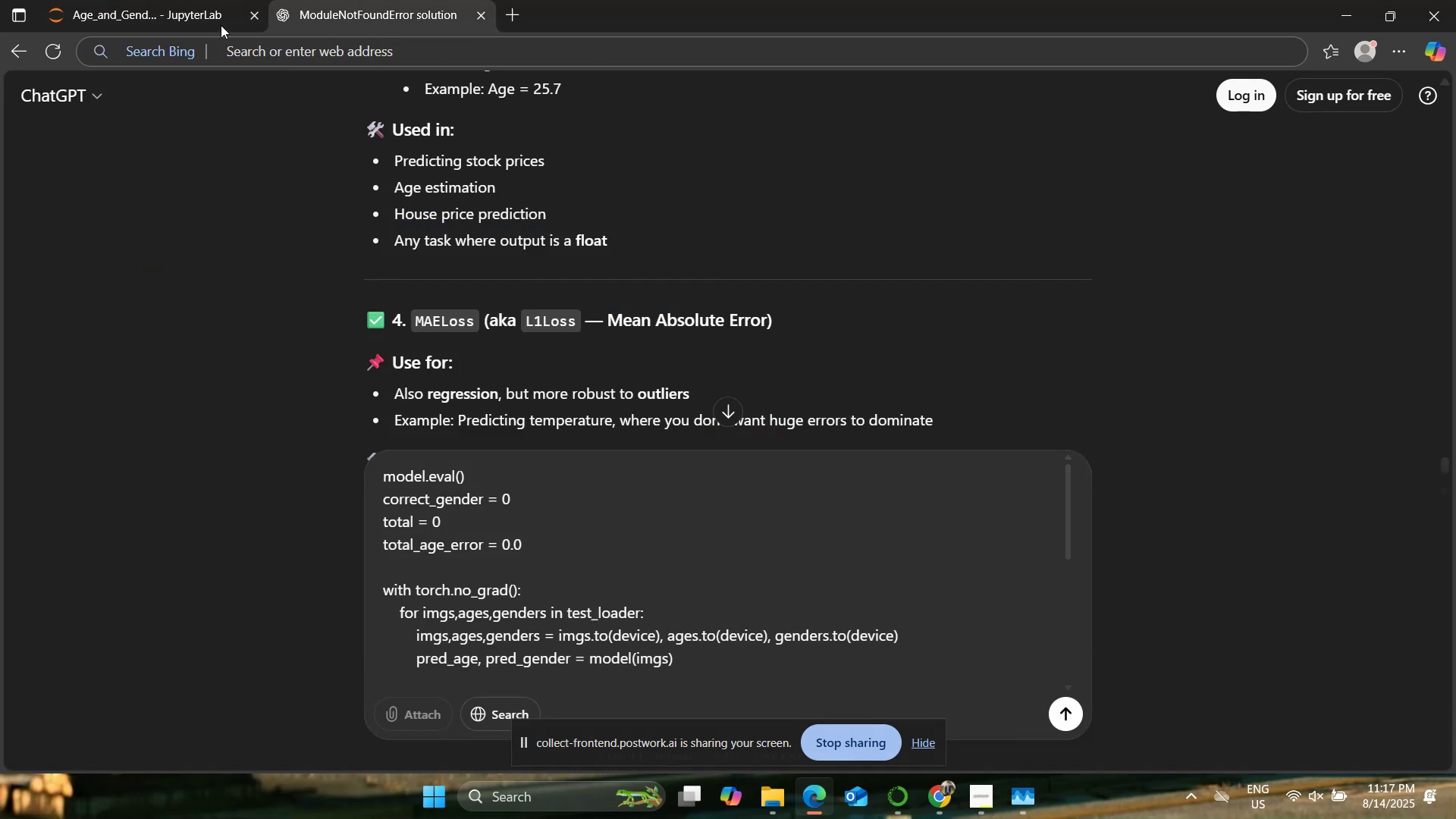 
left_click([211, 5])
 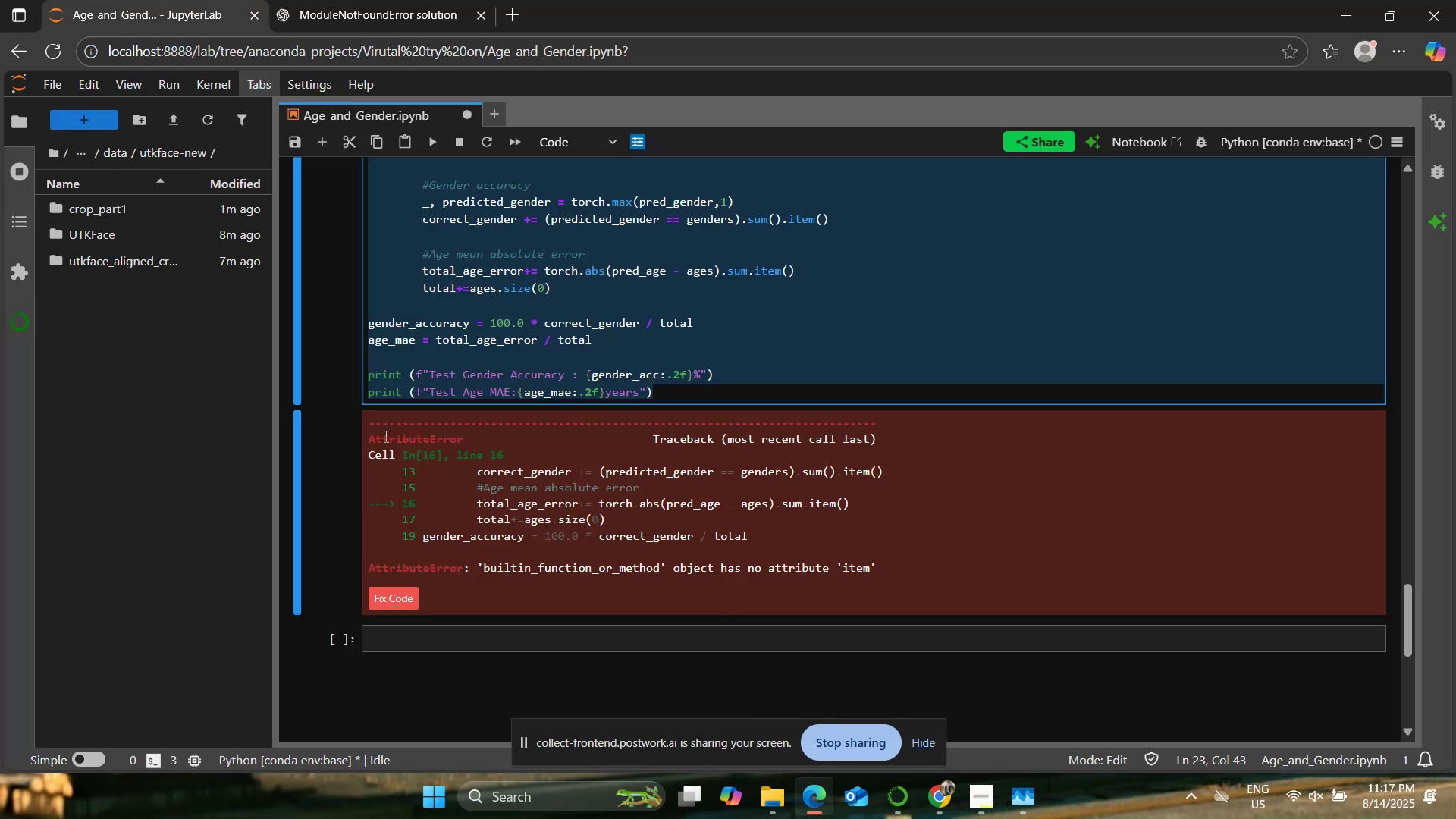 
left_click_drag(start_coordinate=[368, 422], to_coordinate=[895, 570])
 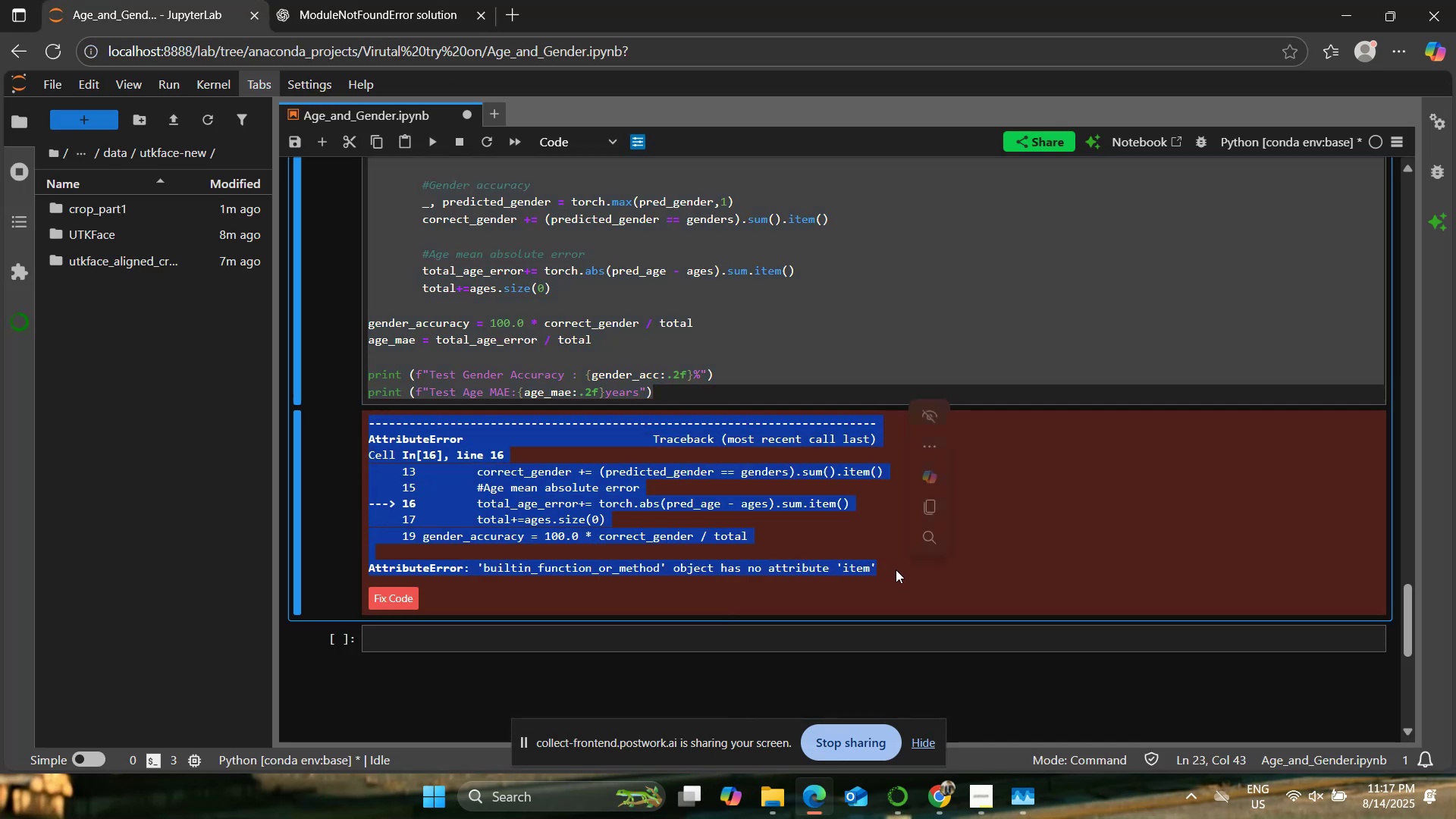 
key(Control+C)
 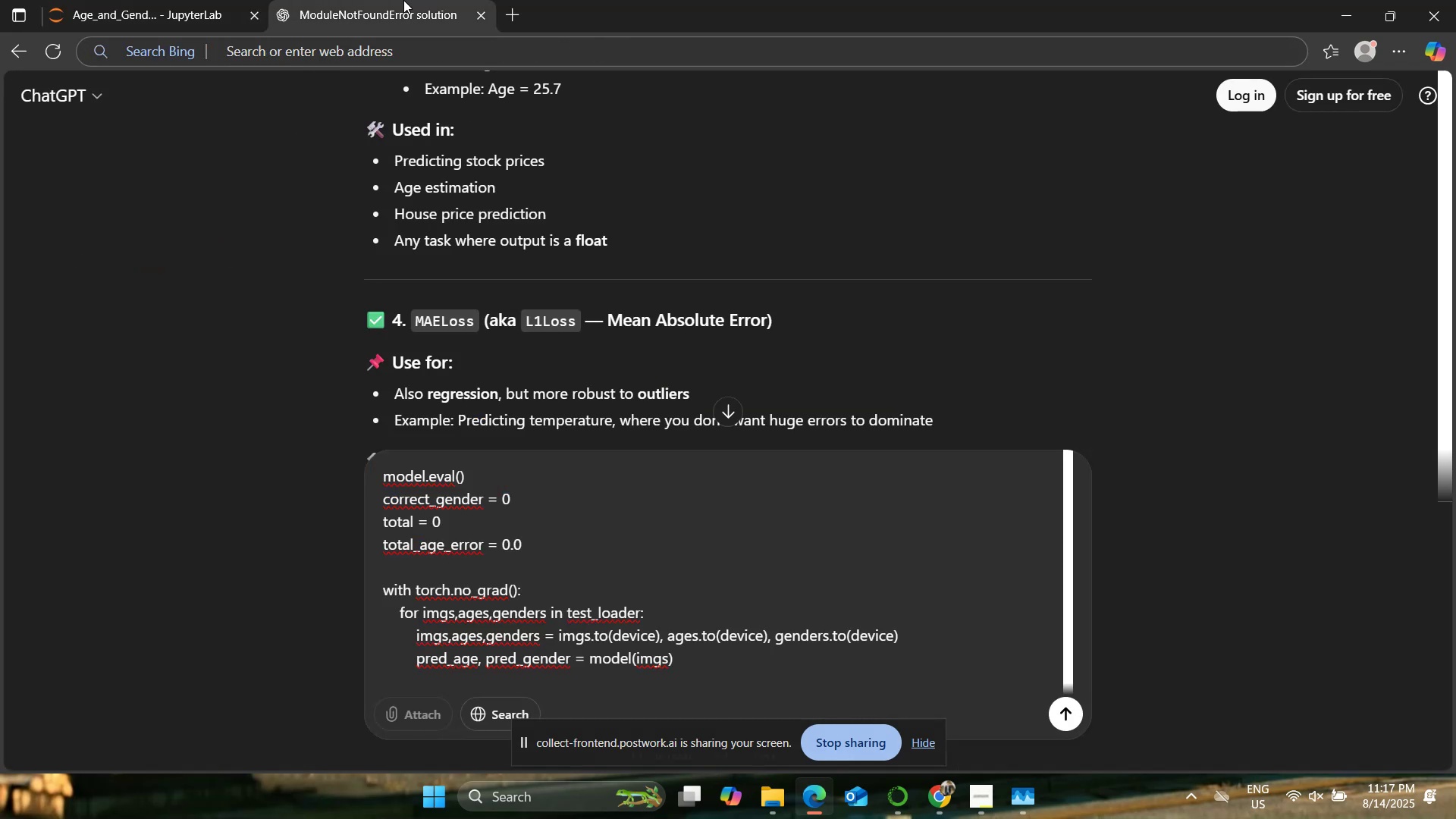 
key(Shift+Enter)
 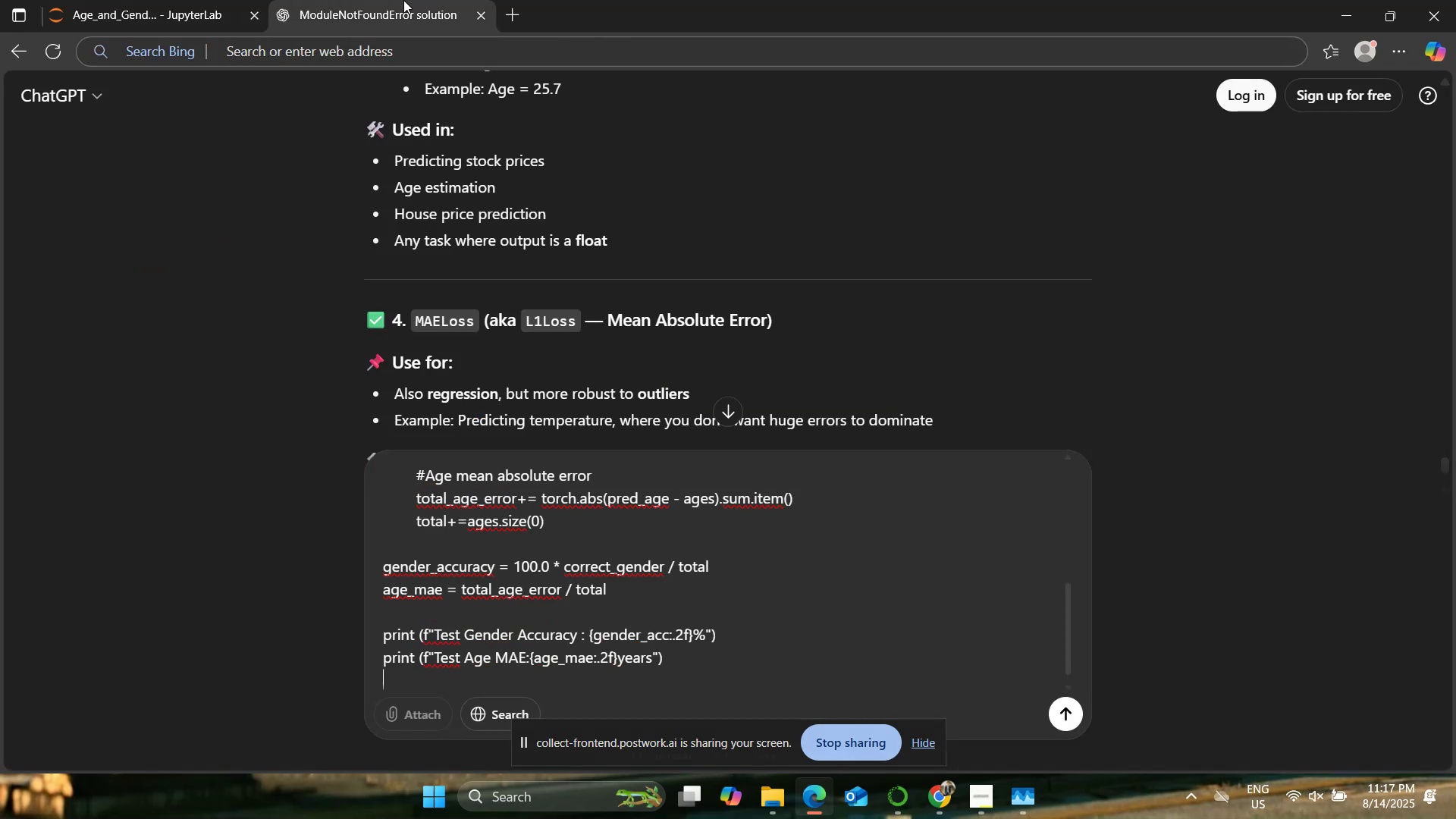 
key(Shift+Enter)
 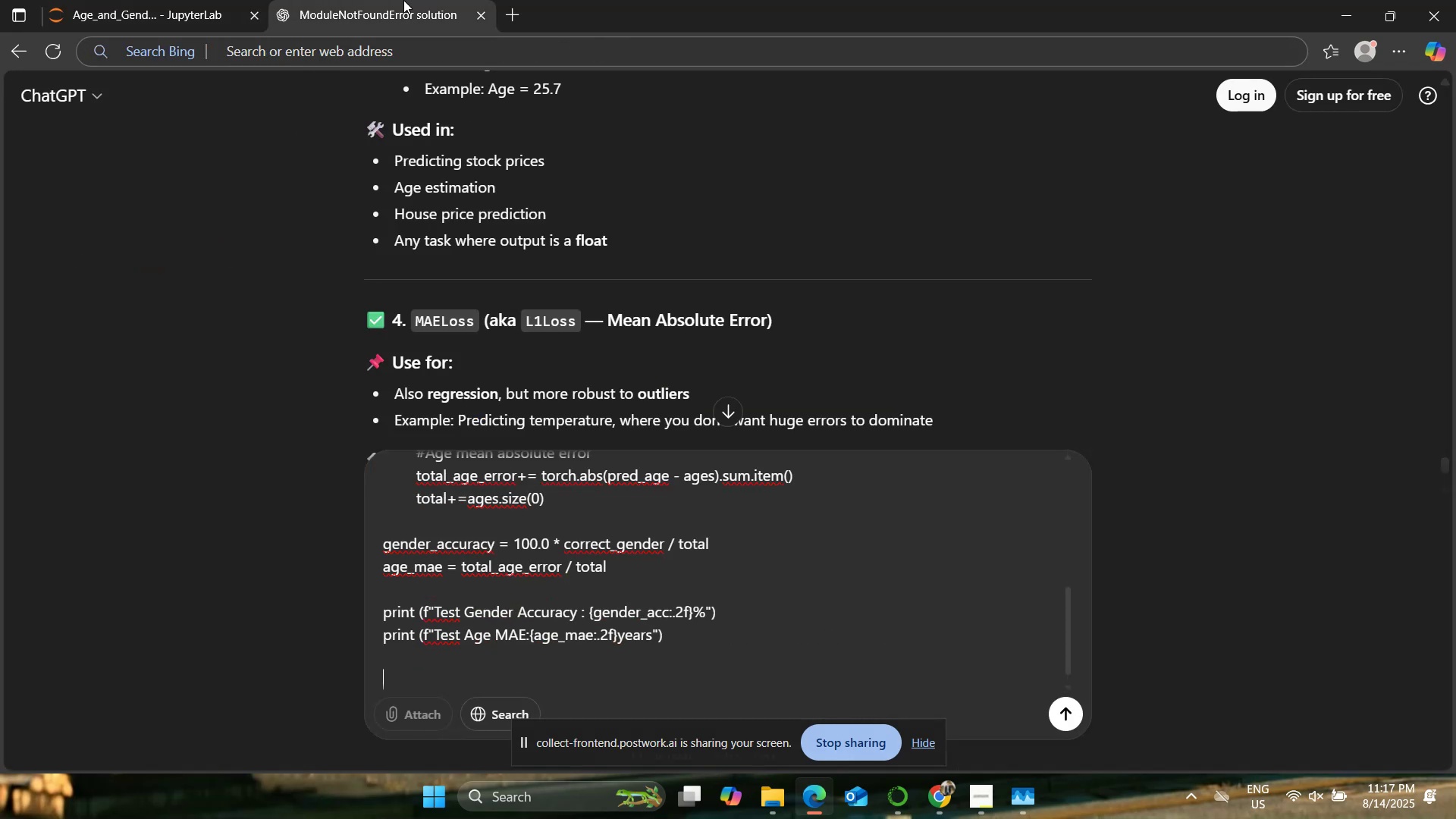 
key(Shift+Enter)
 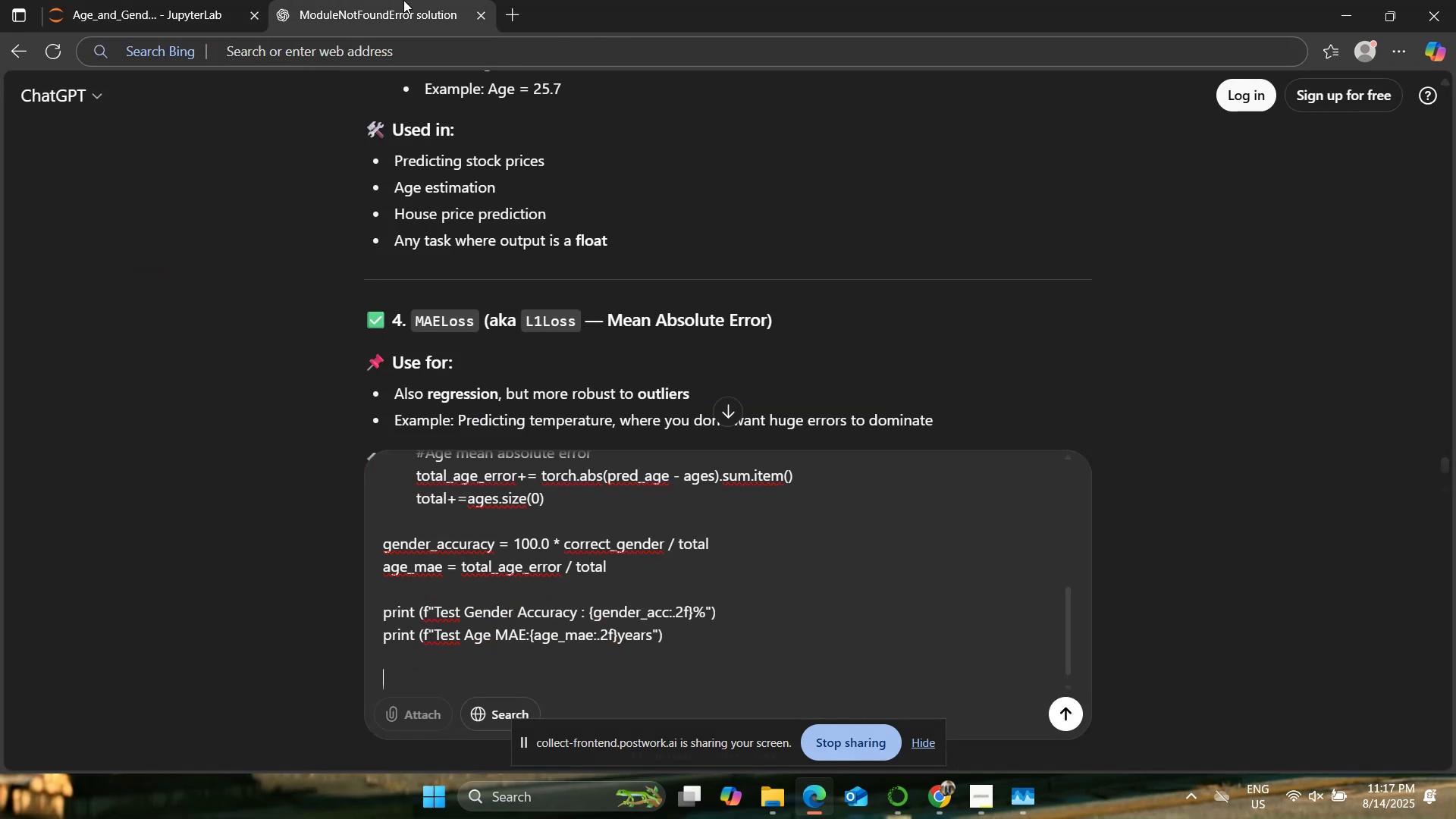 
key(Control+V)
 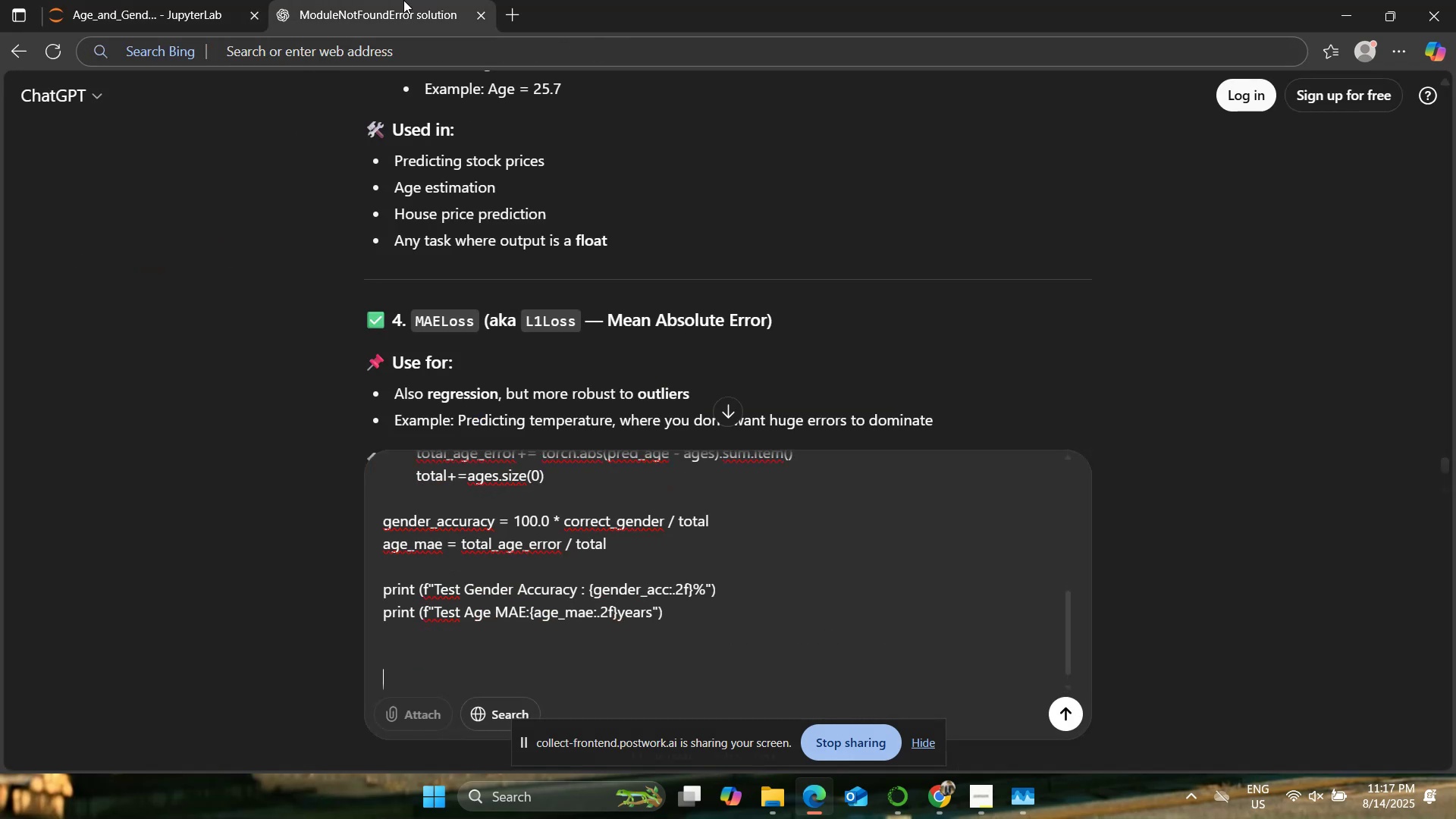 
key(Enter)
 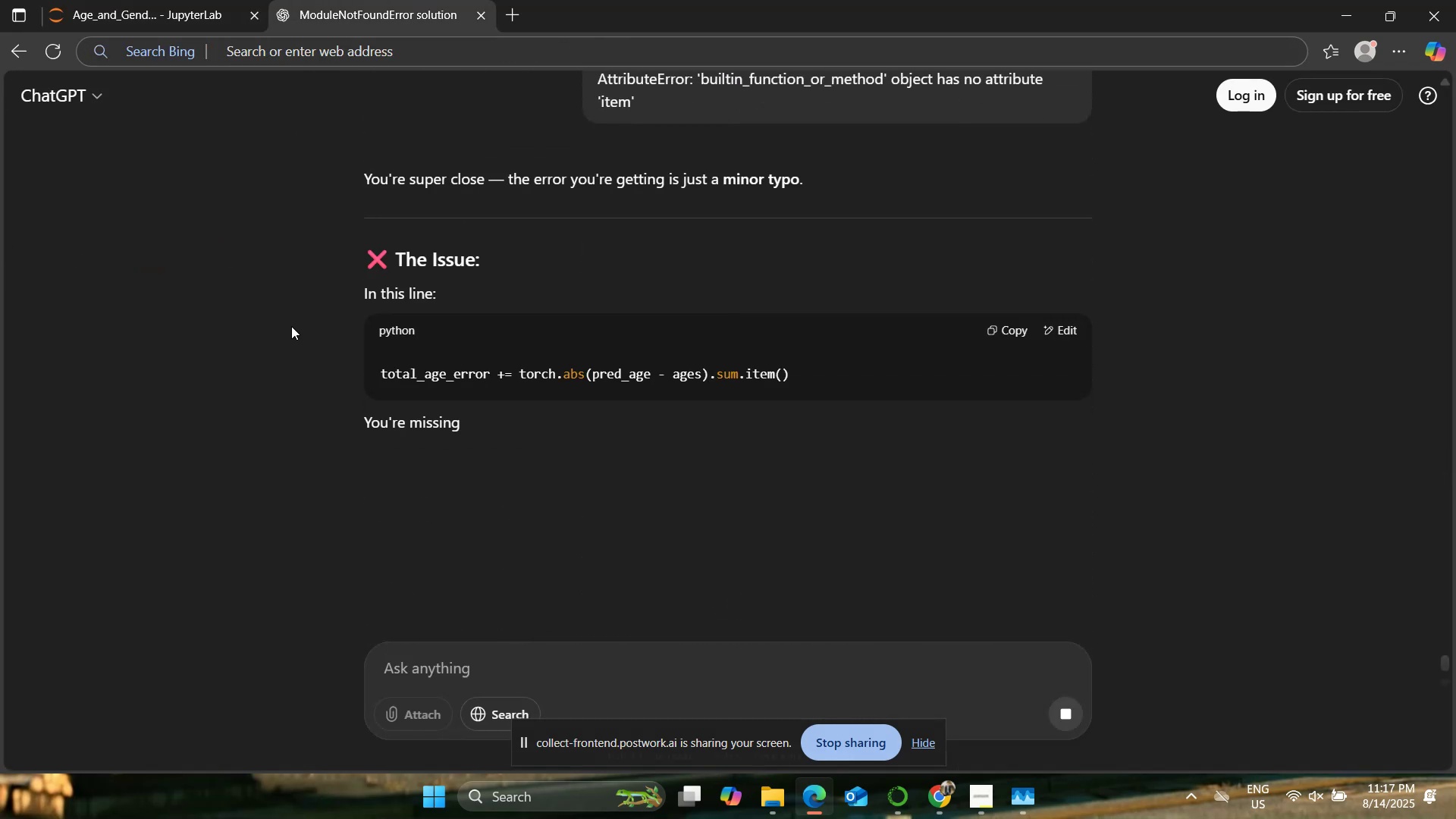 
wait(7.6)
 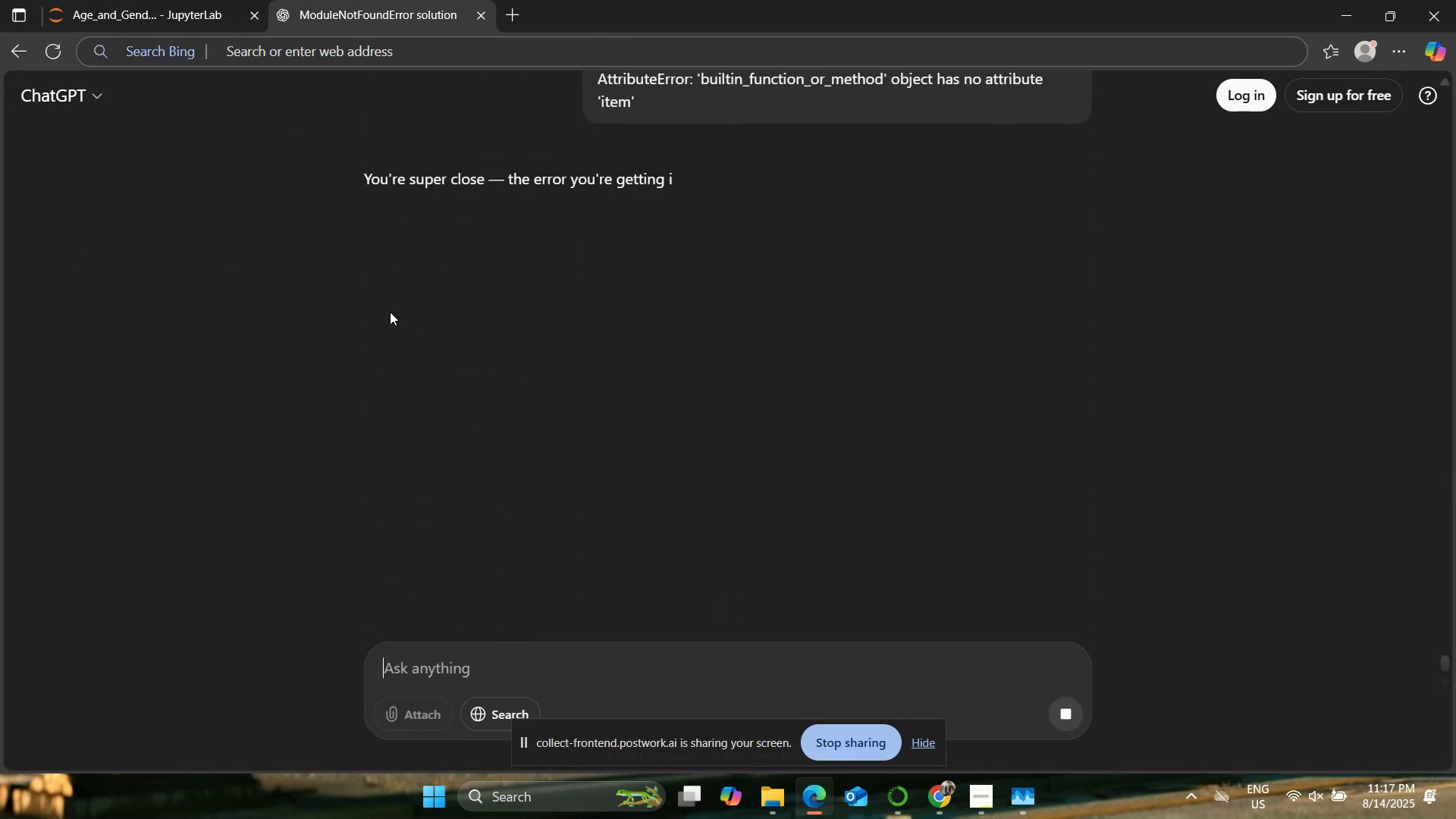 
mouse_move([195, 24])
 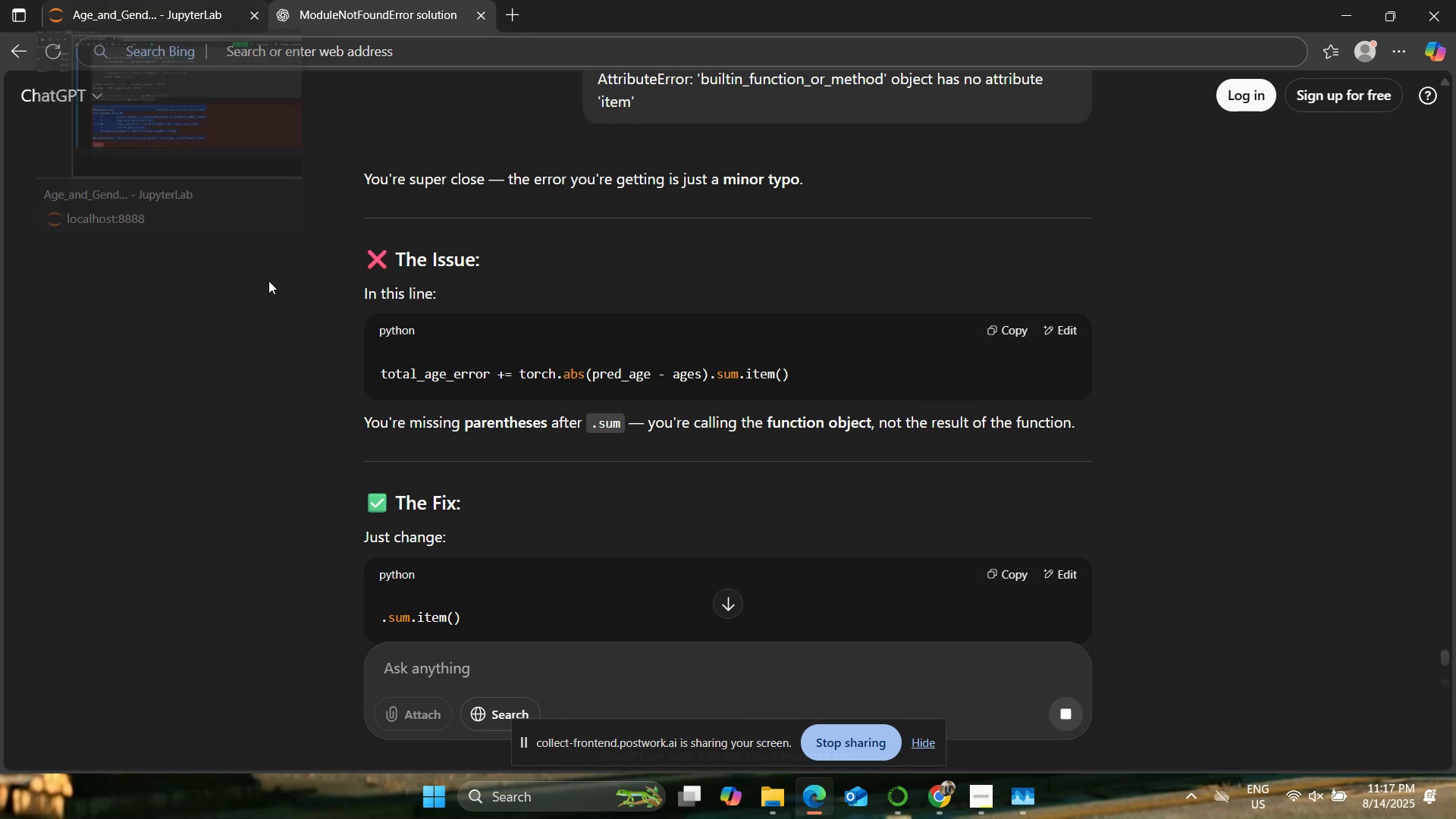 
scroll: coordinate [268, 300], scroll_direction: down, amount: 1.0
 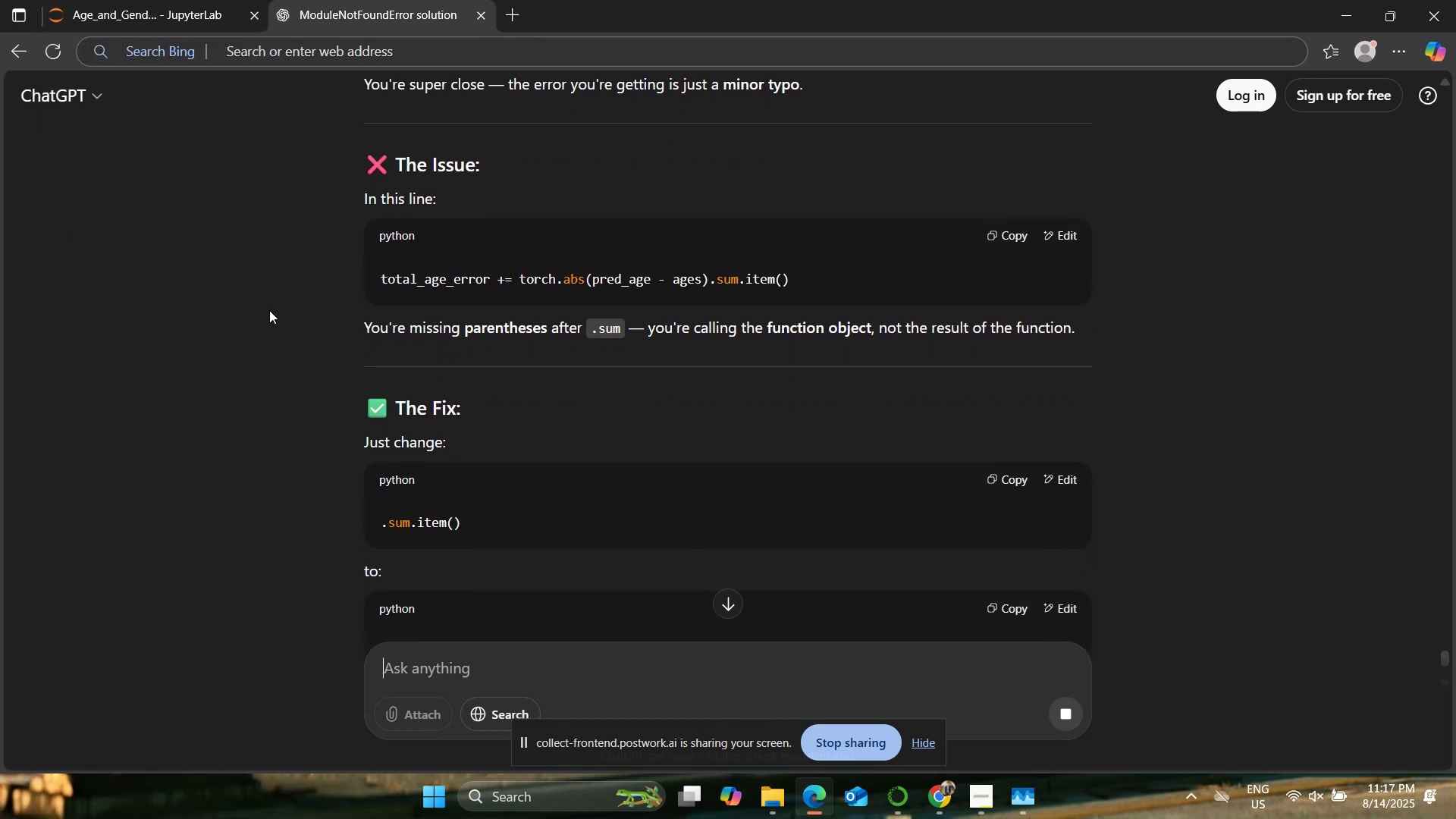 
mouse_move([204, 22])
 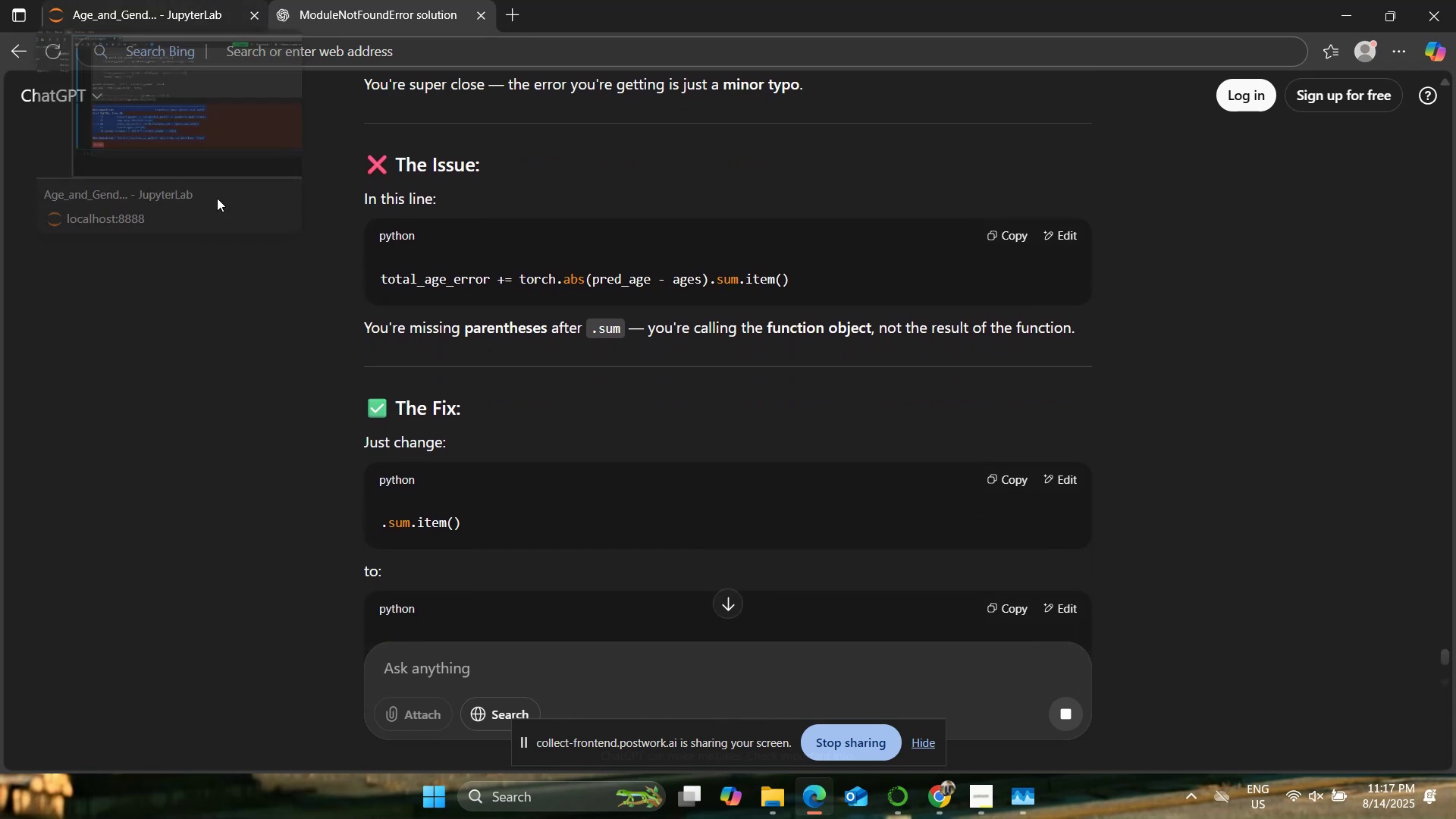 
scroll: coordinate [207, 272], scroll_direction: down, amount: 1.0
 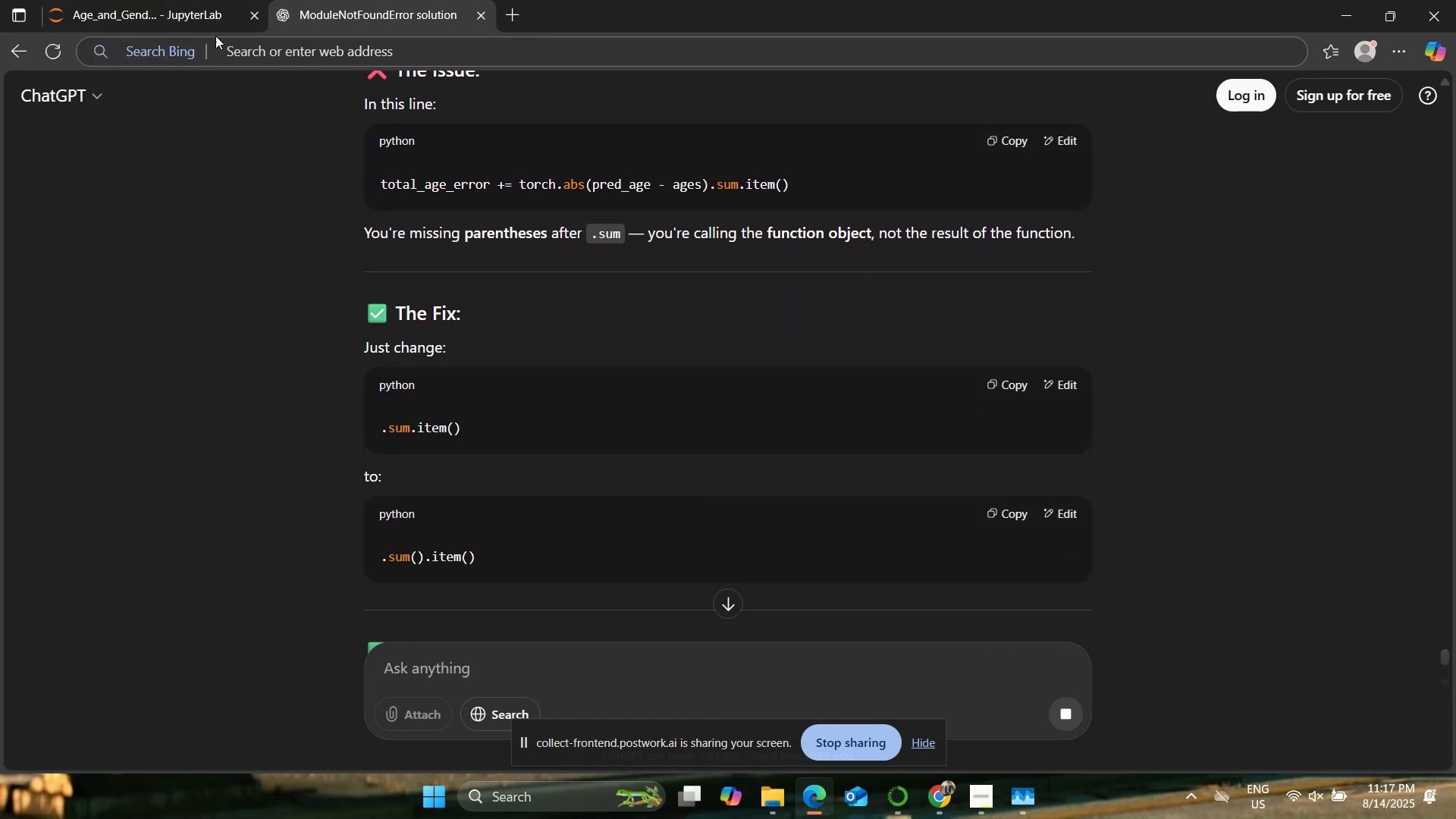 
left_click([146, 0])
 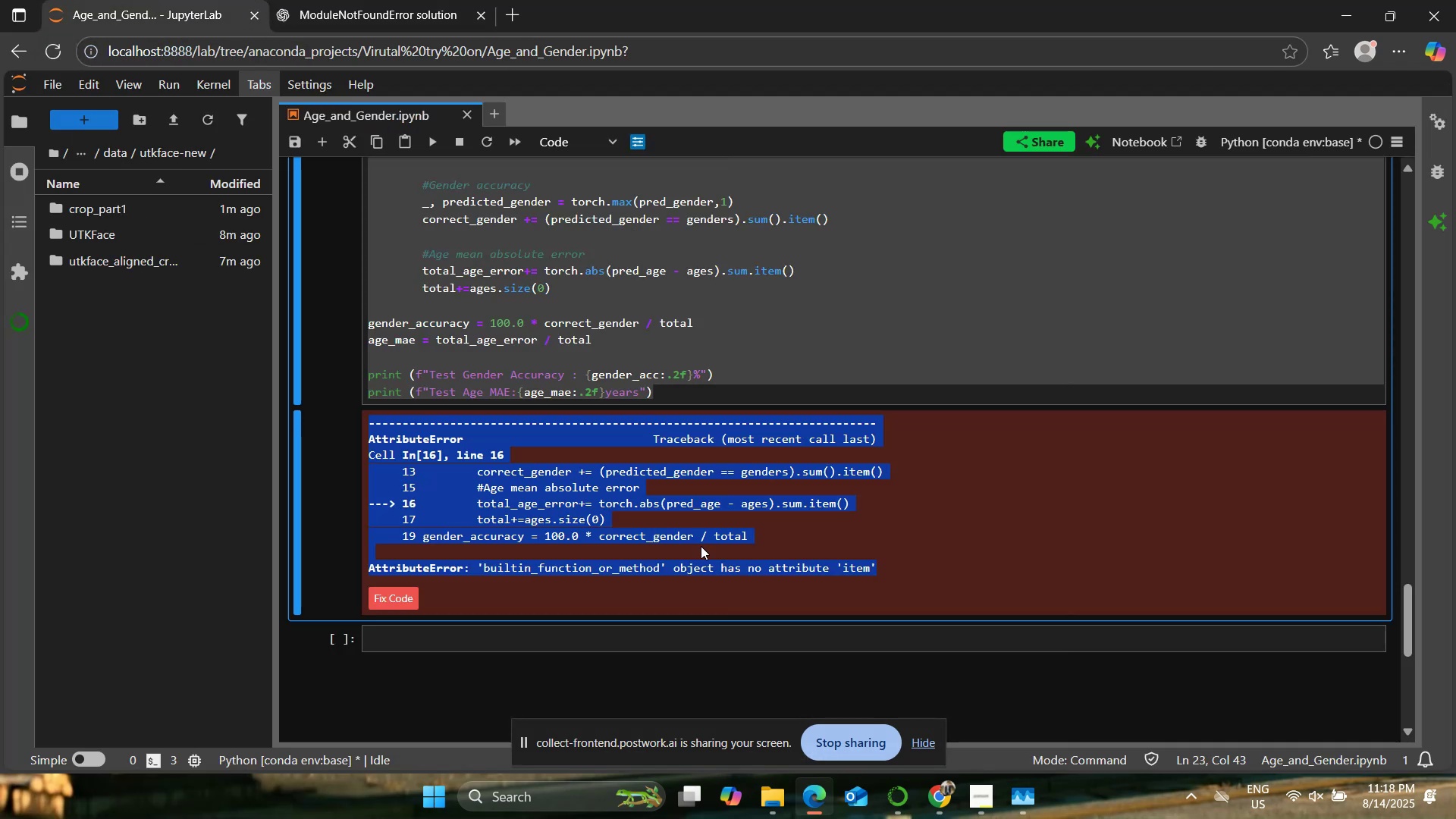 
left_click([802, 519])
 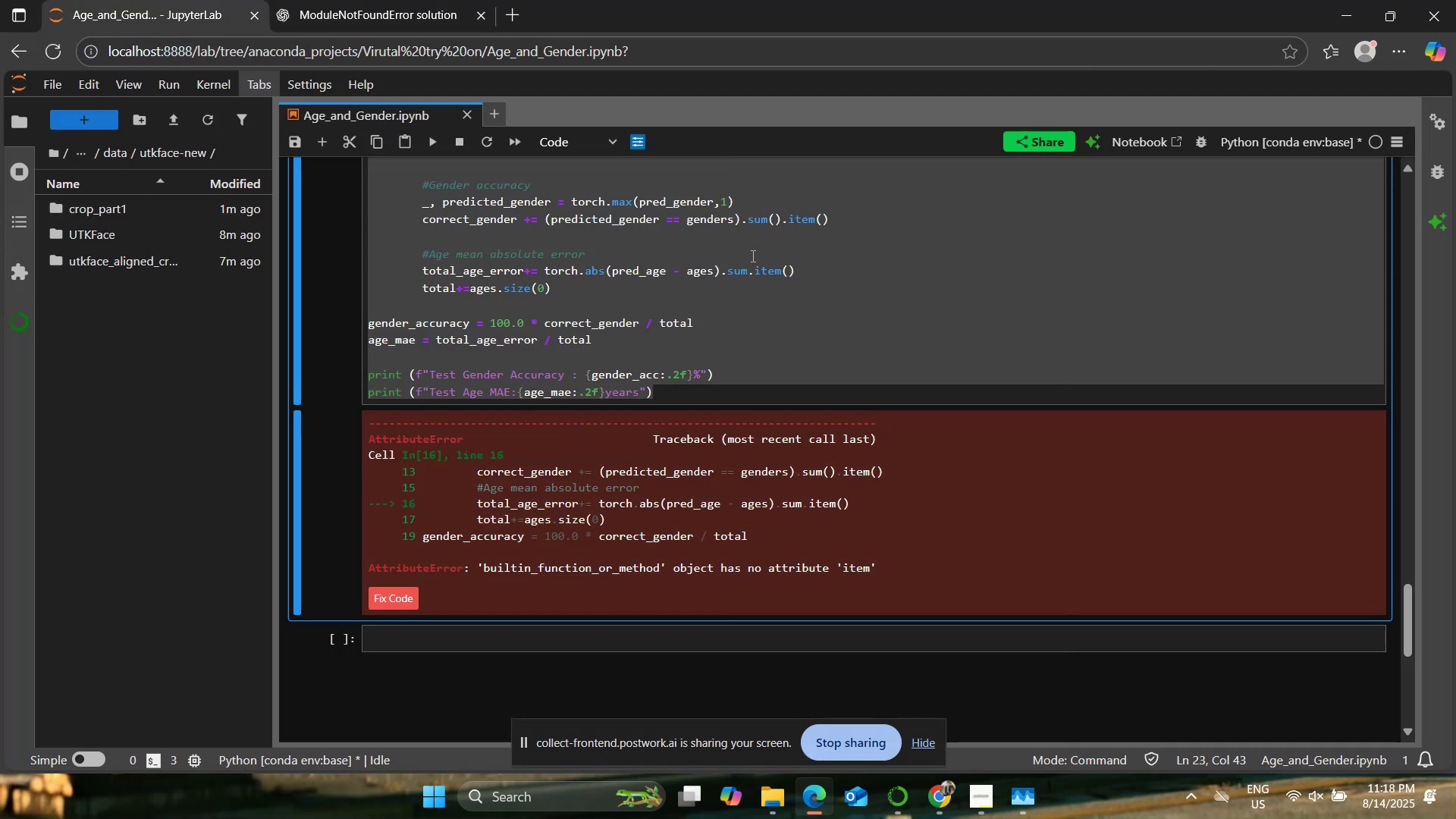 
left_click([748, 268])
 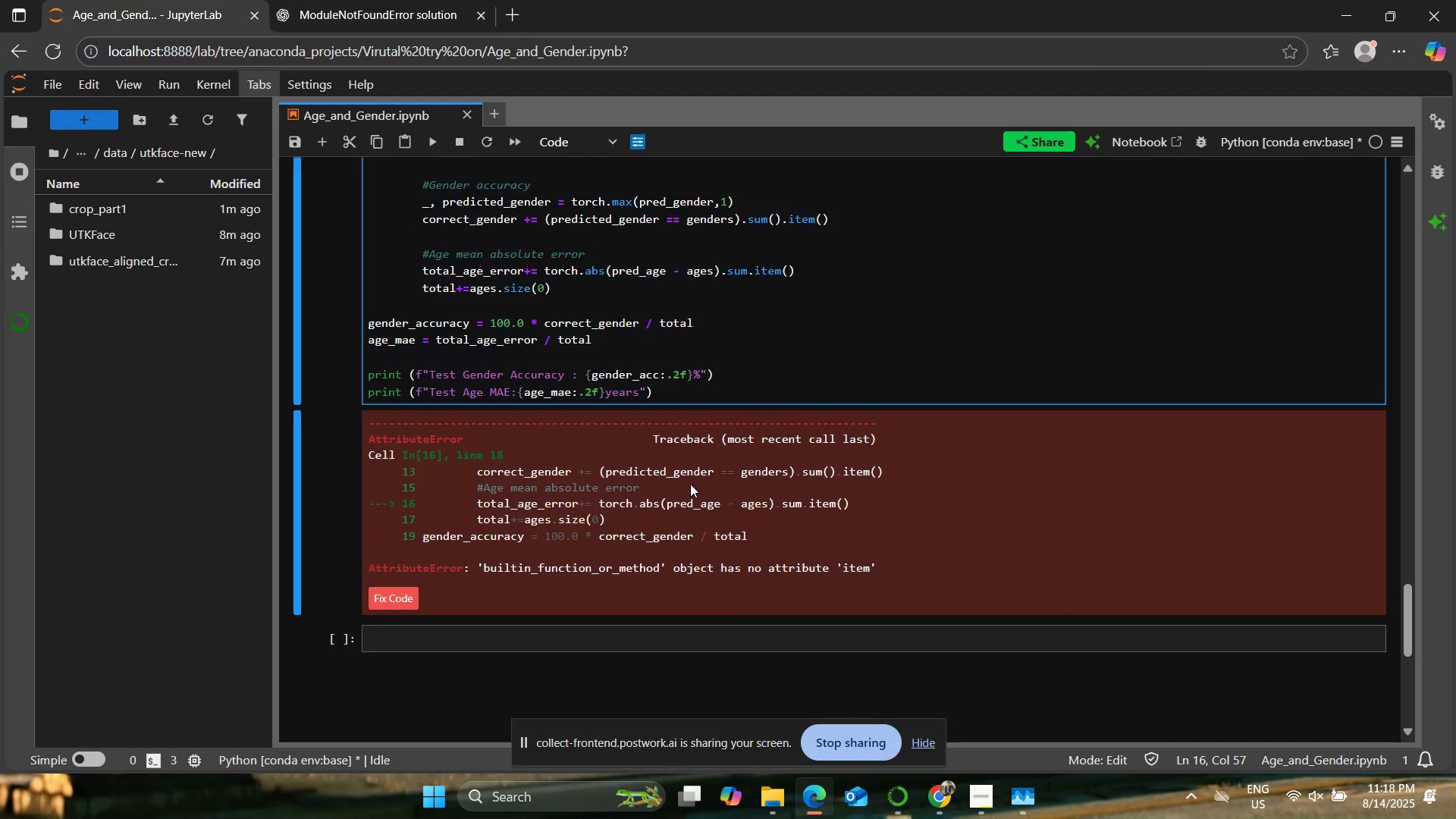 
type(())
 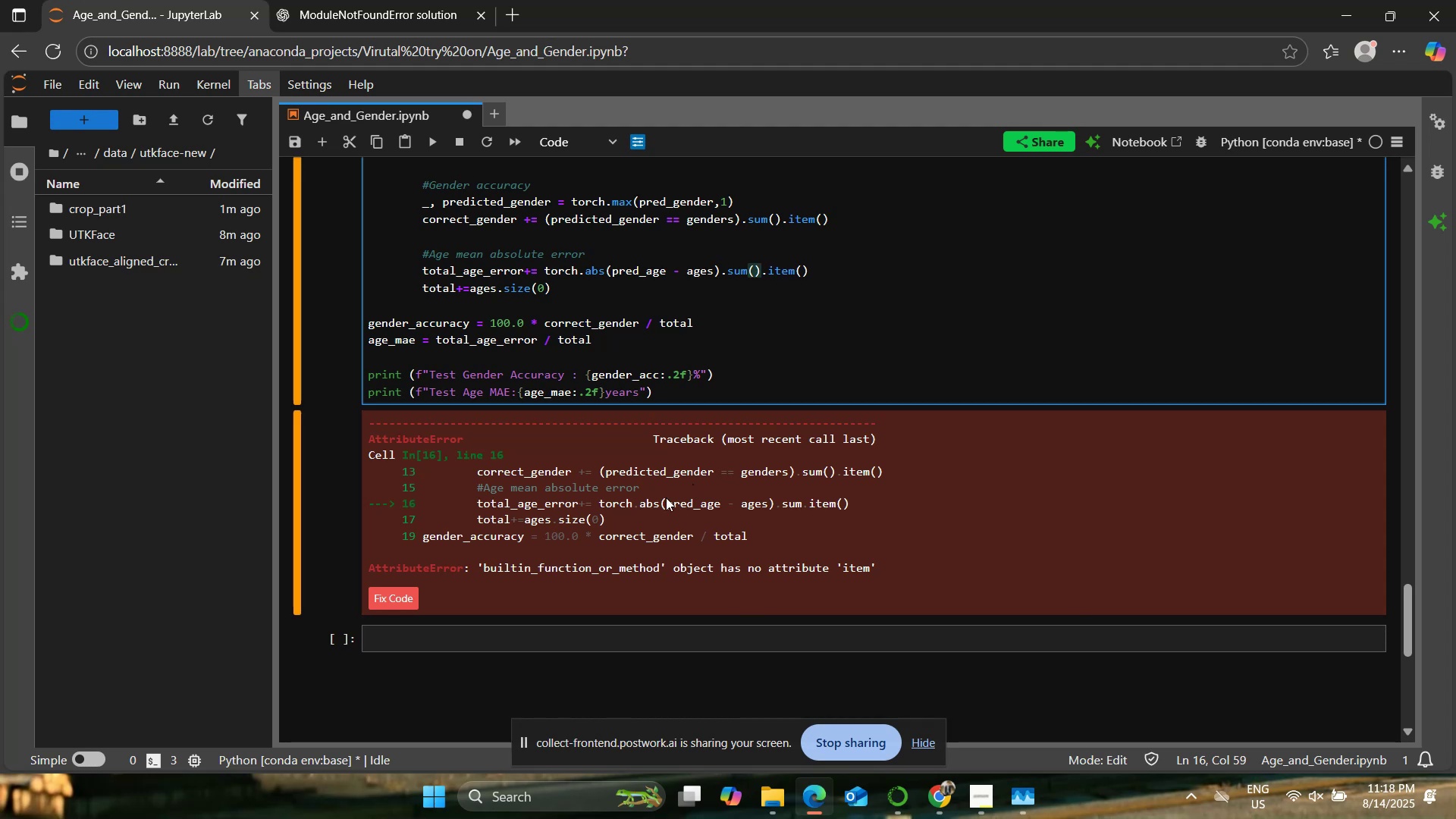 
left_click([620, 252])
 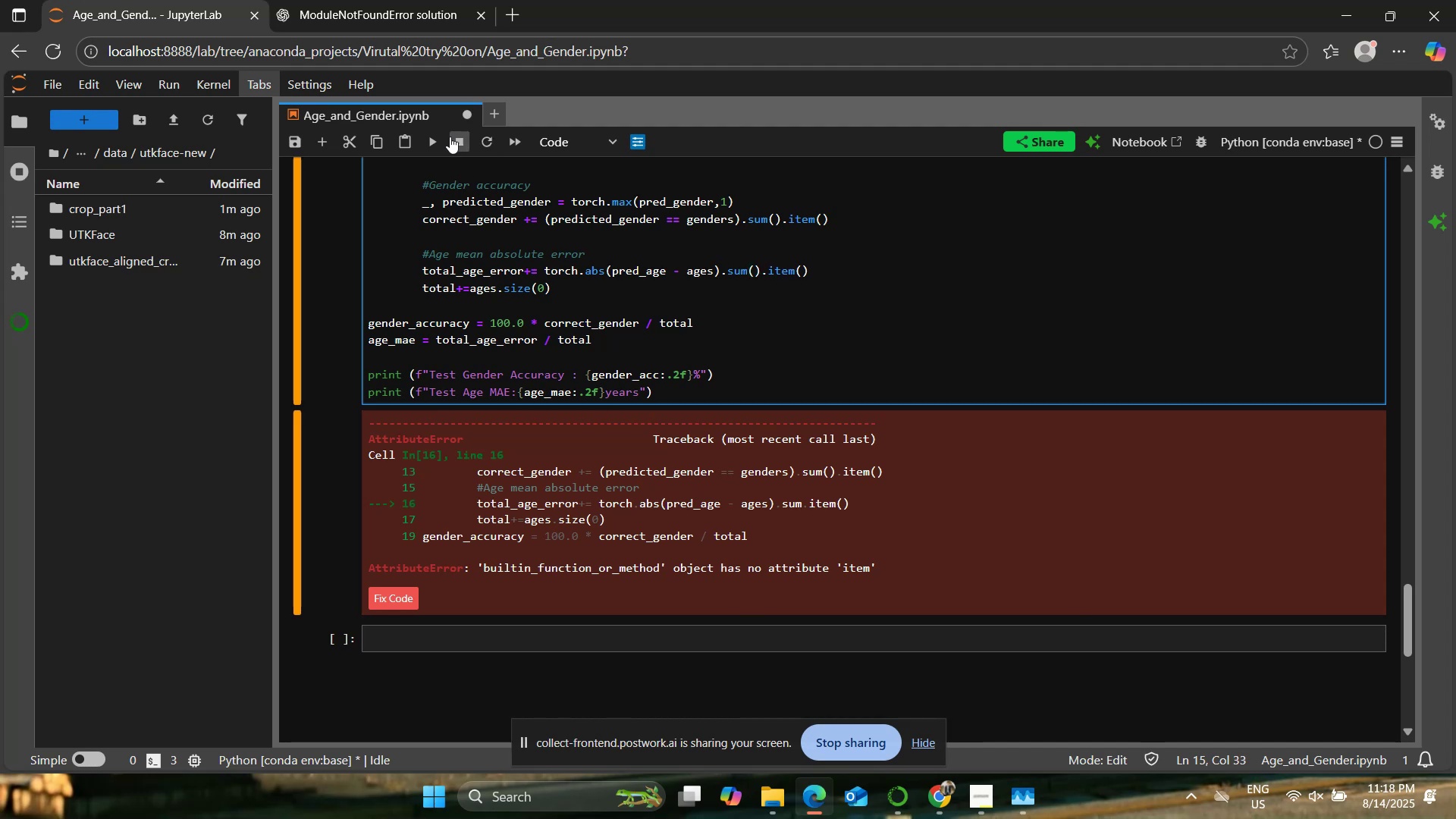 
left_click([438, 140])
 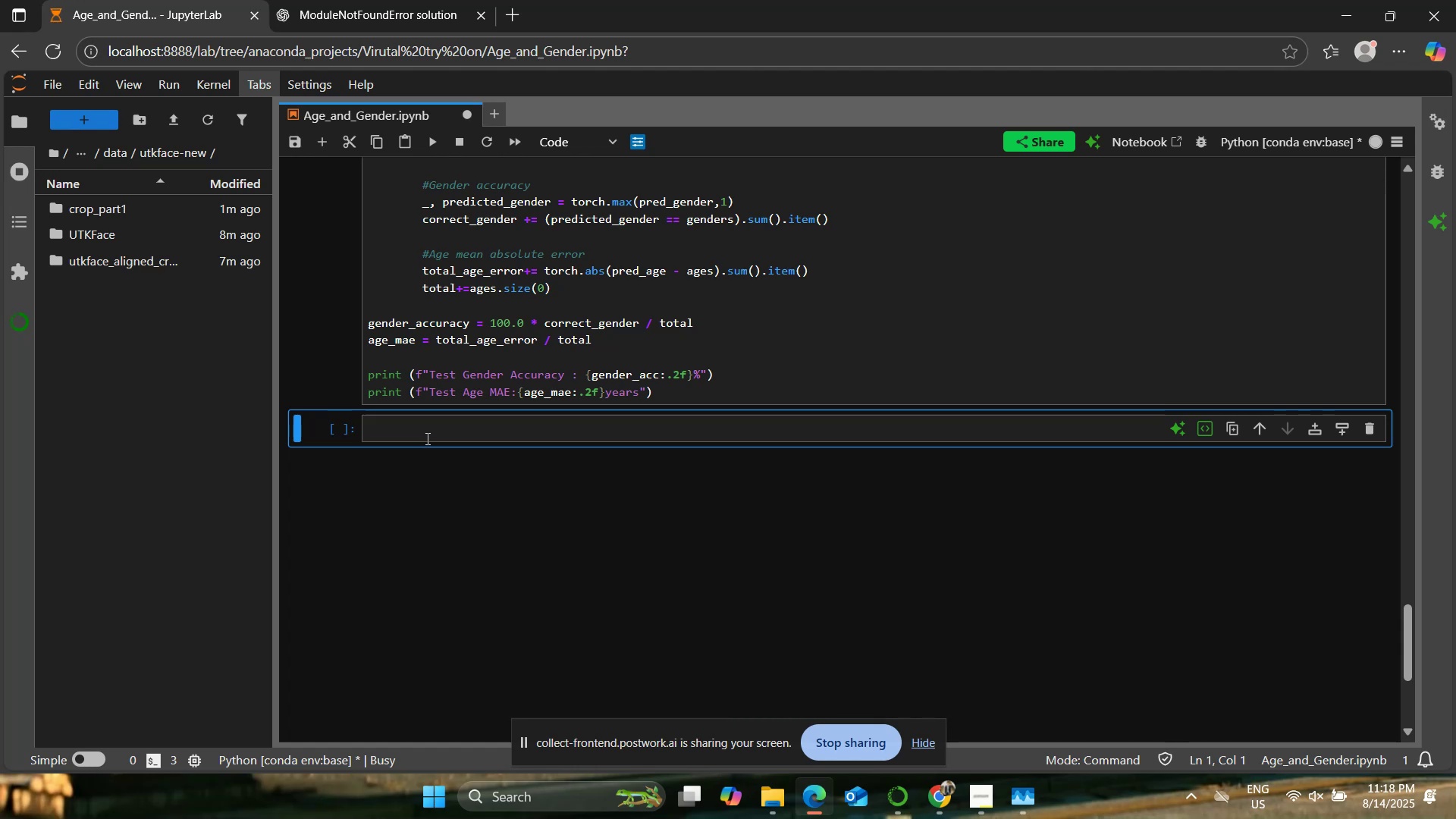 
wait(28.3)
 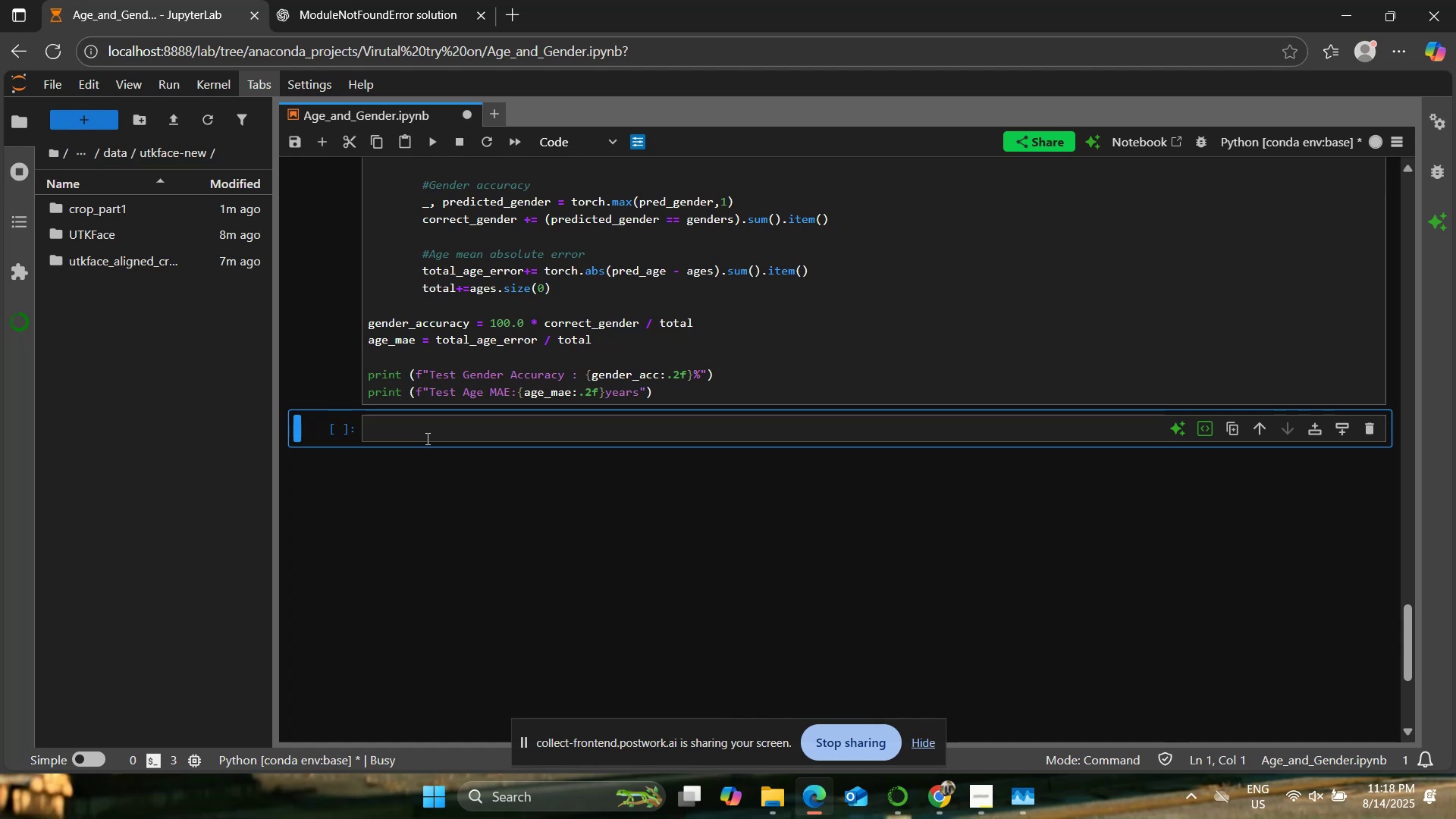 
scroll: coordinate [642, 438], scroll_direction: up, amount: 2.0
 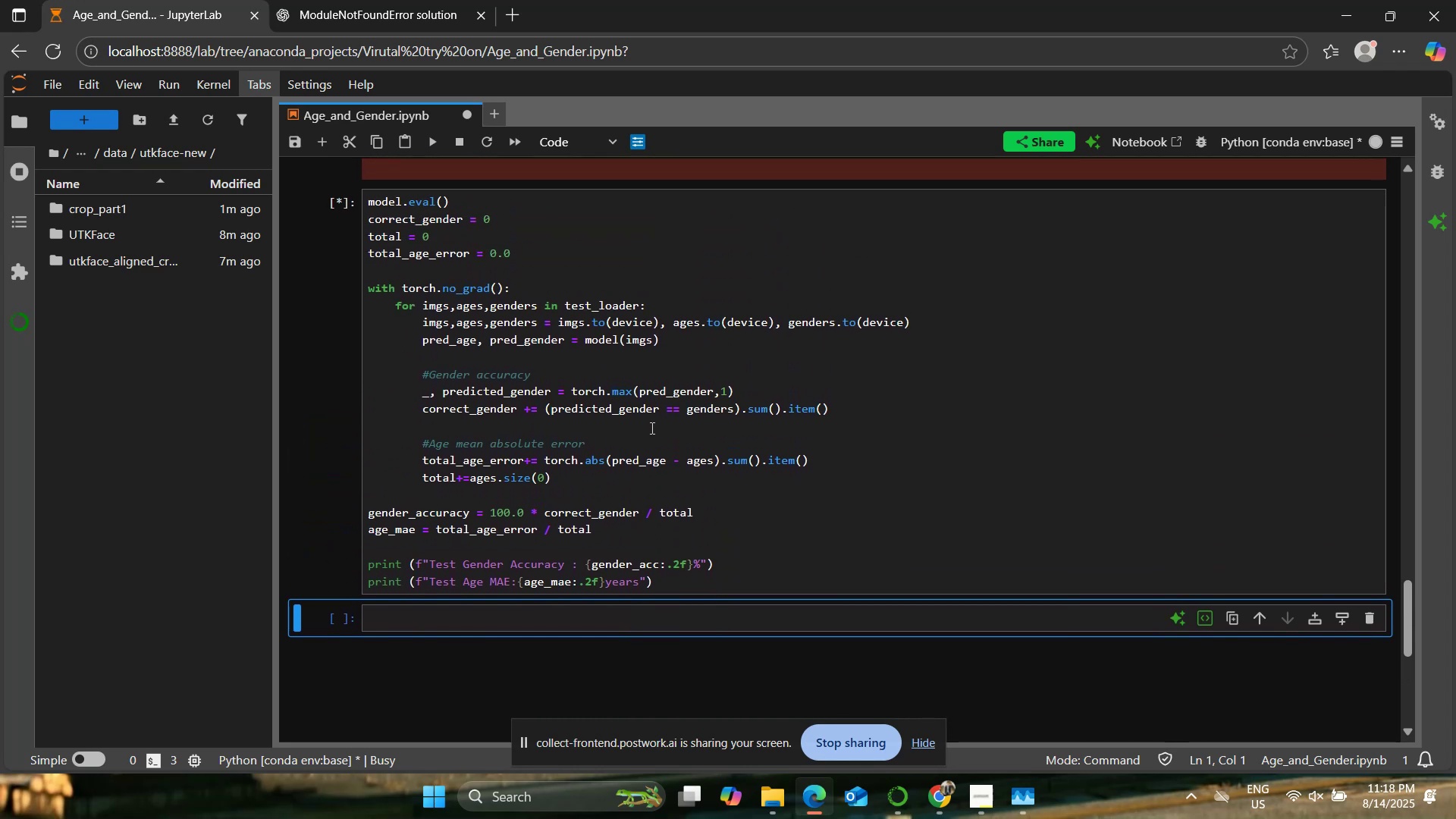 
left_click([651, 427])
 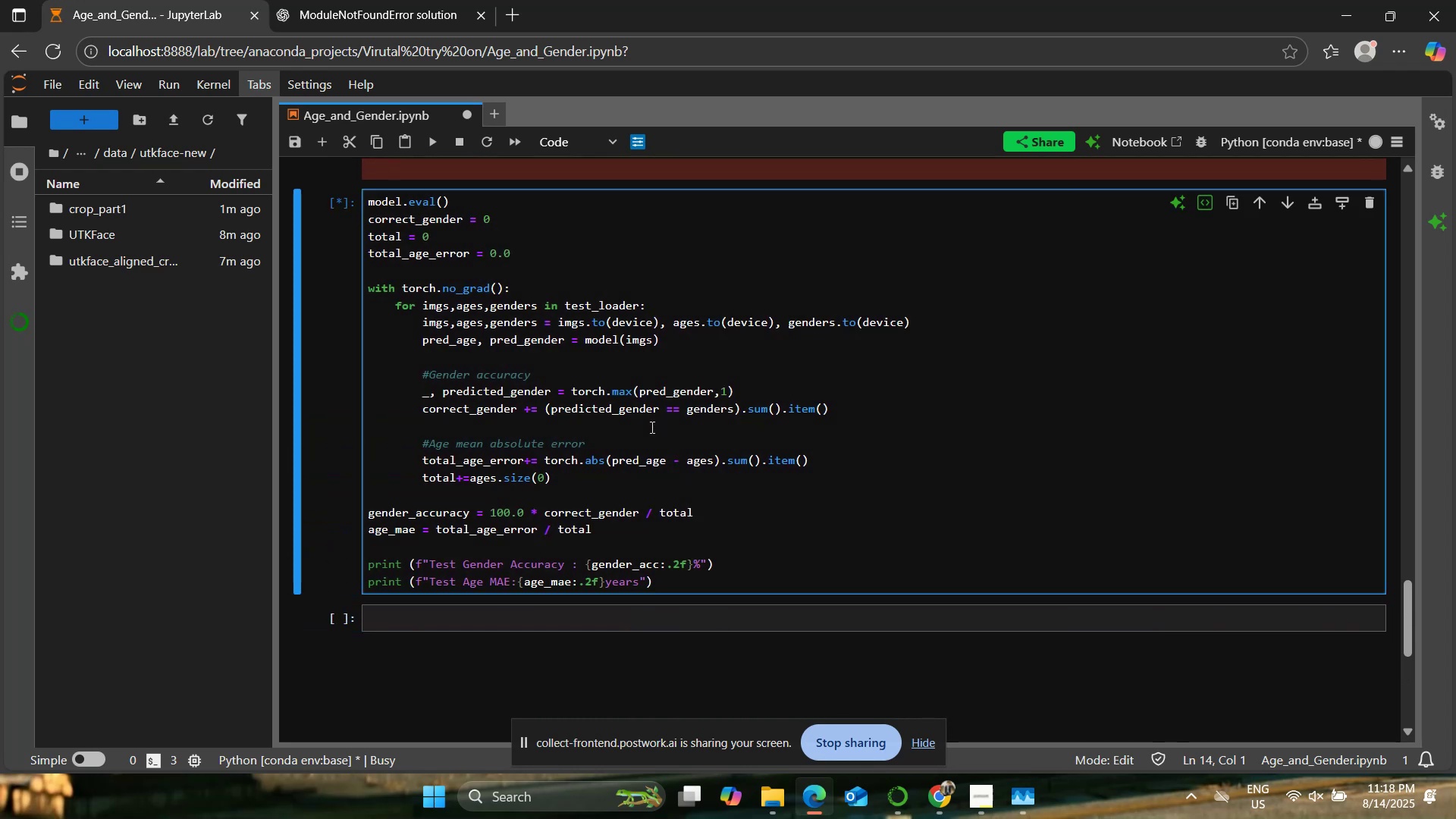 
scroll: coordinate [651, 427], scroll_direction: down, amount: 1.0
 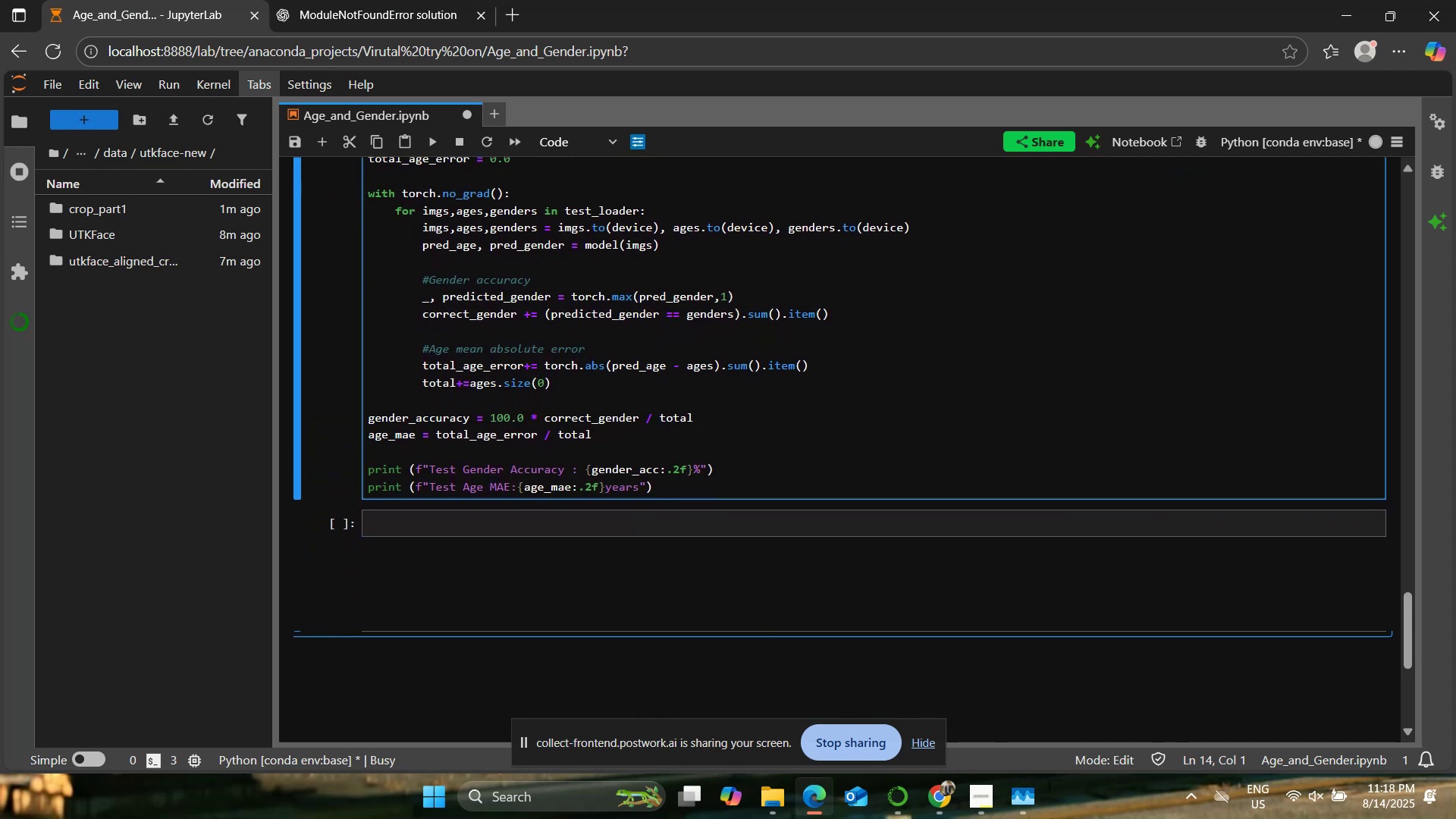 
wait(5.08)
 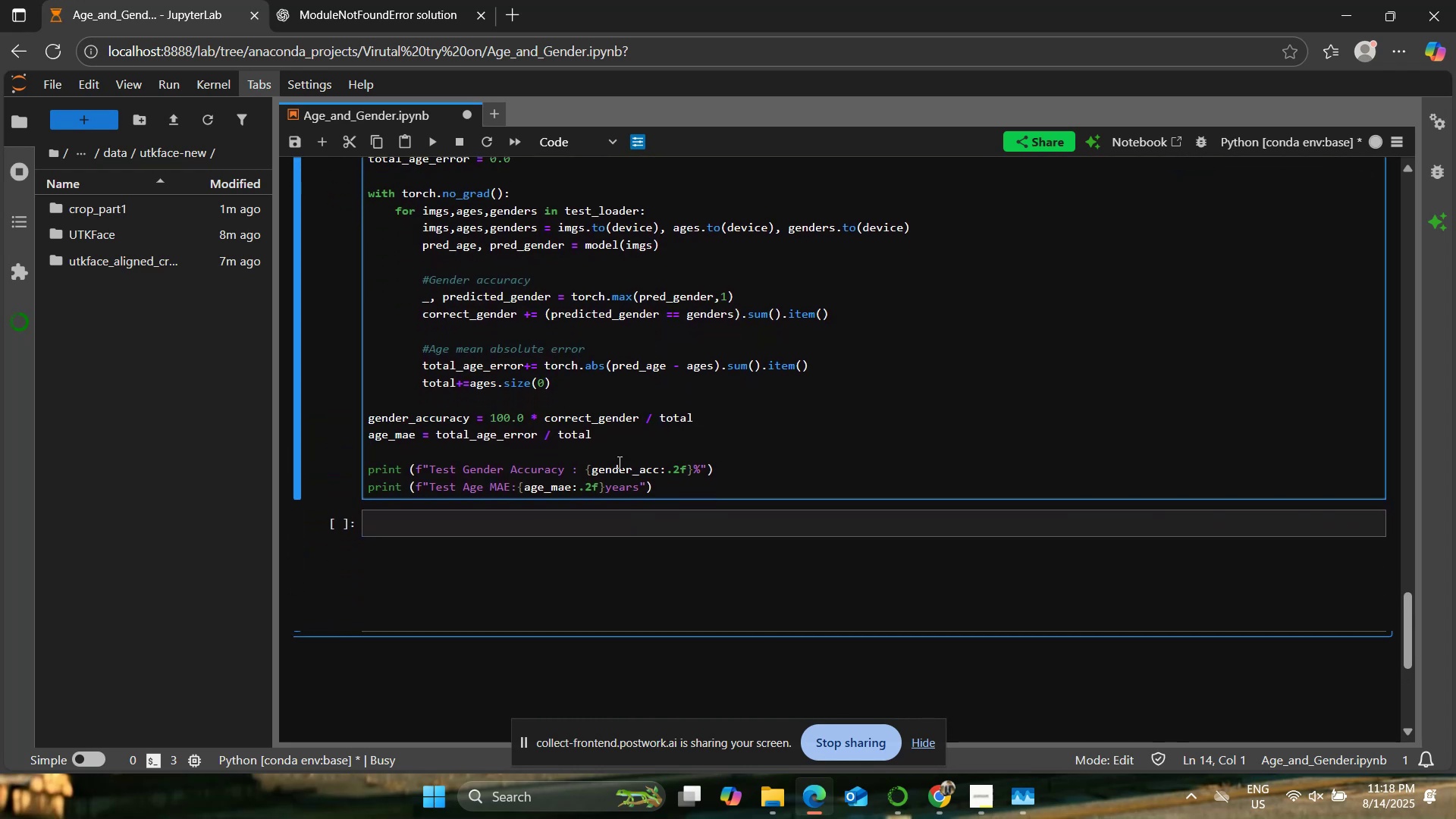 
left_click([1034, 798])
 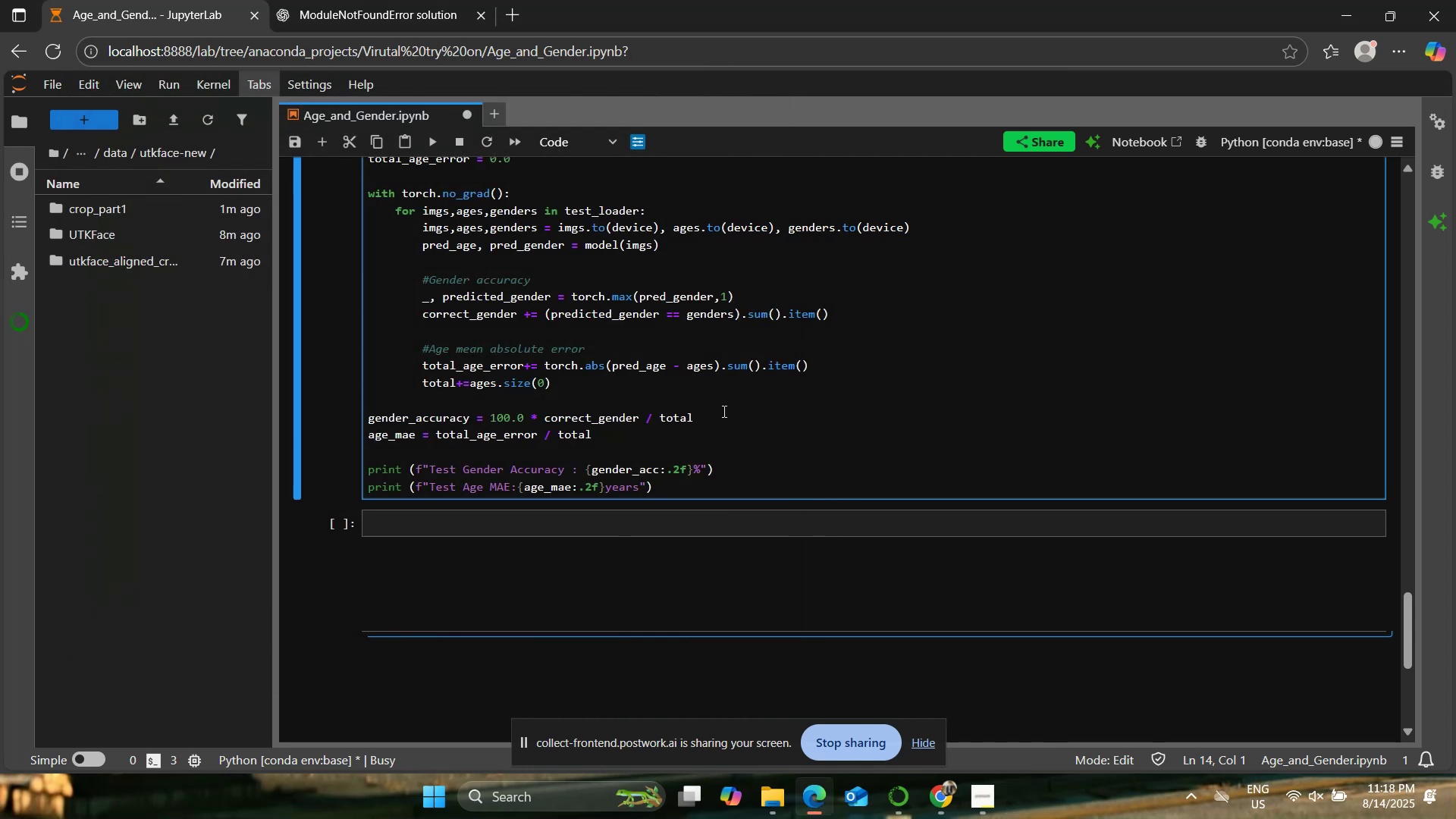 
left_click([733, 526])
 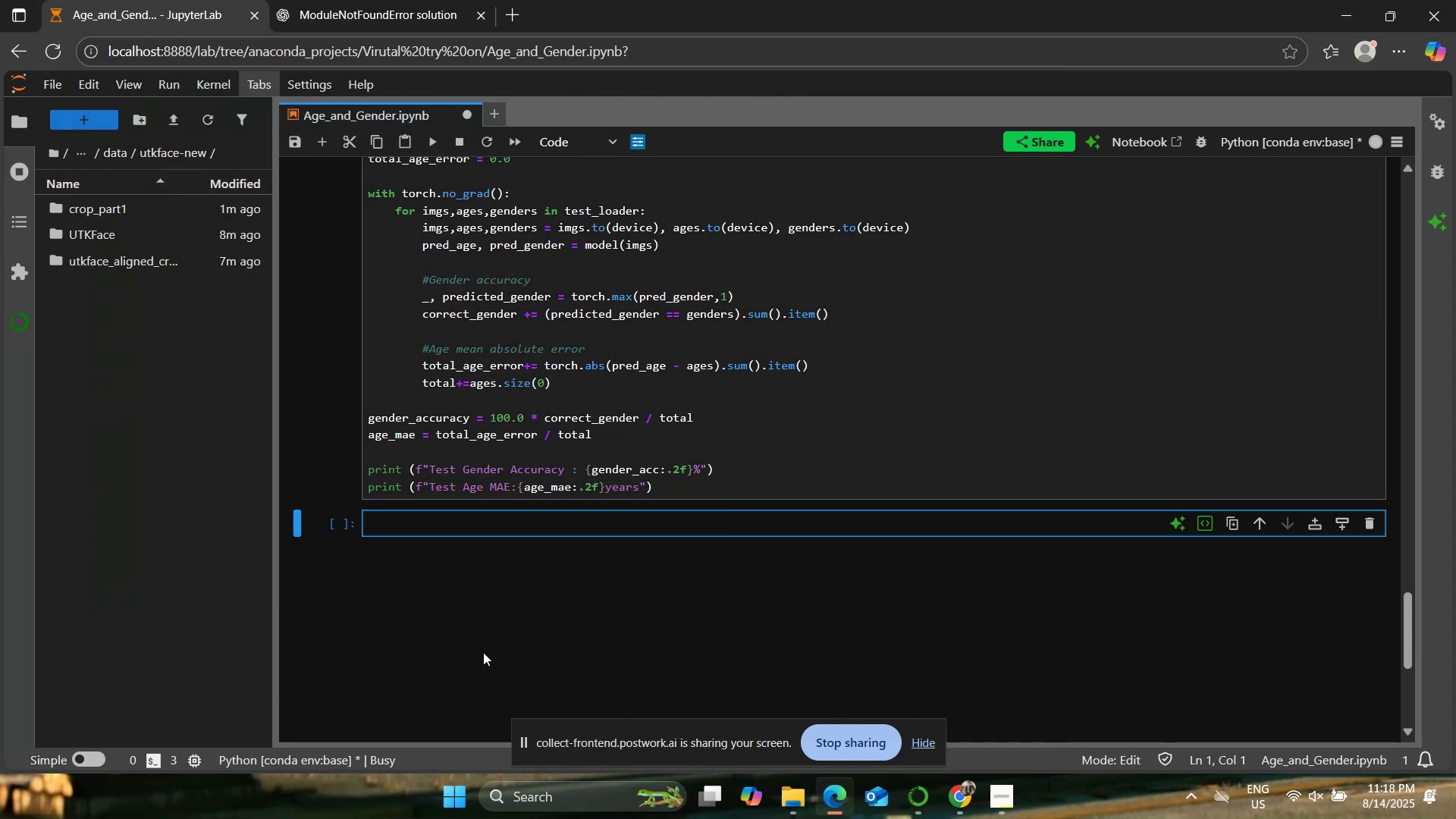 
type(print(:)
key(Backspace)
type("")
key(Backspace)
type(Accuracy:)
key(Backspace)
type("))
 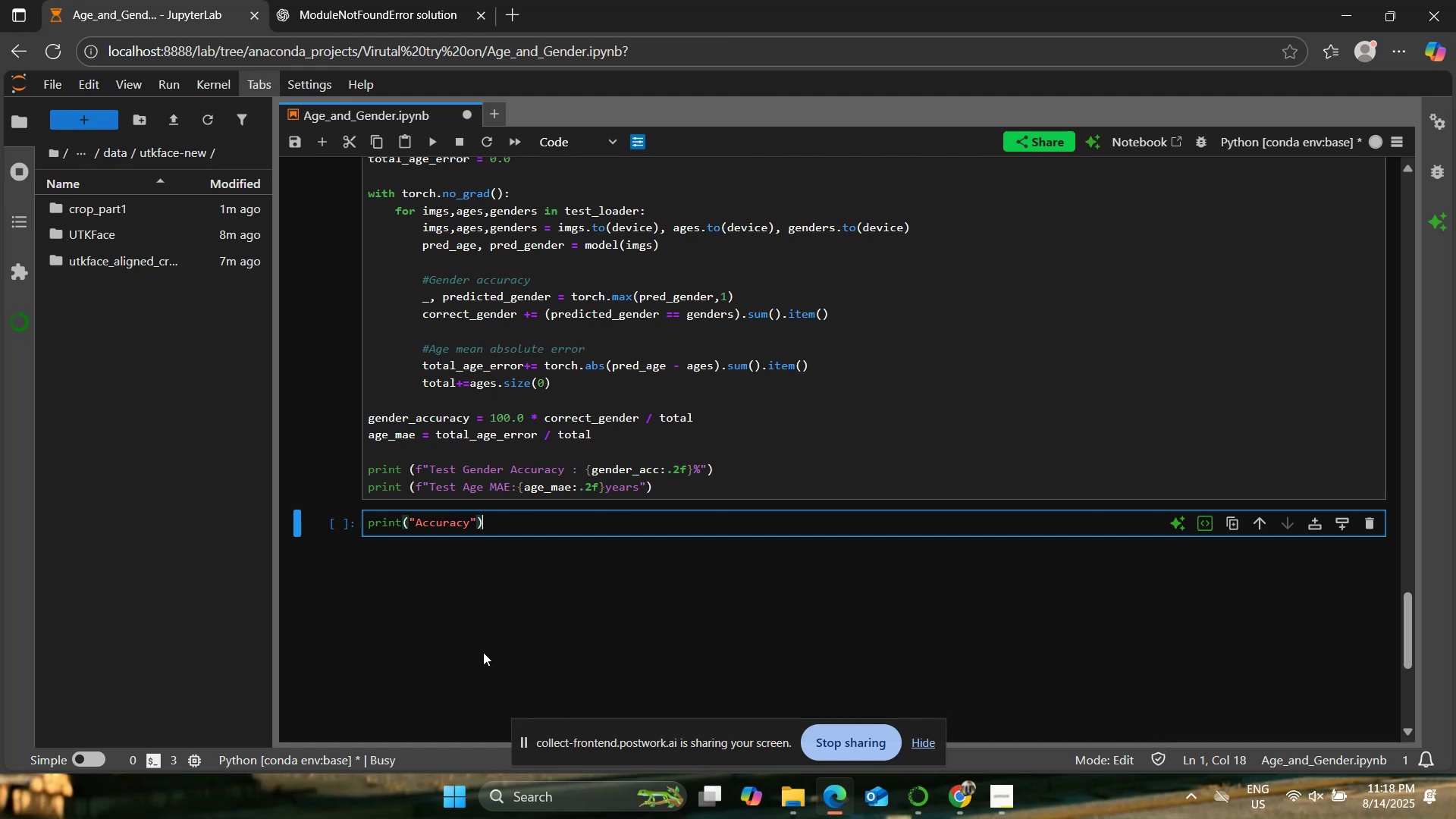 
left_click([430, 143])
 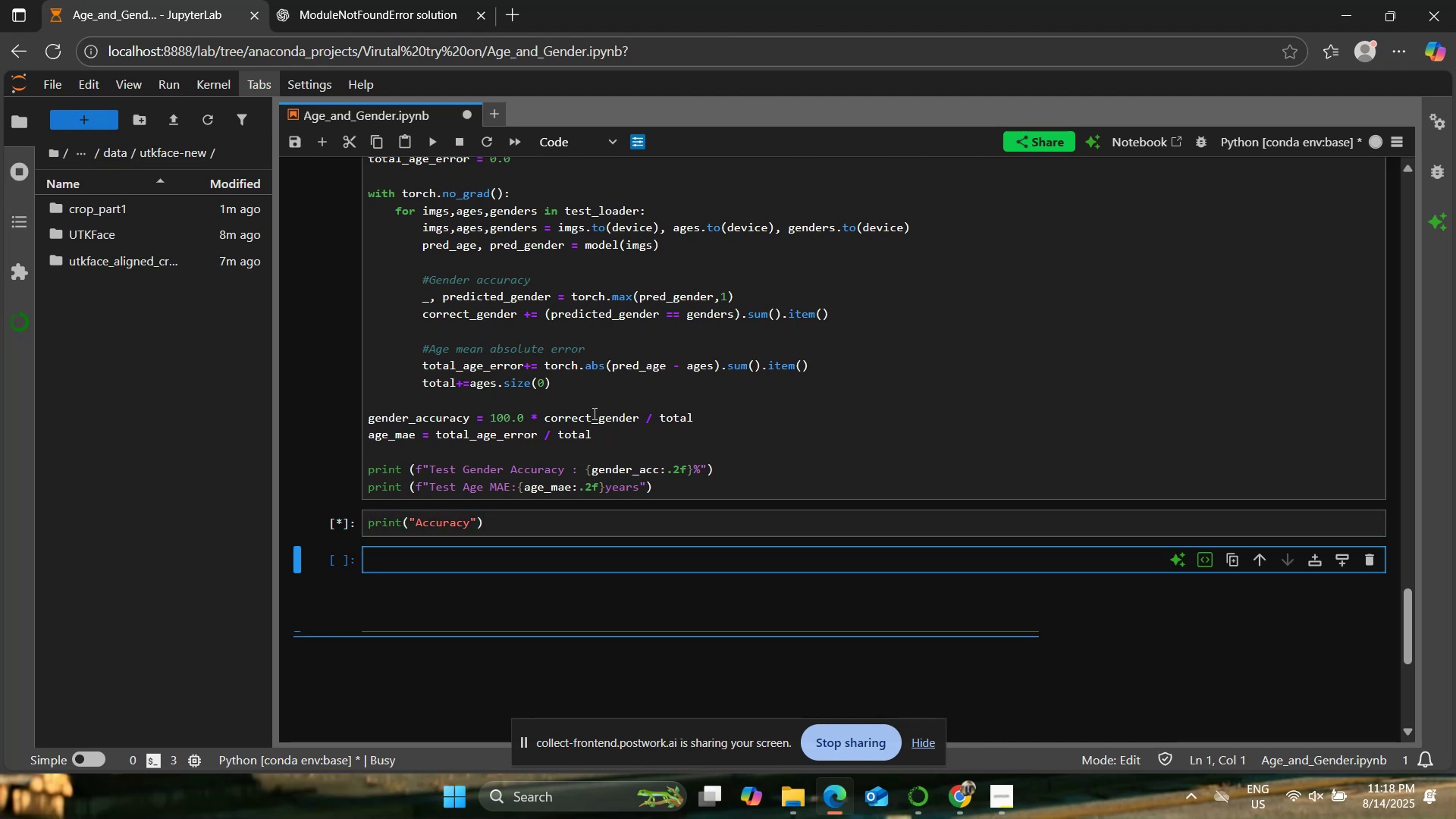 
left_click([593, 413])
 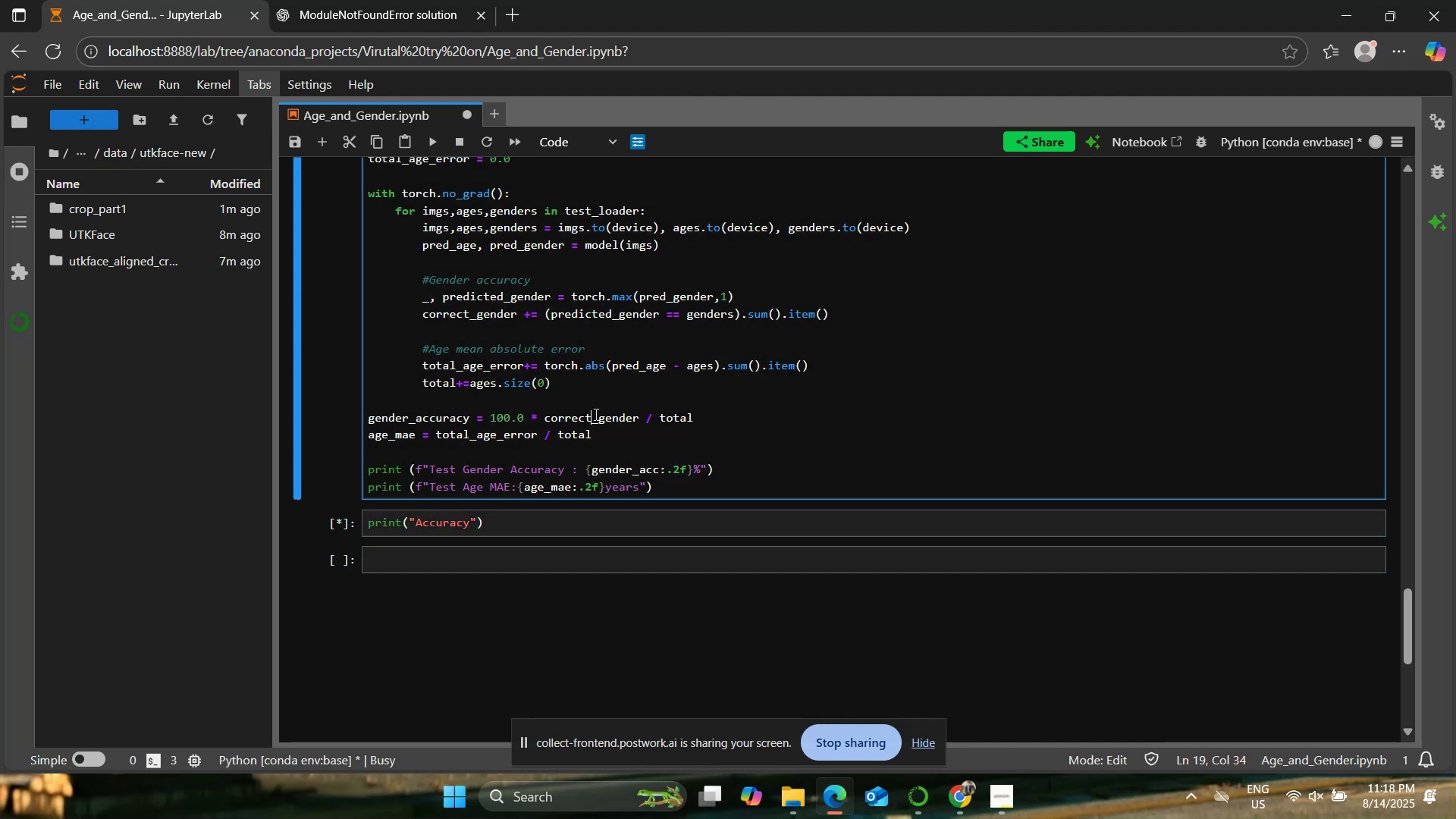 
scroll: coordinate [603, 432], scroll_direction: up, amount: 1.0
 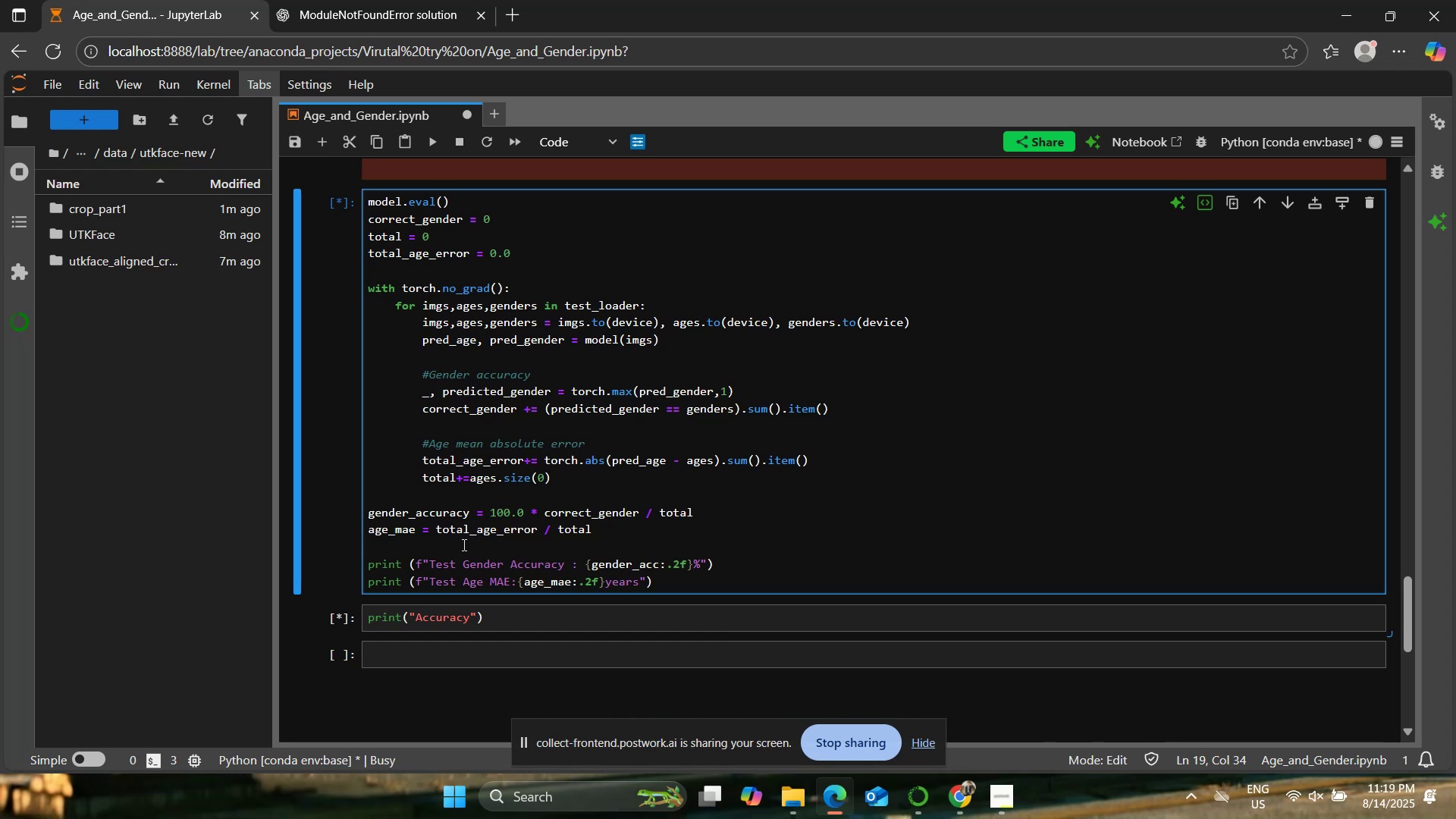 
wait(27.07)
 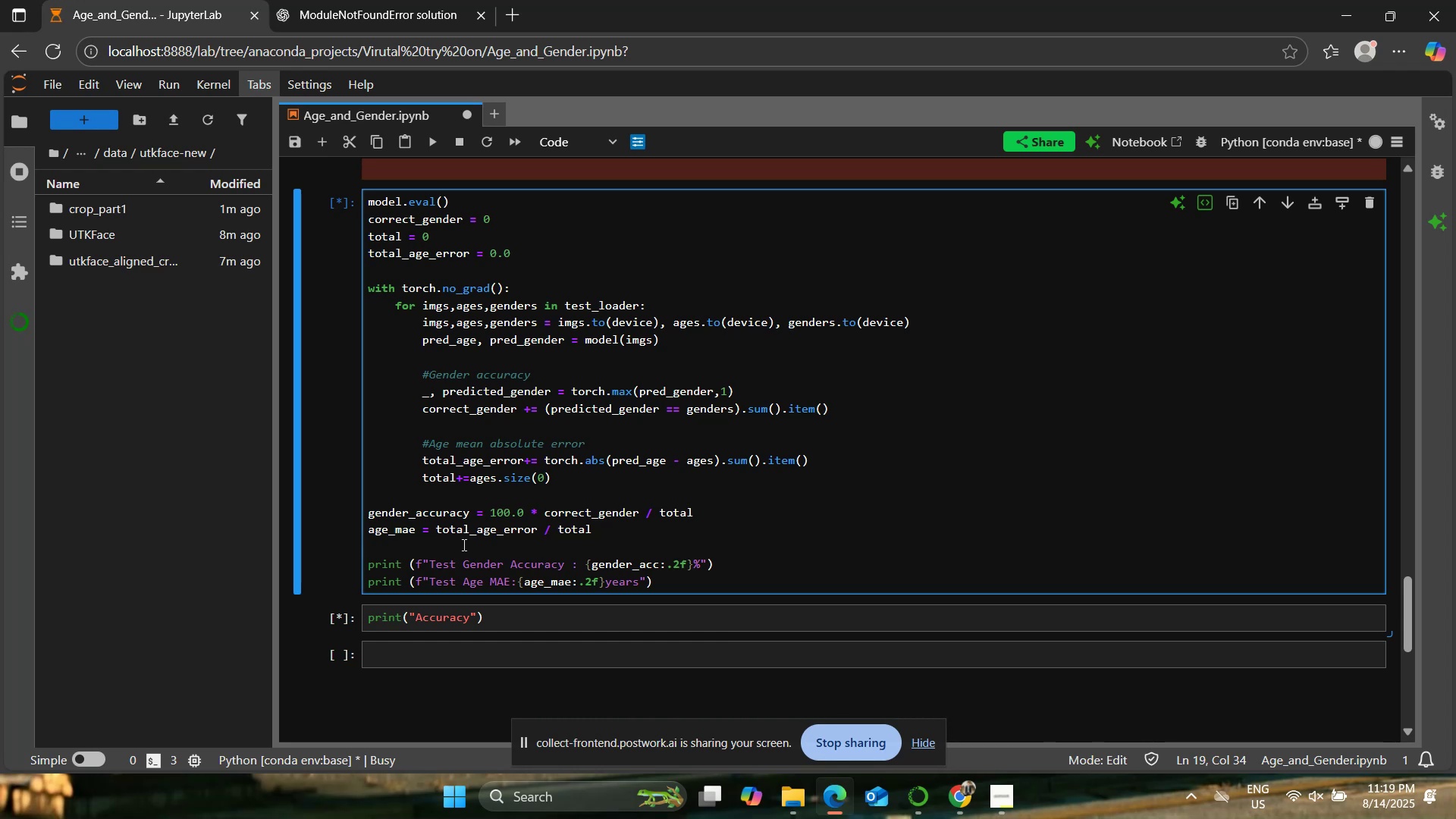 
scroll: coordinate [513, 401], scroll_direction: down, amount: 1.0
 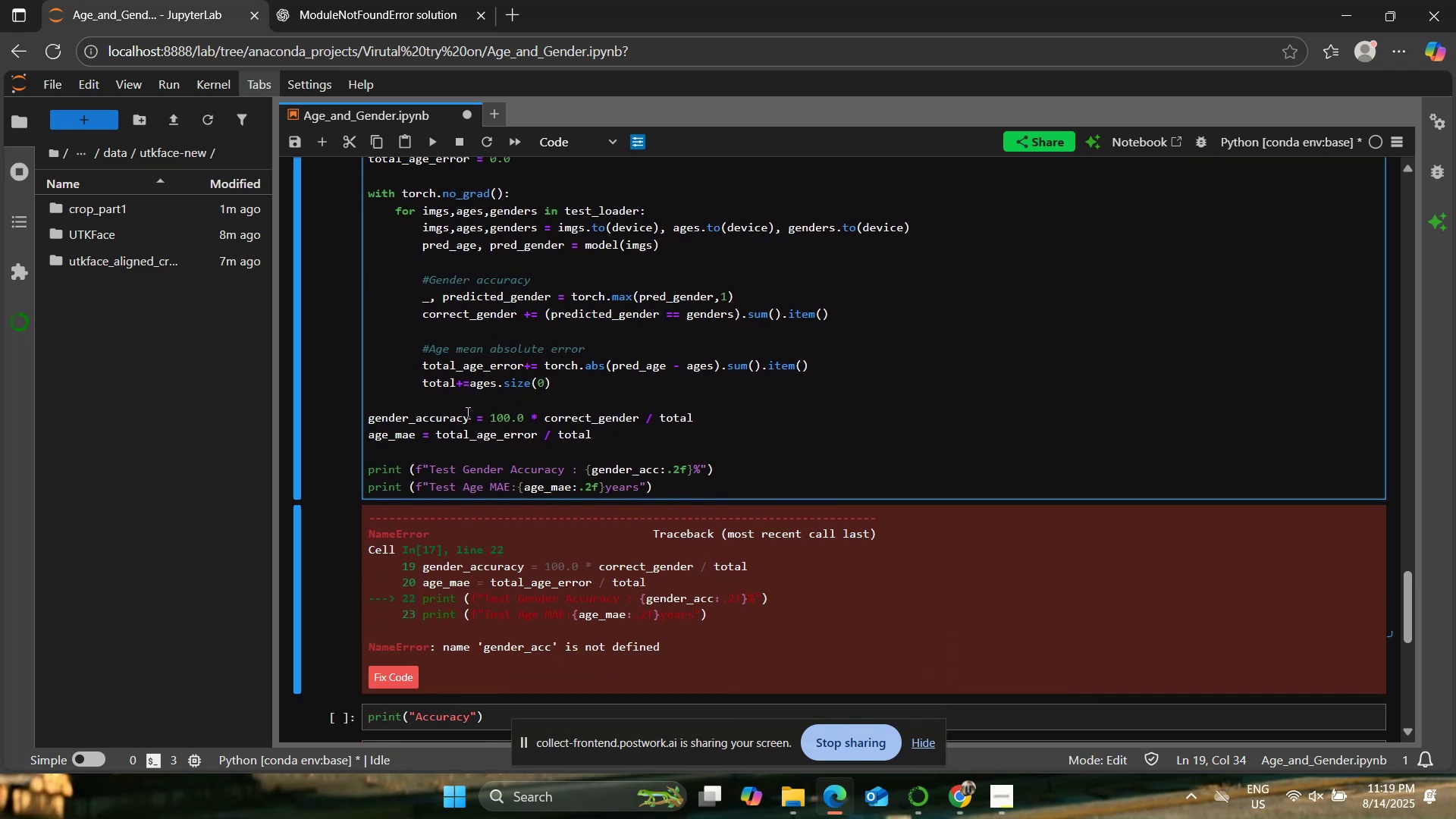 
wait(6.12)
 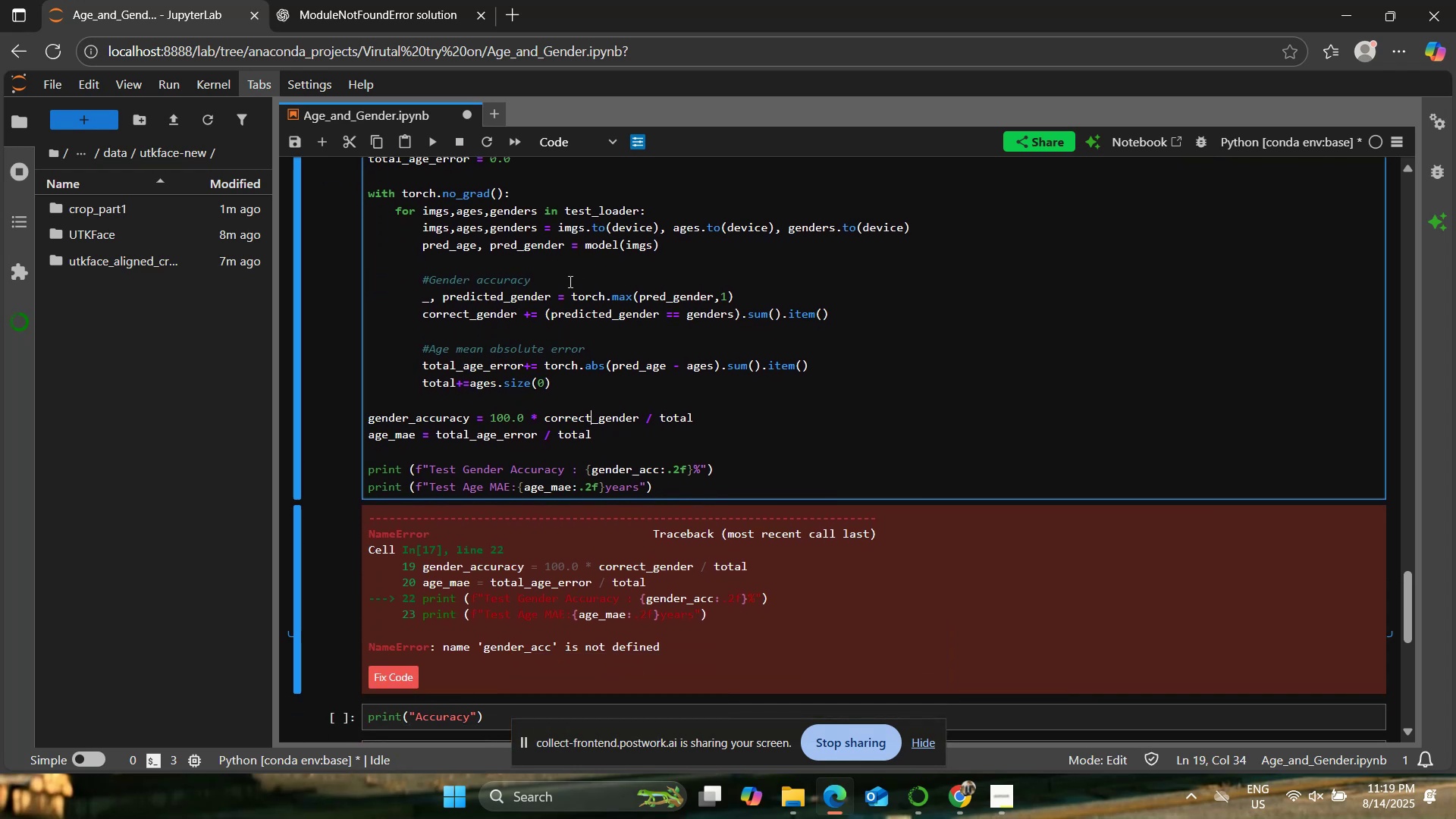 
left_click([655, 469])
 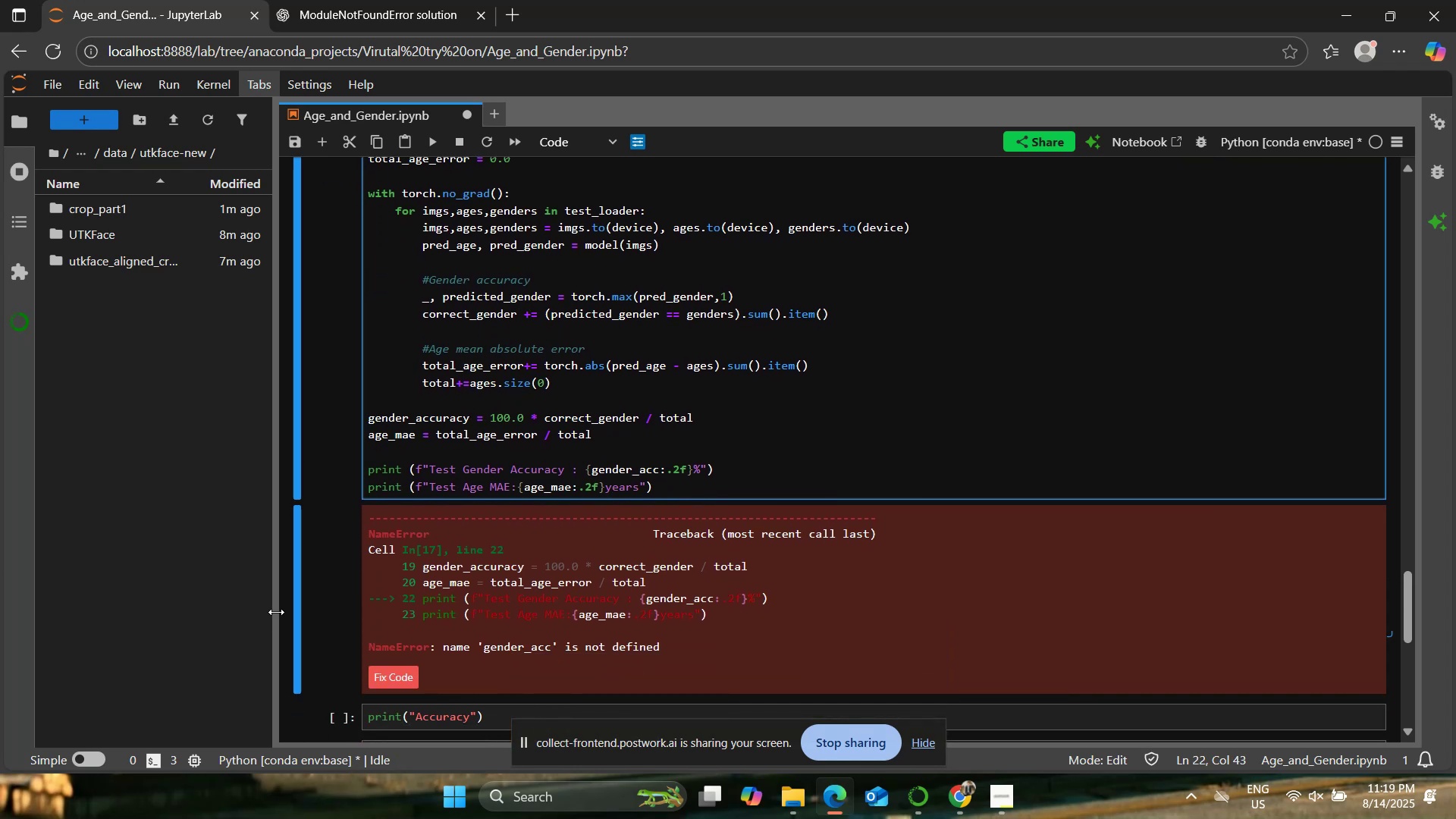 
key(ArrowRight)
 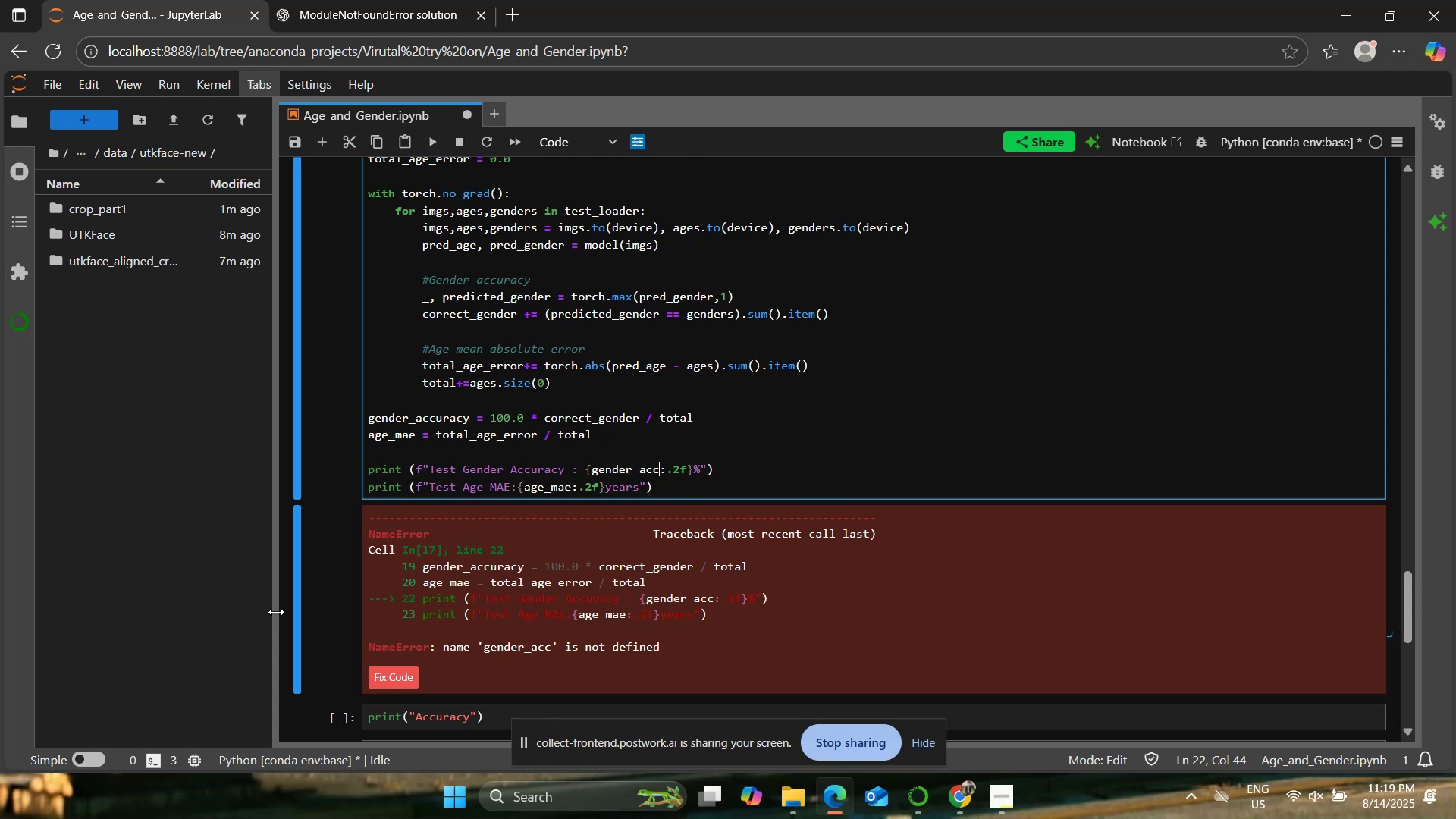 
type(uracy)
 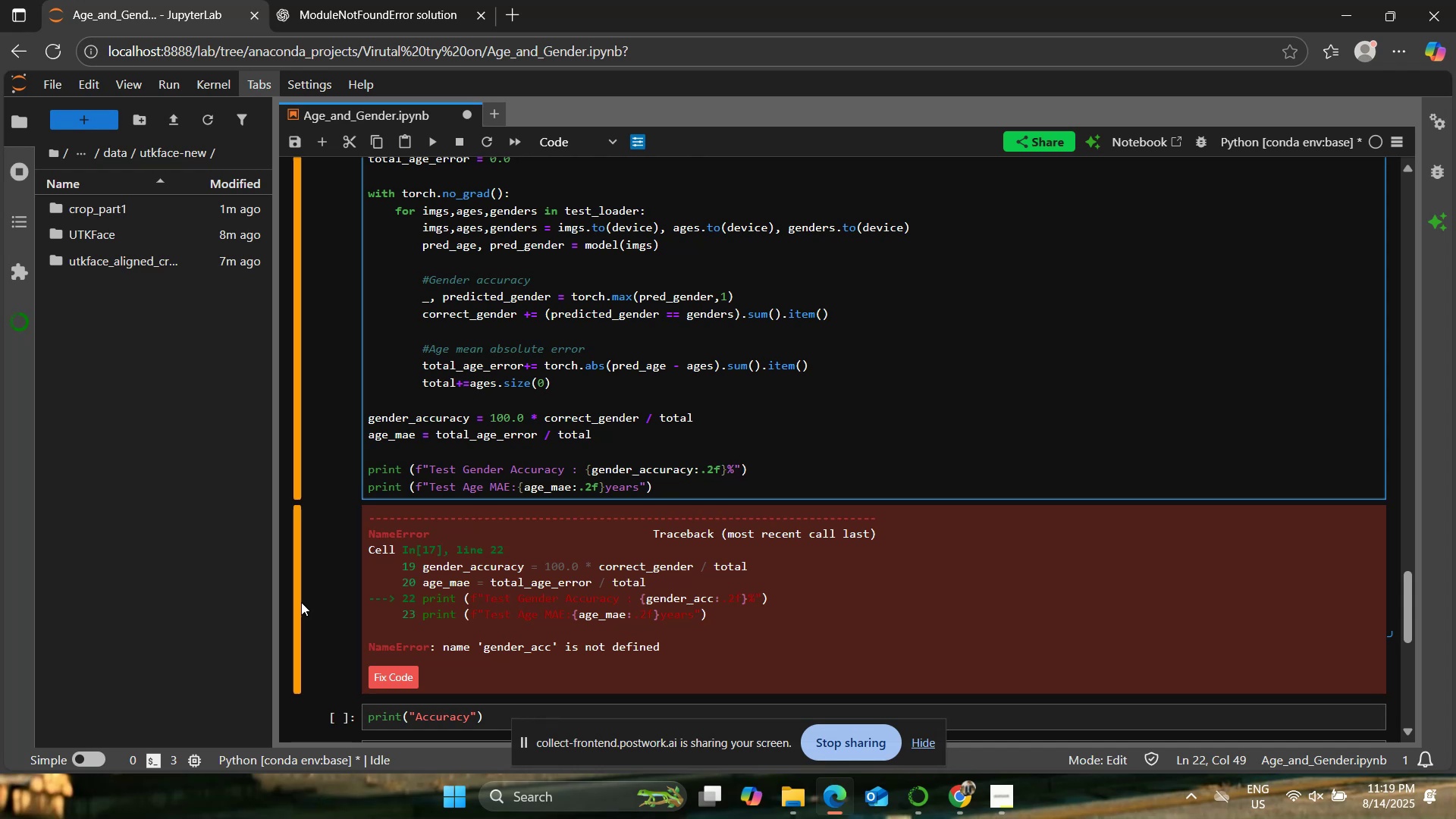 
left_click([548, 203])
 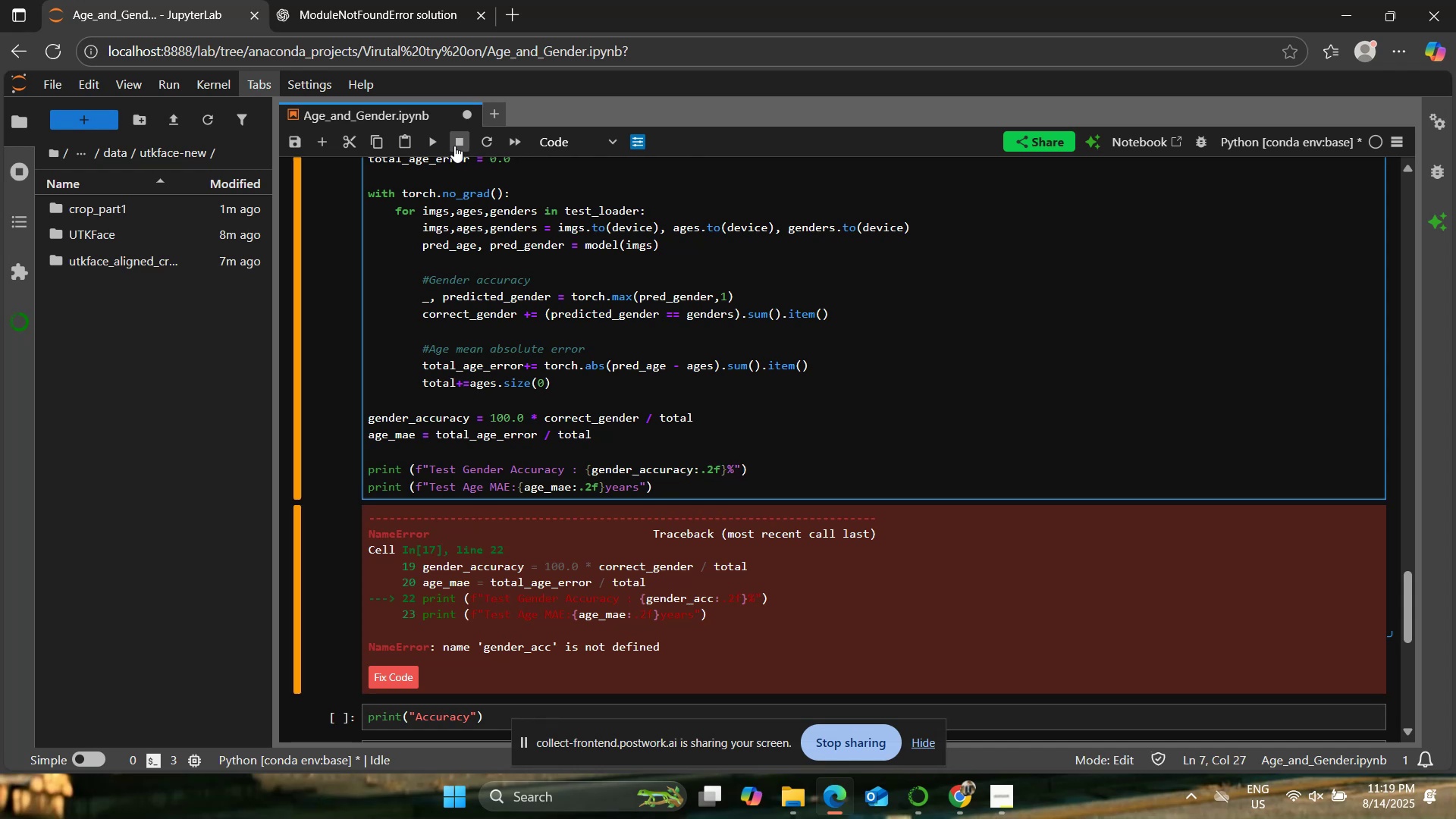 
left_click([434, 136])
 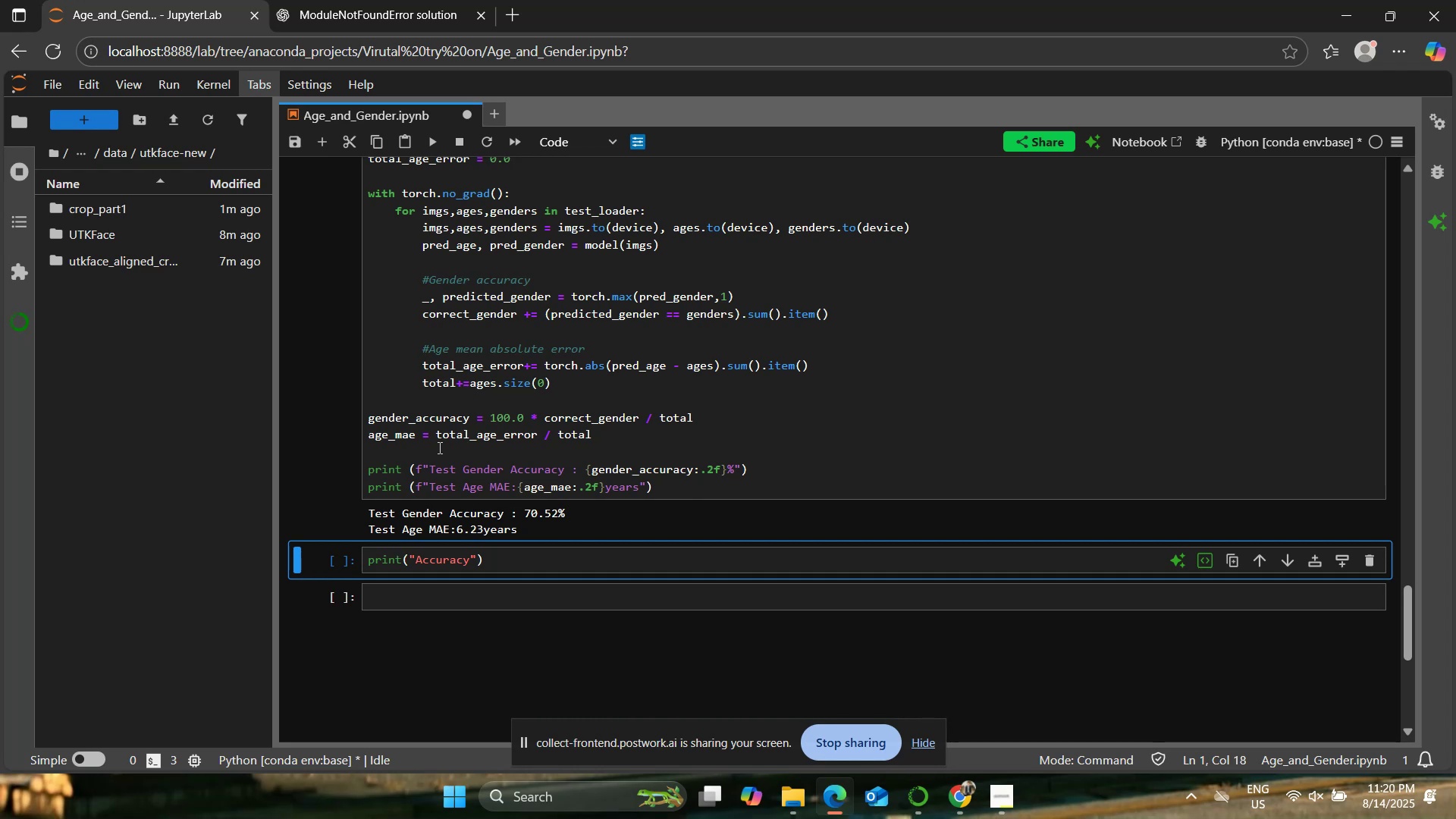 
wait(49.89)
 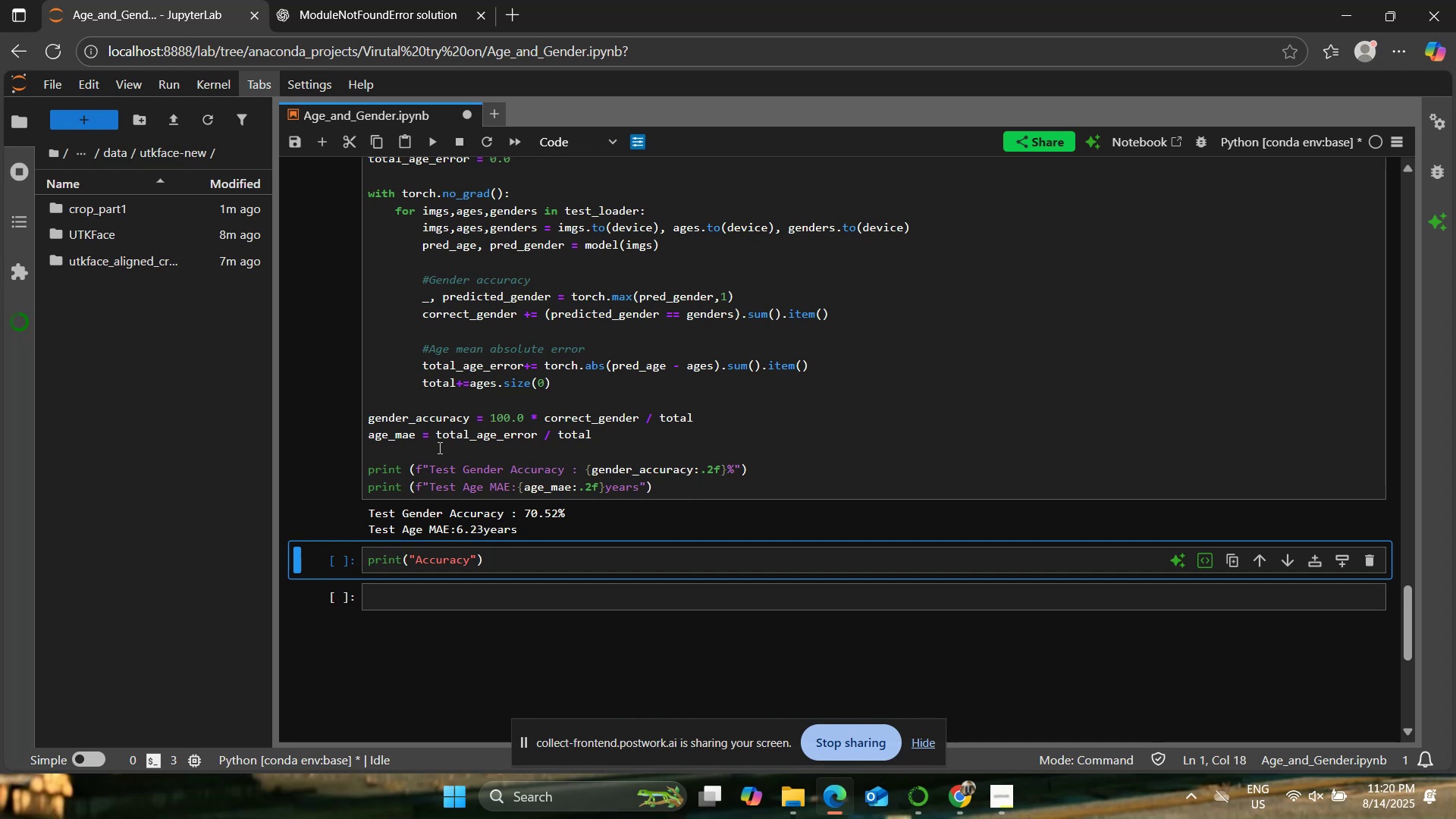 
left_click([804, 384])
 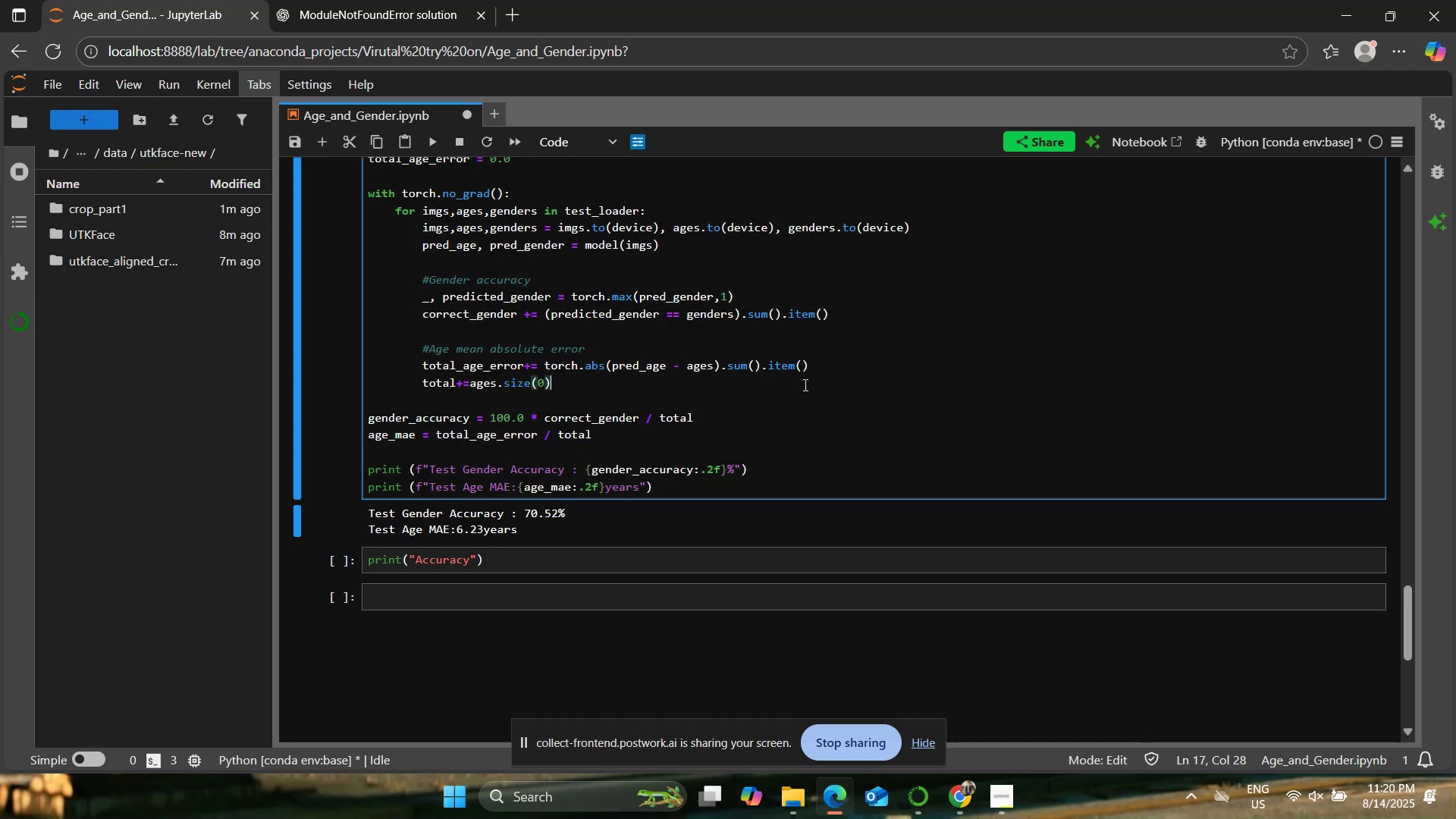 
scroll: coordinate [803, 384], scroll_direction: up, amount: 1.0
 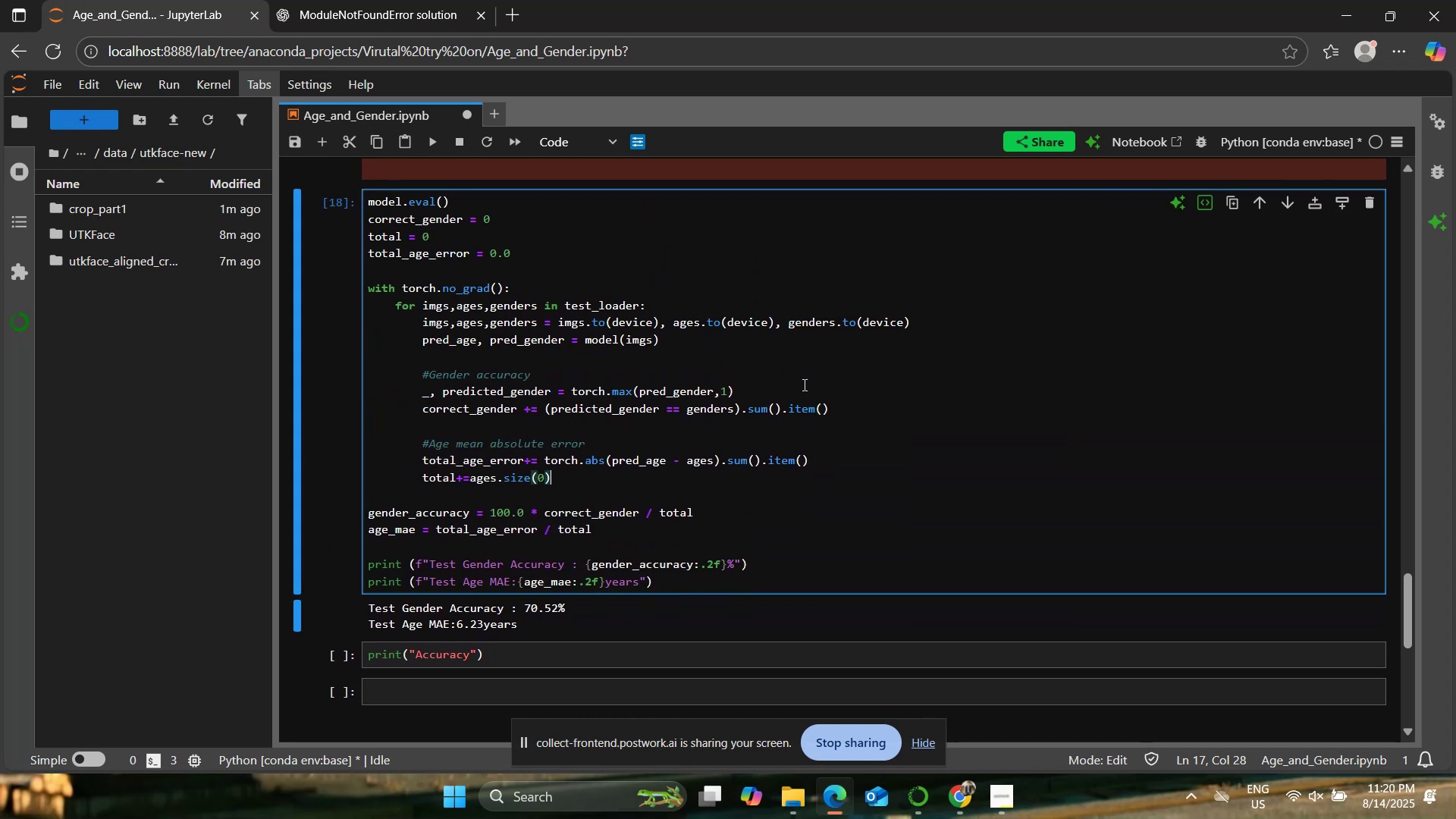 
key(Control+A)
 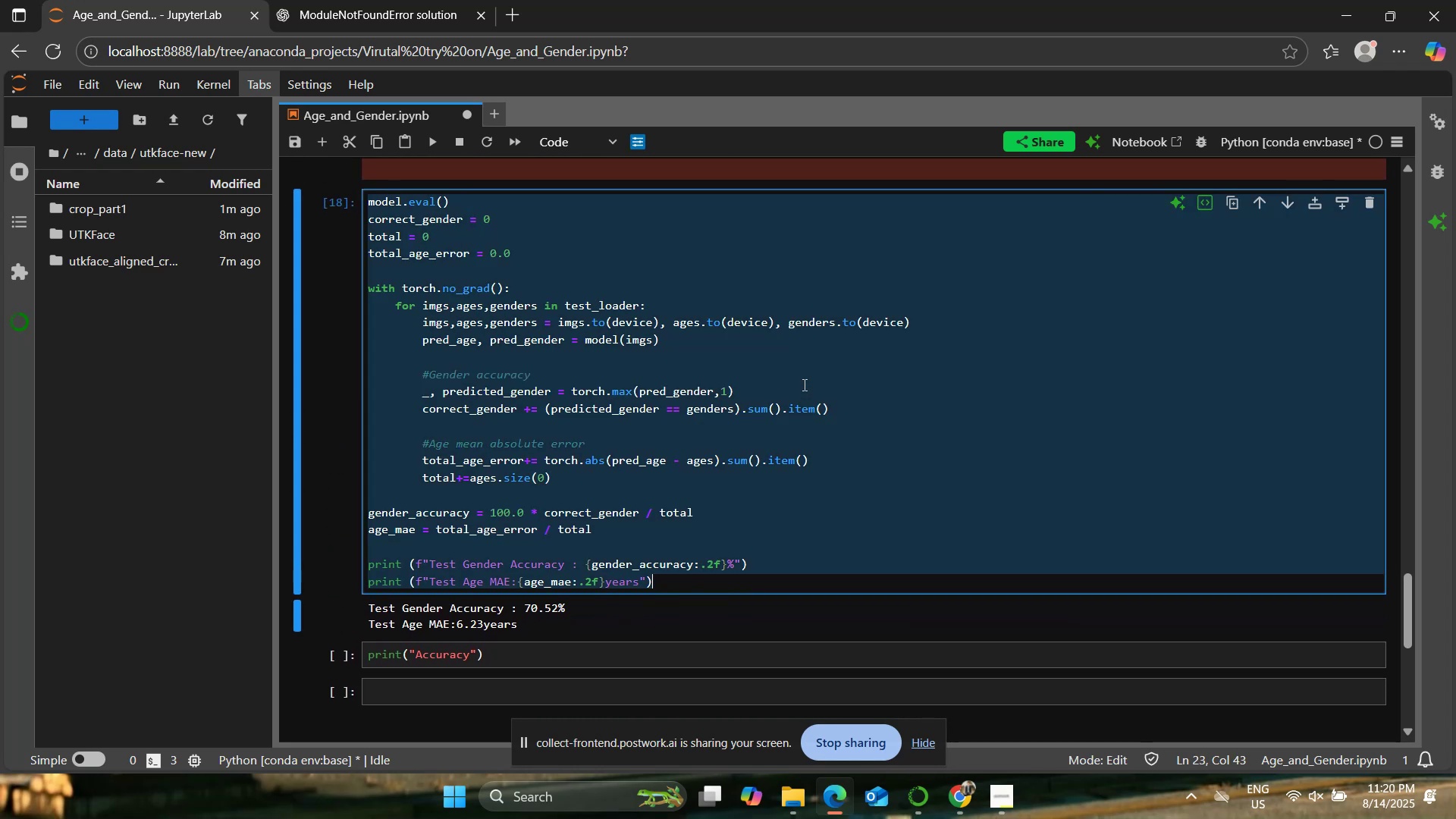 
key(Control+C)
 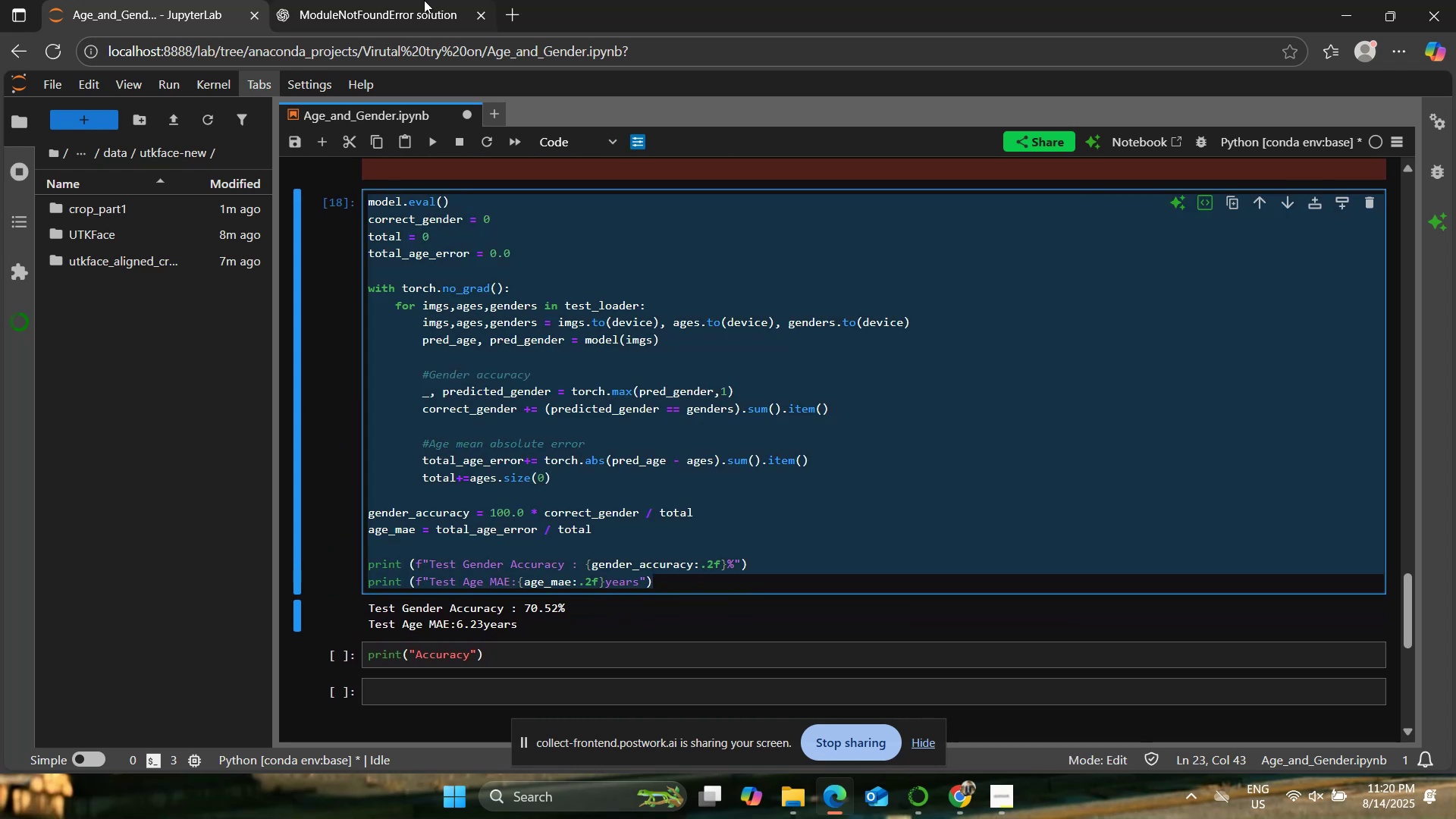 
left_click([432, 0])
 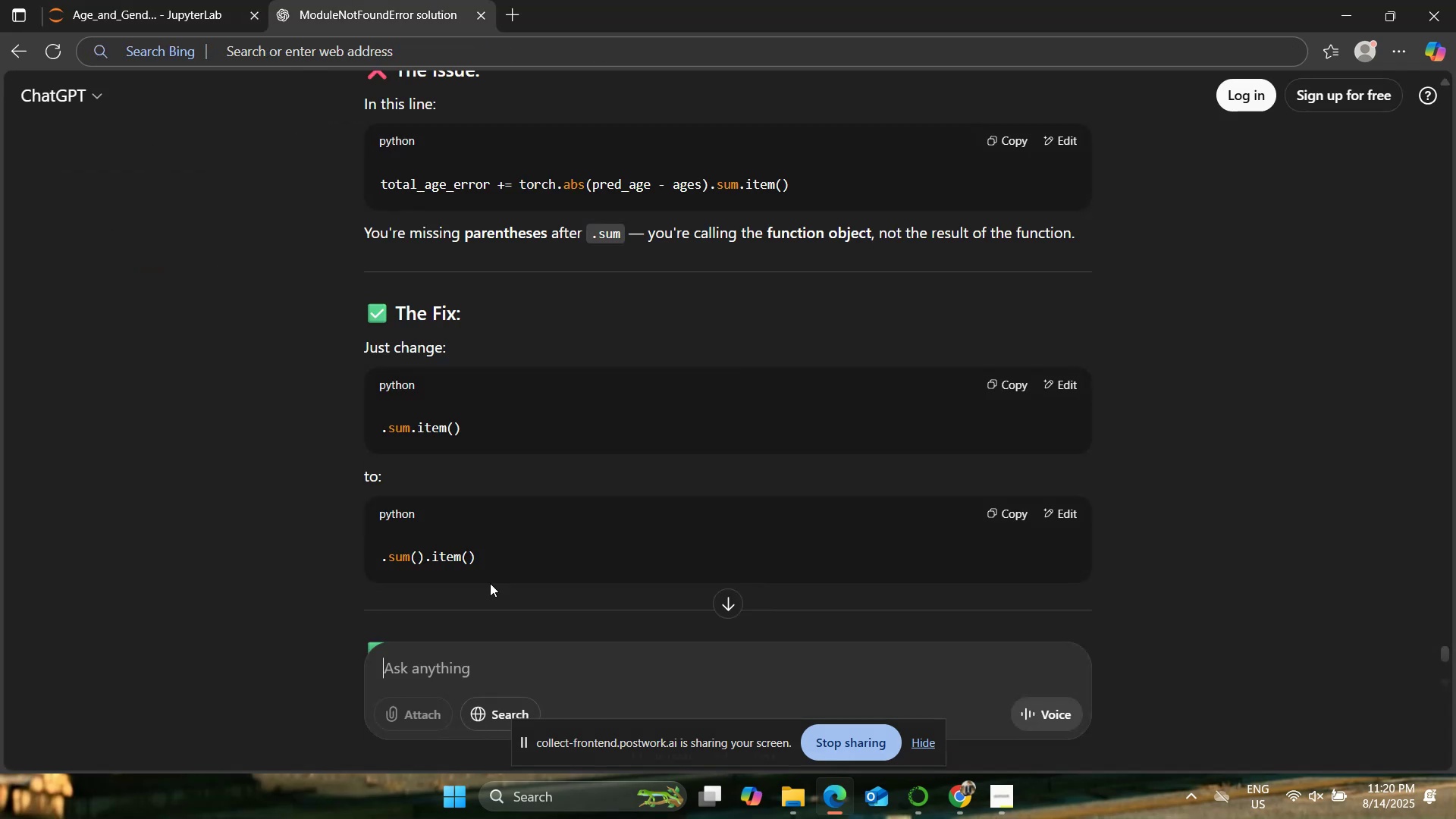 
key(Control+V)
 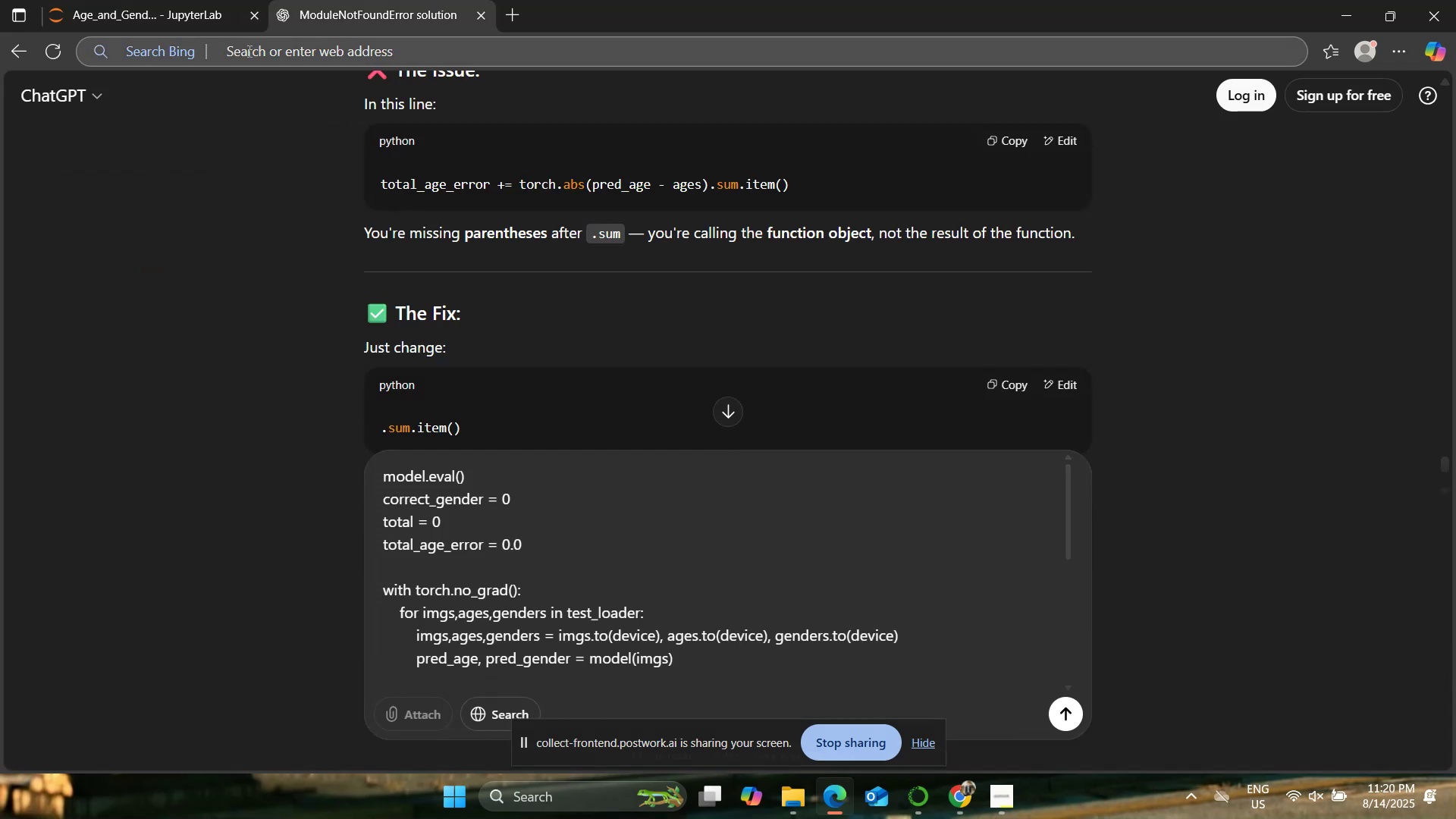 
left_click([224, 0])
 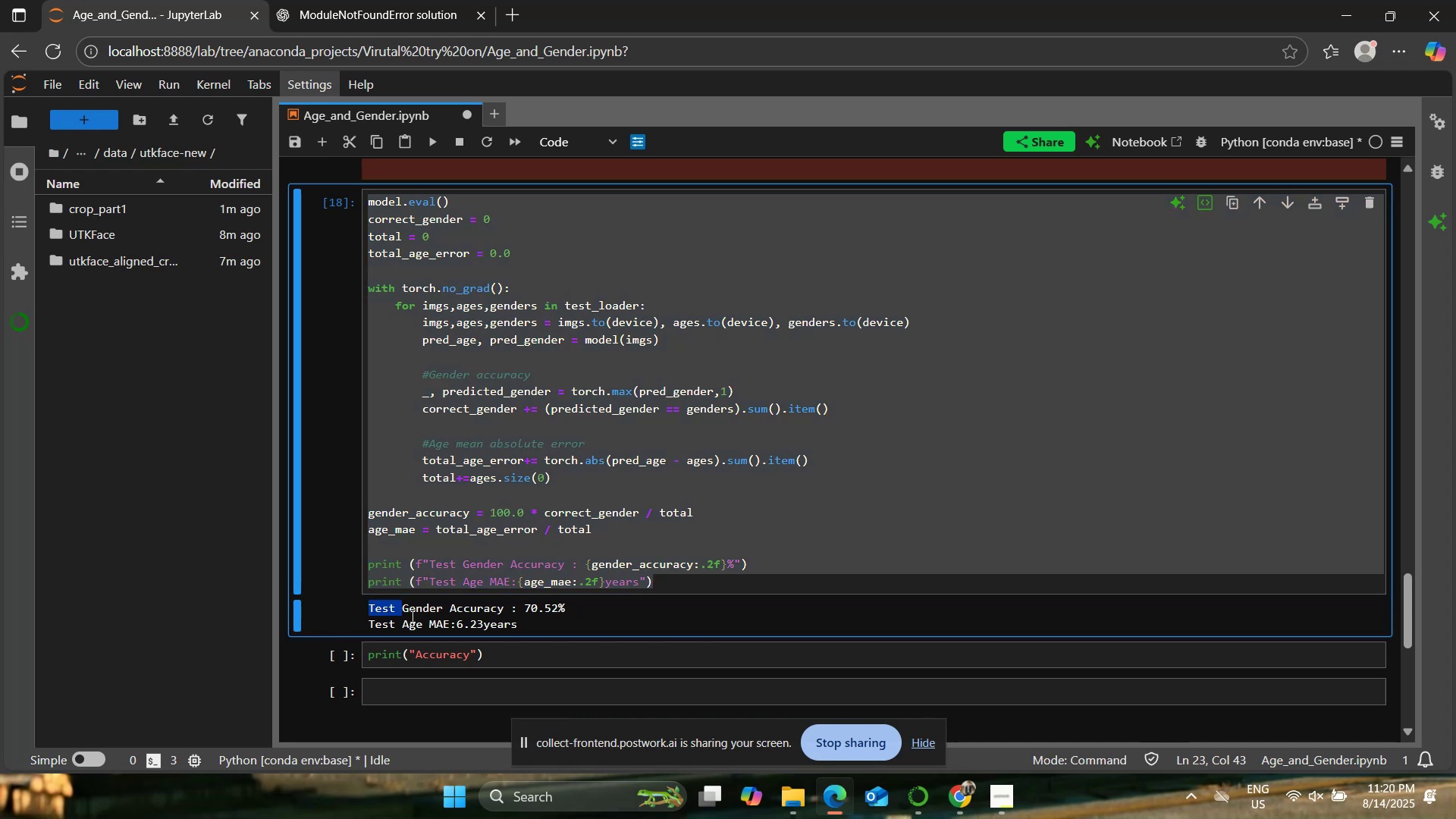 
key(Control+C)
 